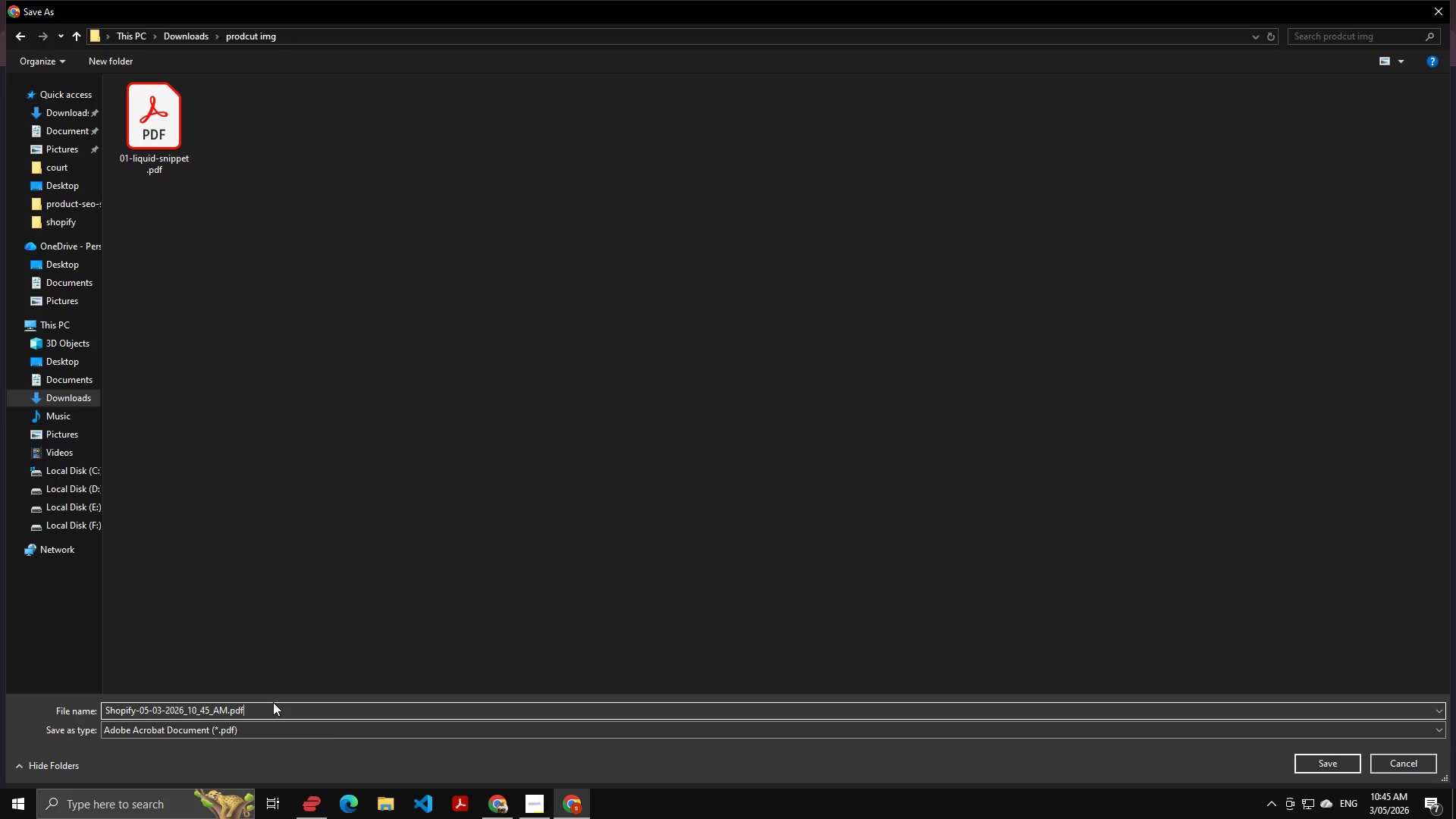 
left_click([273, 702])
 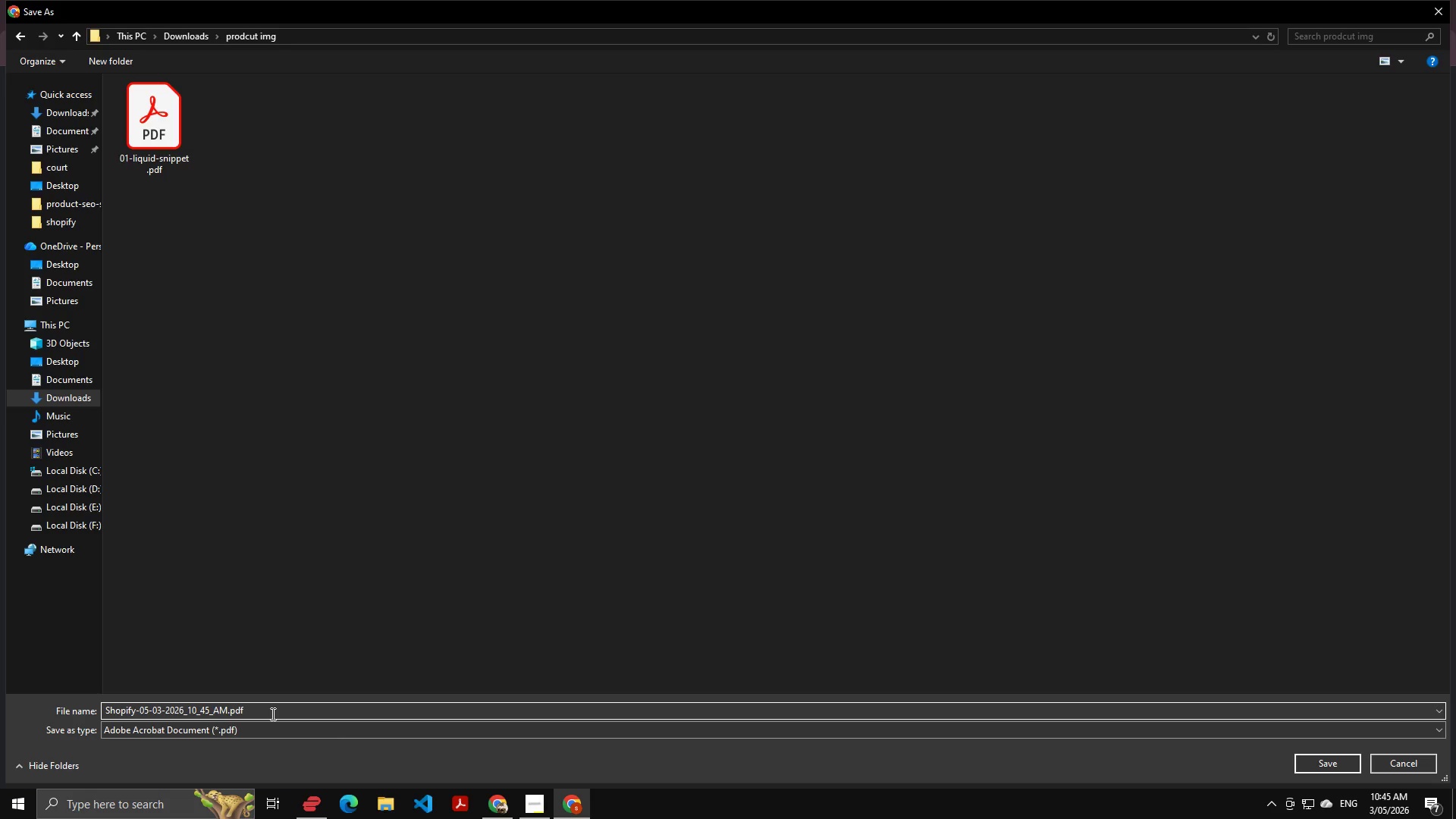 
key(ArrowLeft)
 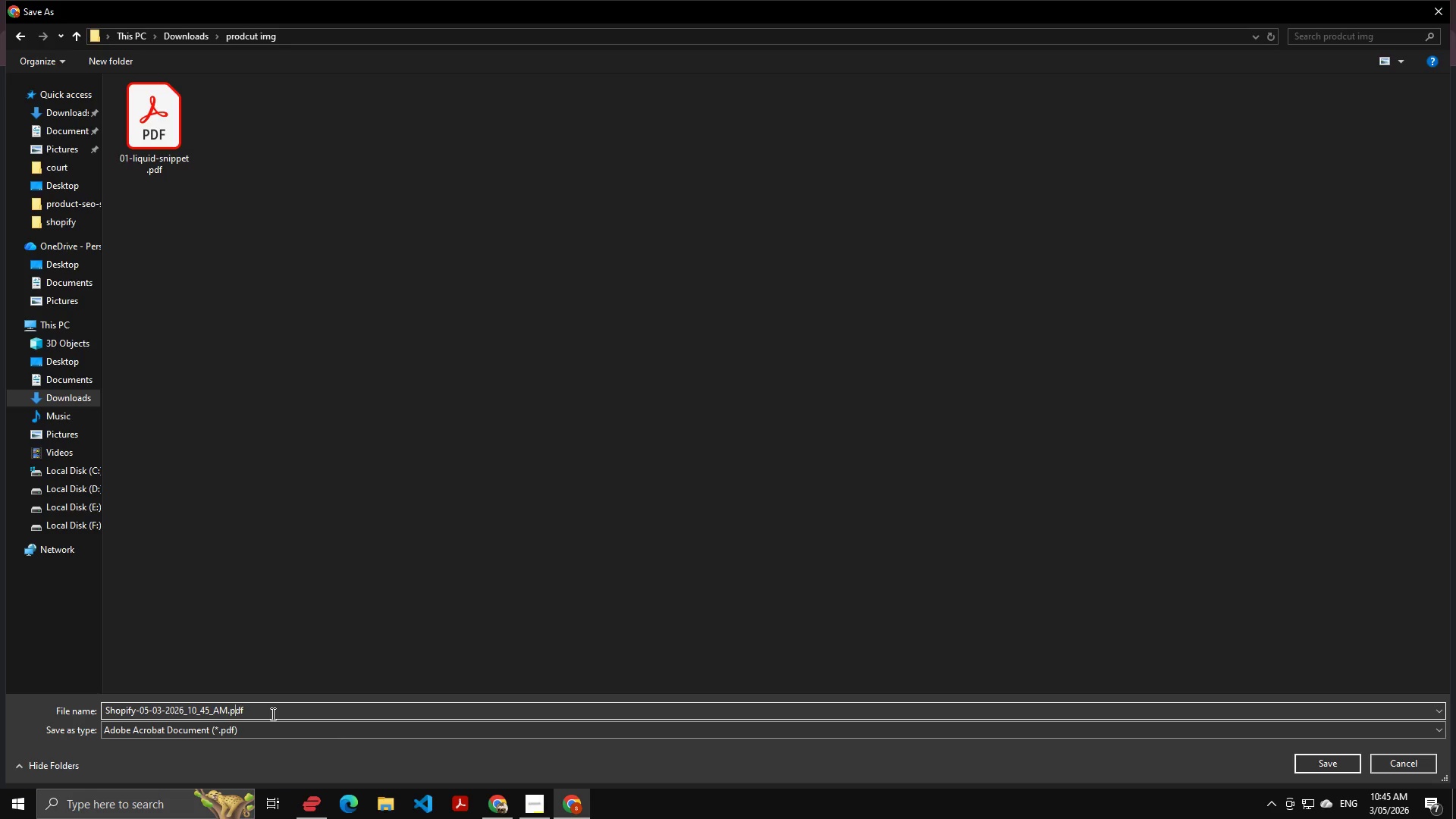 
key(ArrowLeft)
 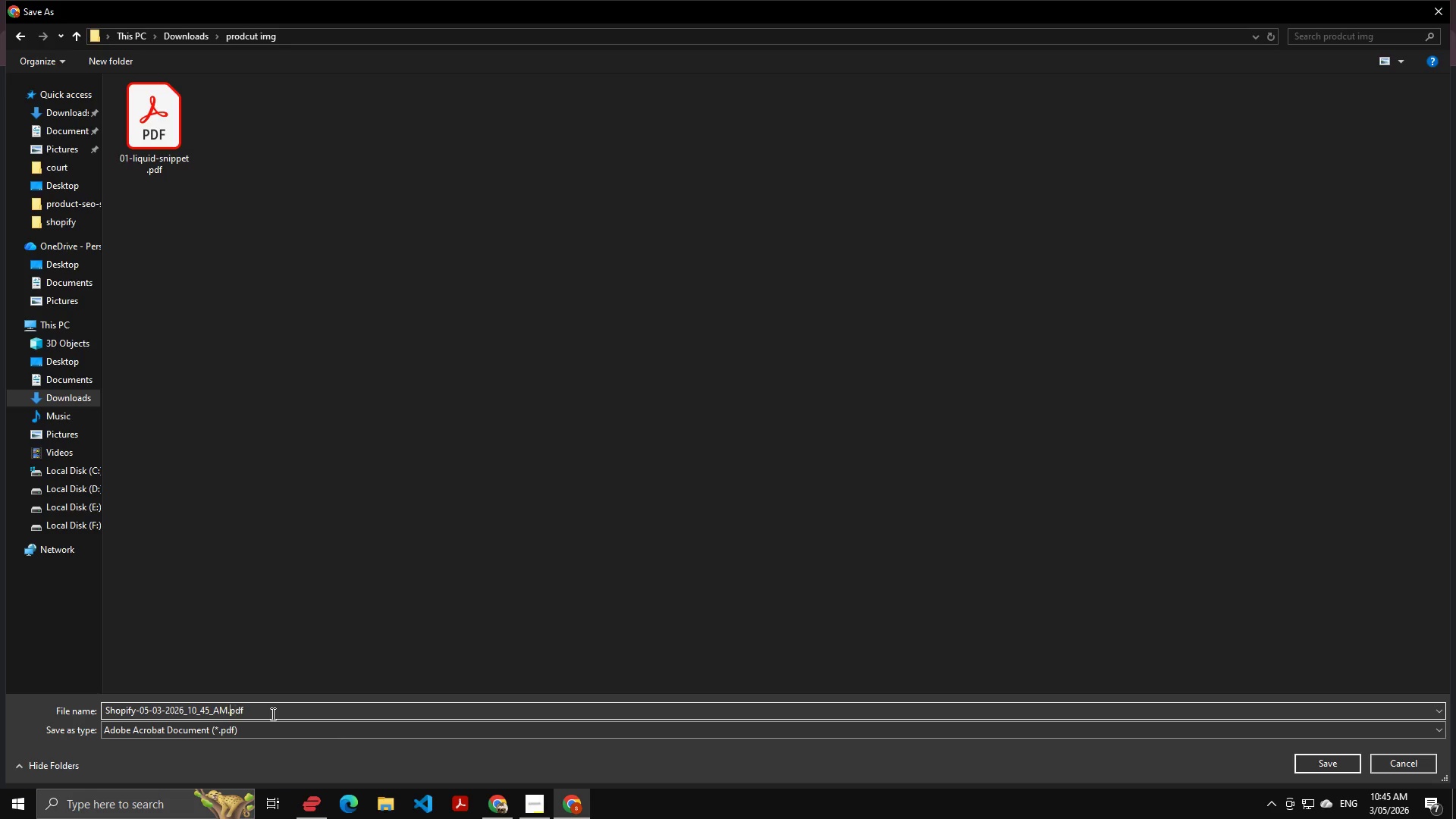 
key(ArrowLeft)
 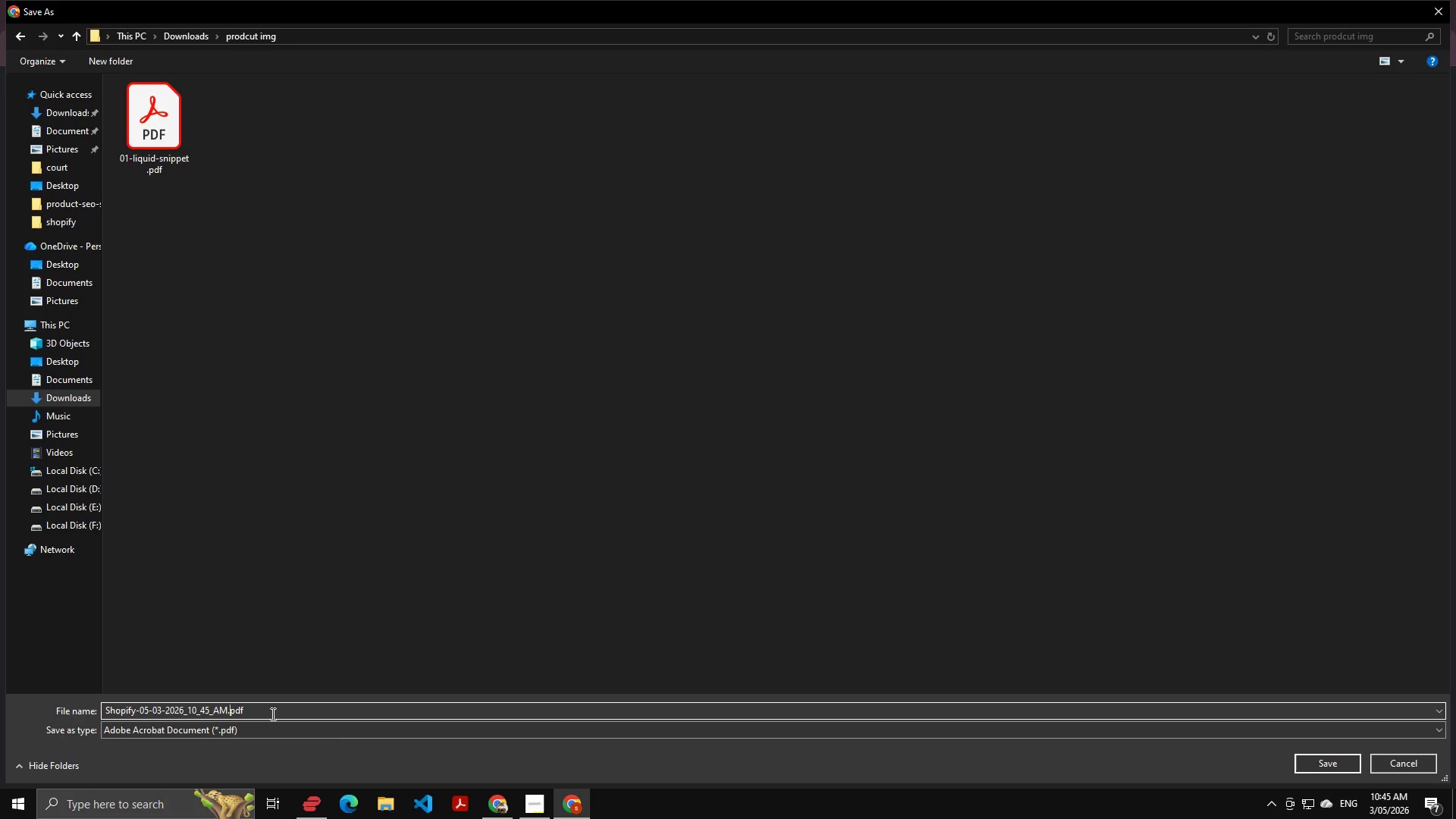 
key(ArrowLeft)
 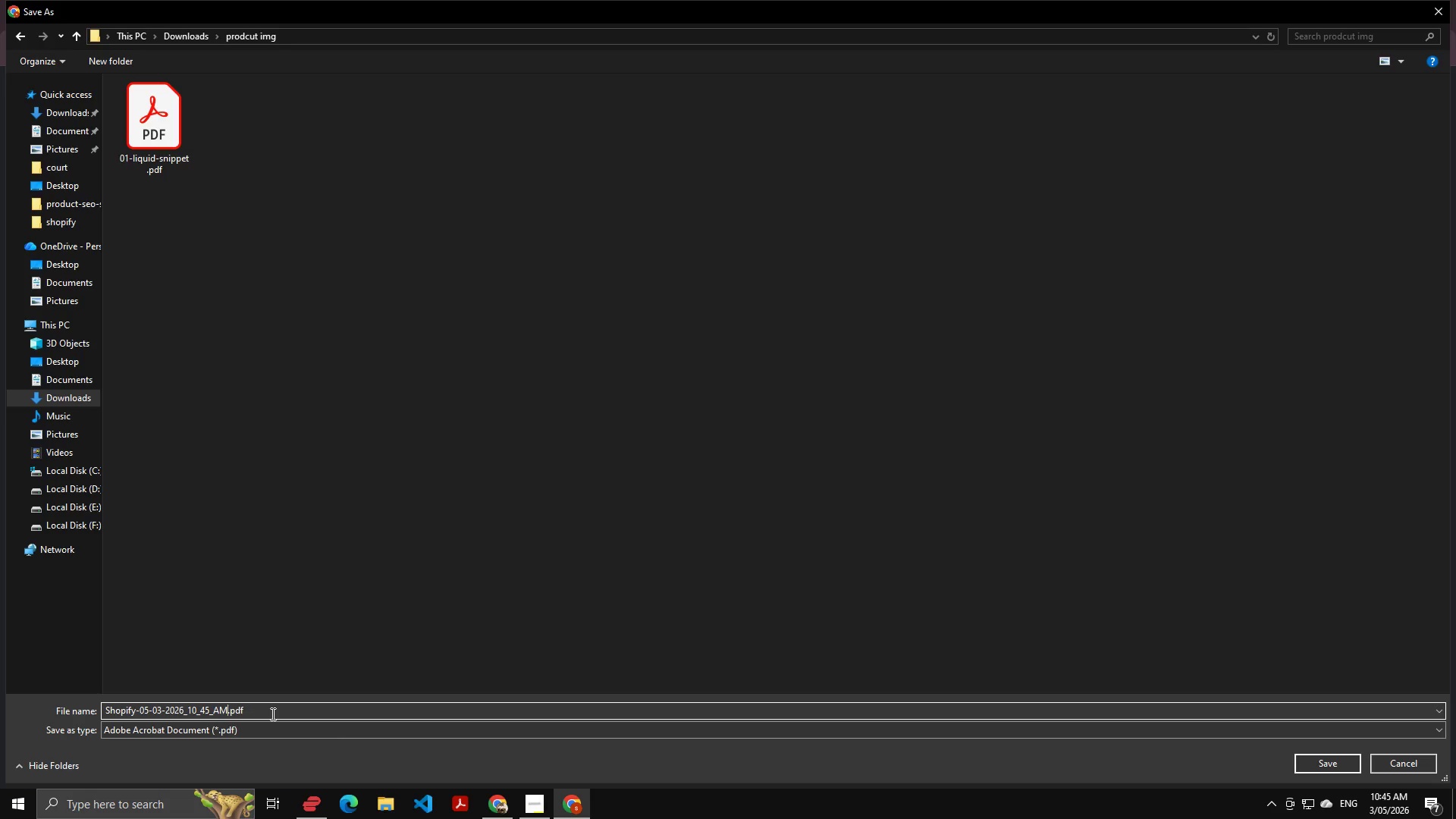 
key(Control+Shift+ArrowLeft)
 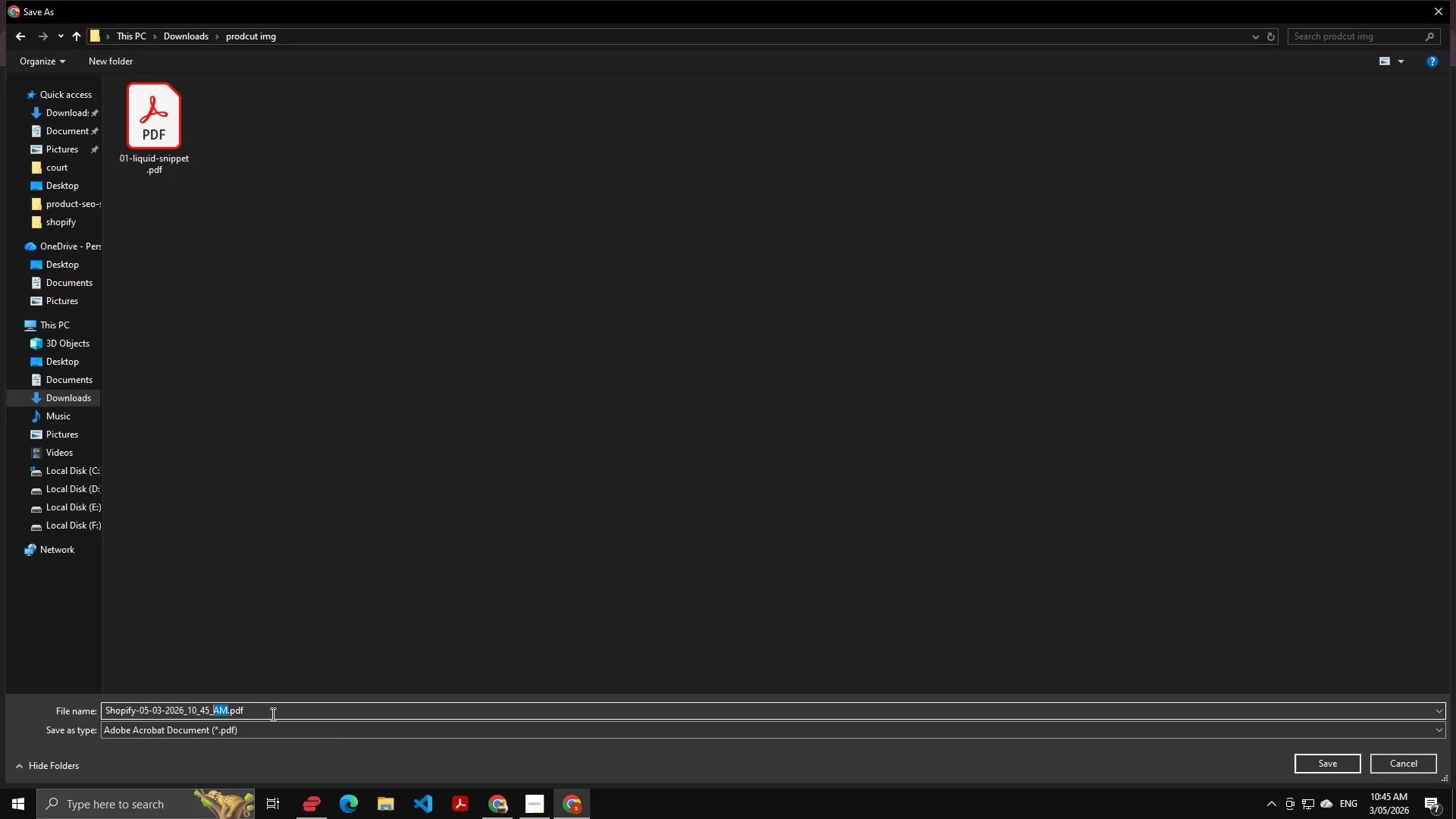 
hold_key(key=ArrowLeft, duration=0.91)
 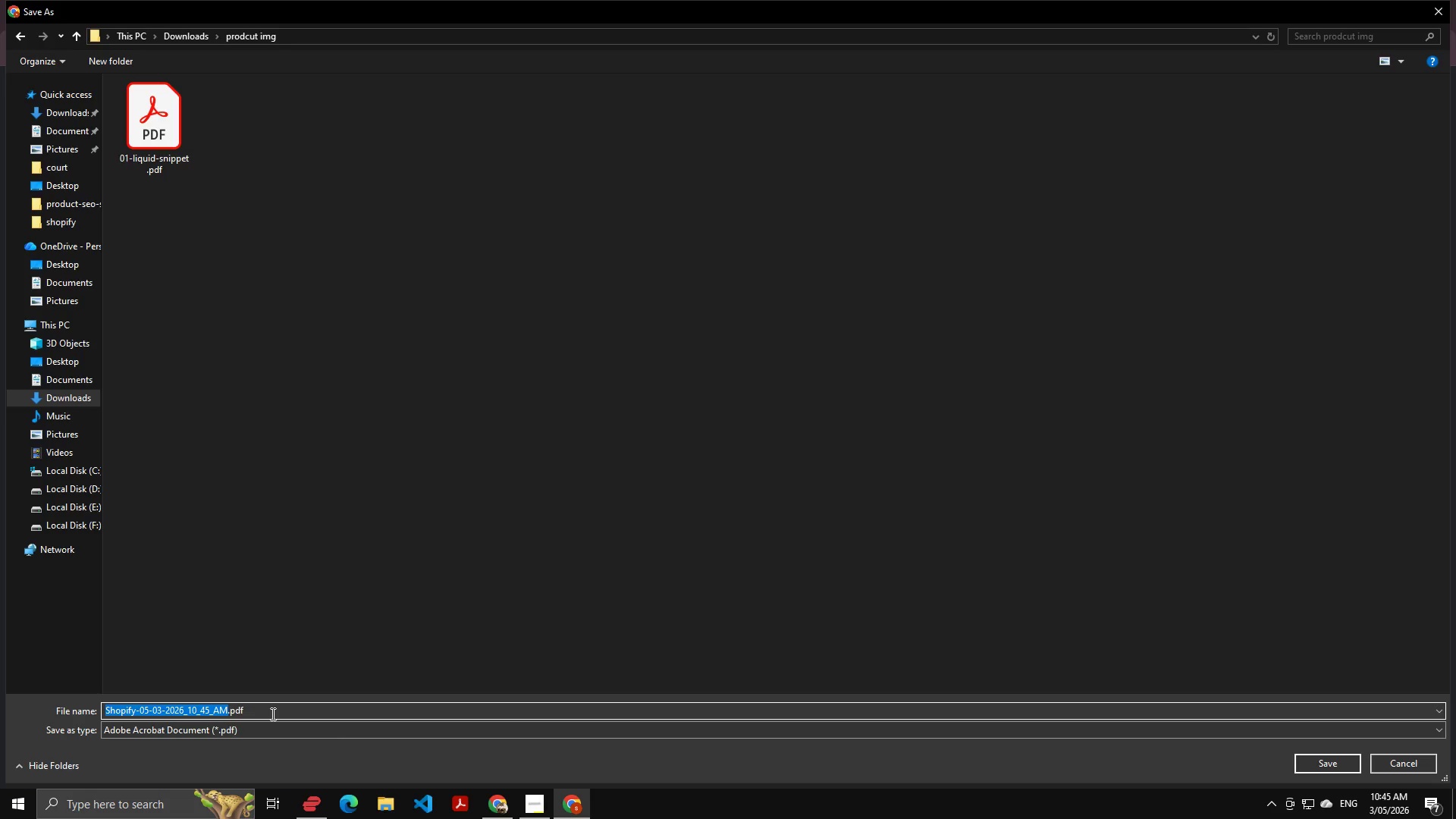 
type(03-css-ui)
key(NumpadEnter)
 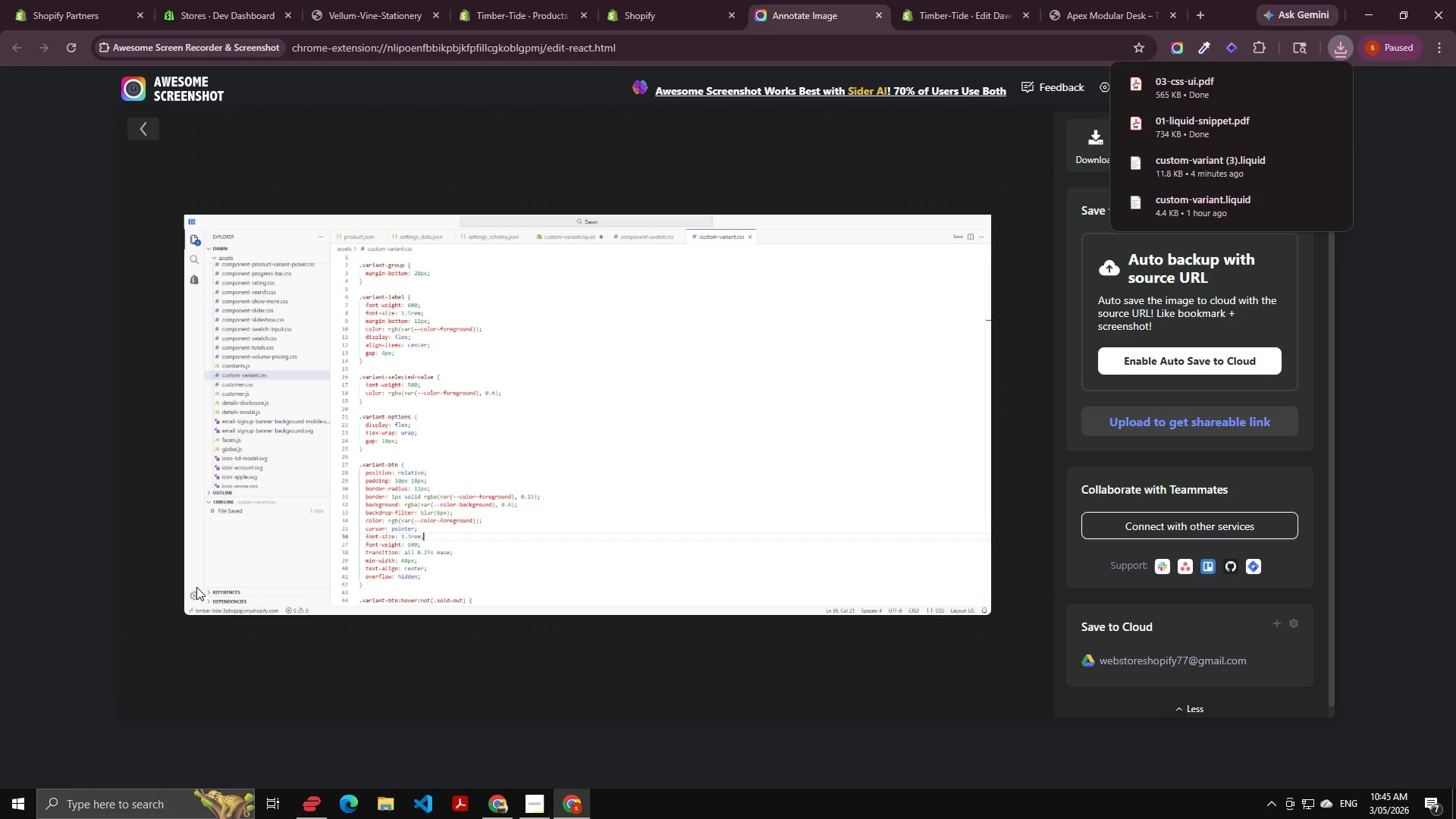 
left_click([648, 0])
 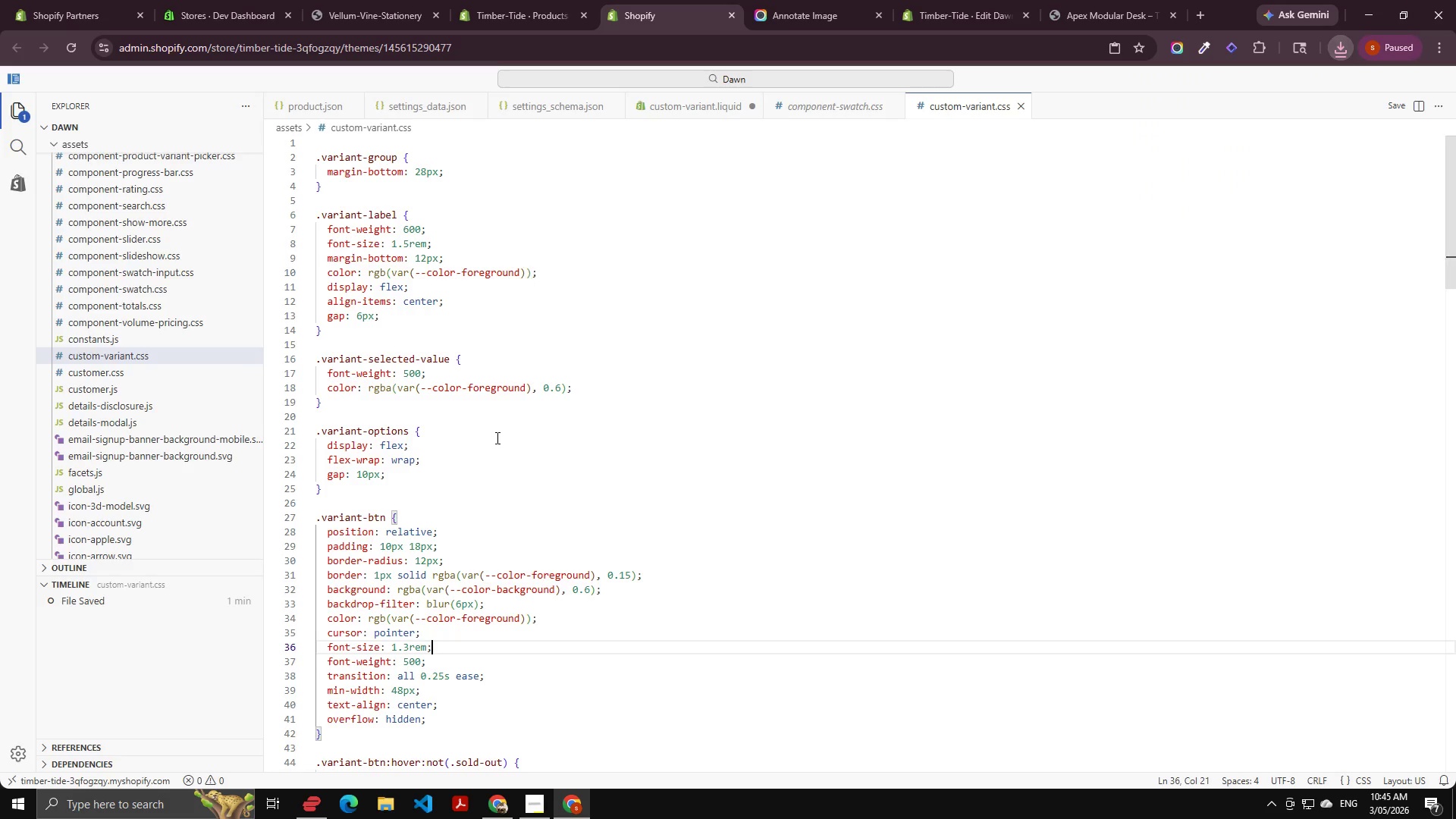 
scroll: coordinate [408, 457], scroll_direction: down, amount: 48.0
 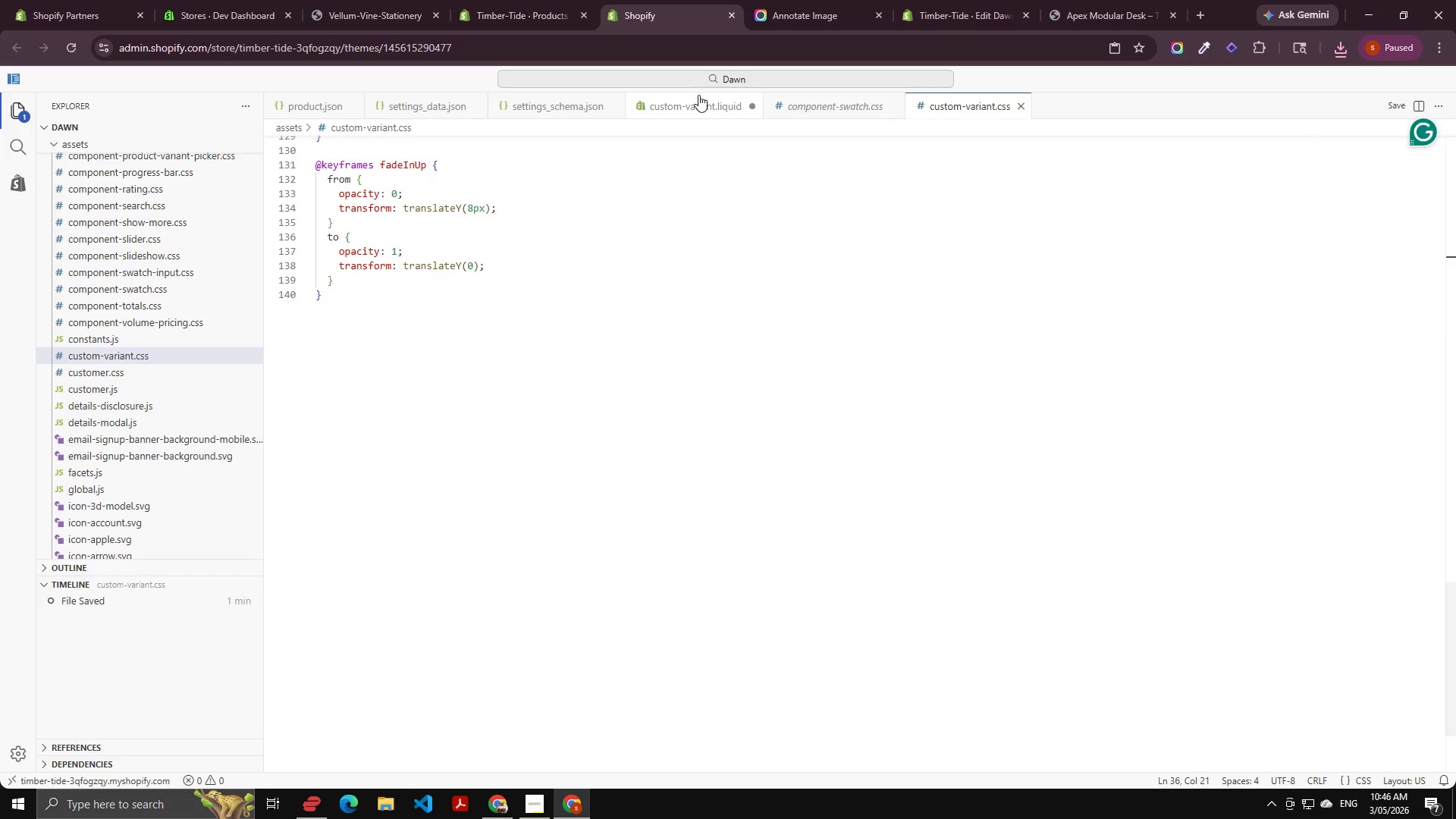 
left_click([682, 108])
 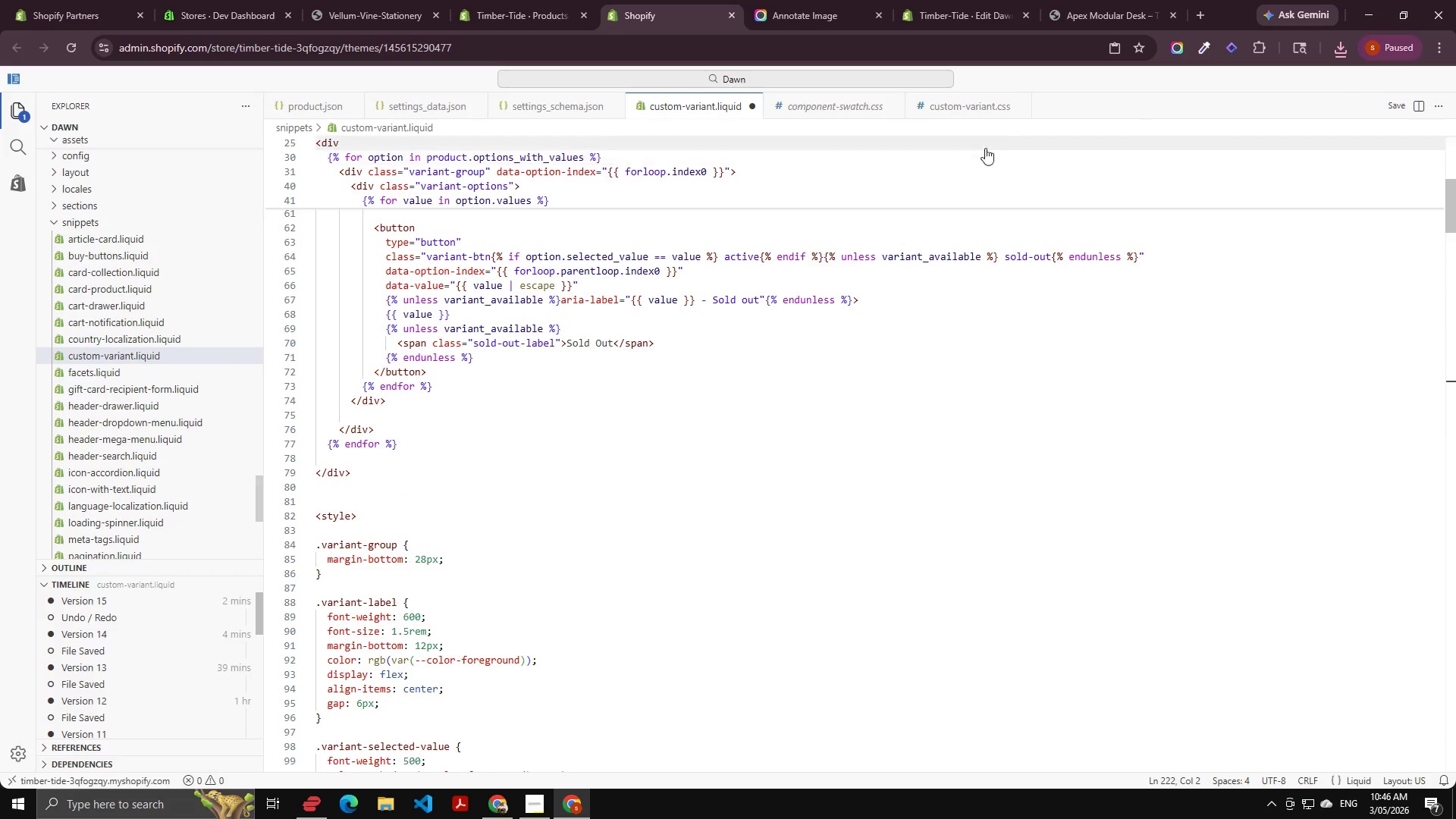 
left_click([950, 105])
 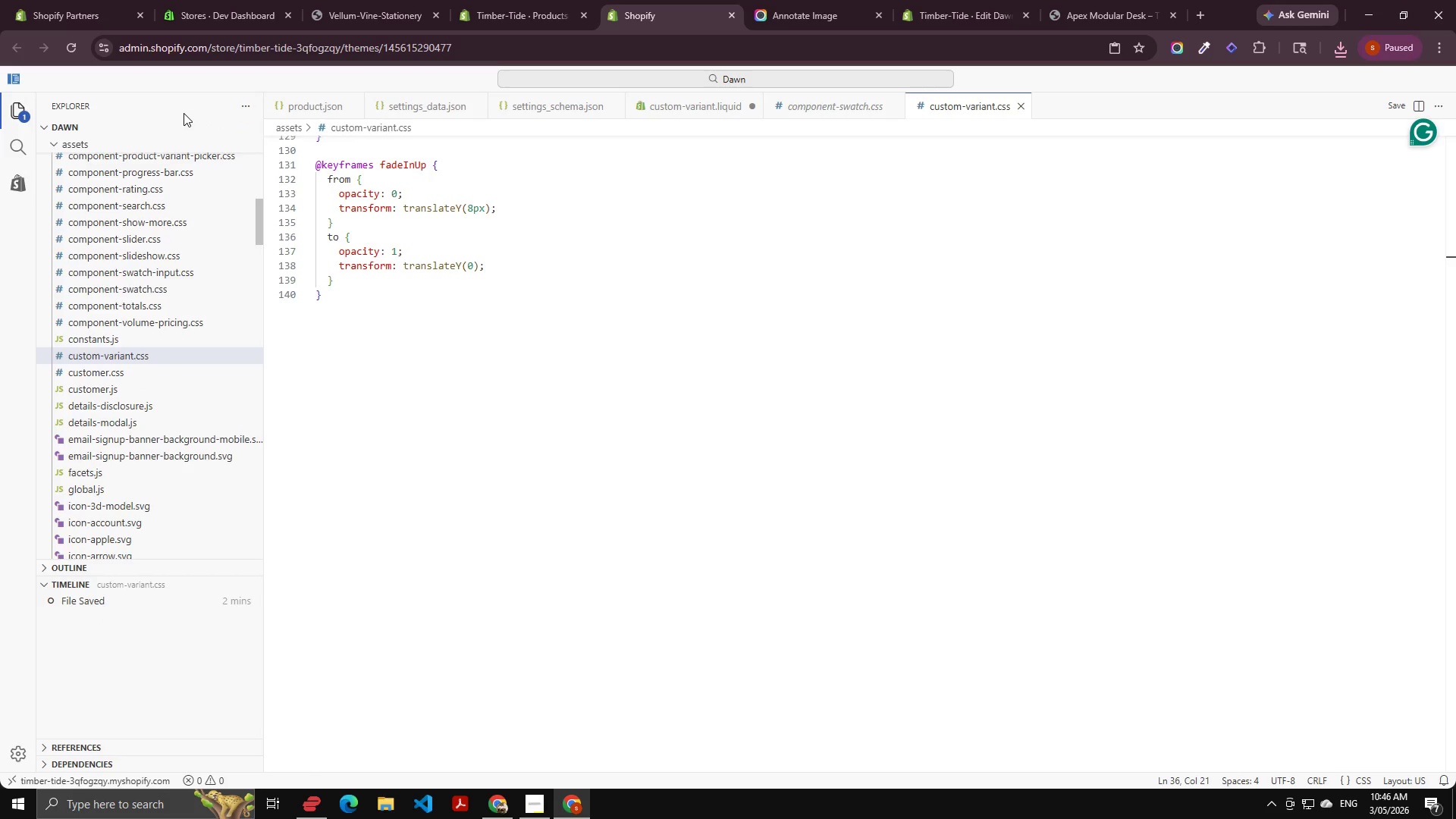 
left_click([114, 355])
 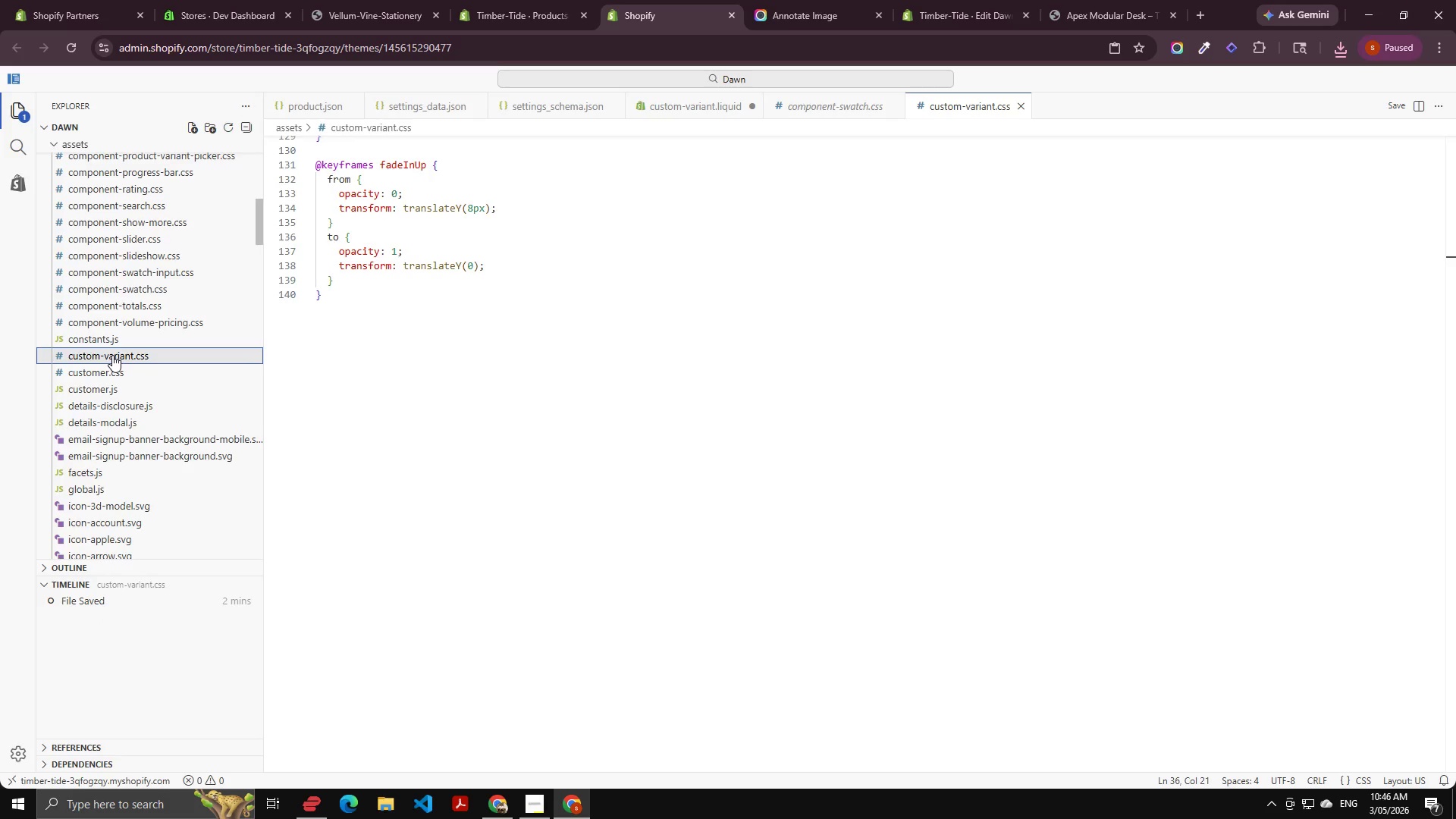 
key(F2)
 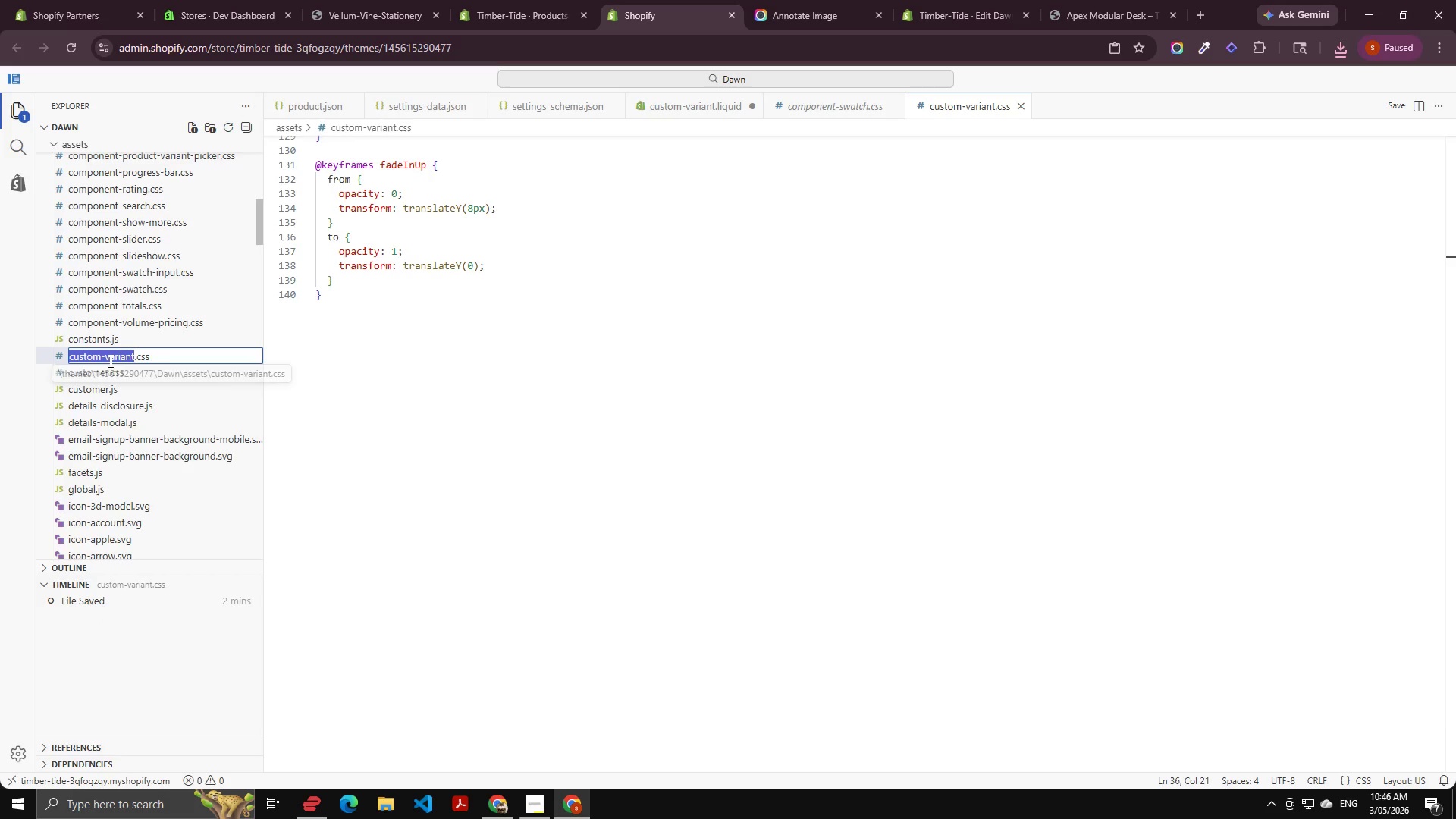 
key(Control+A)
 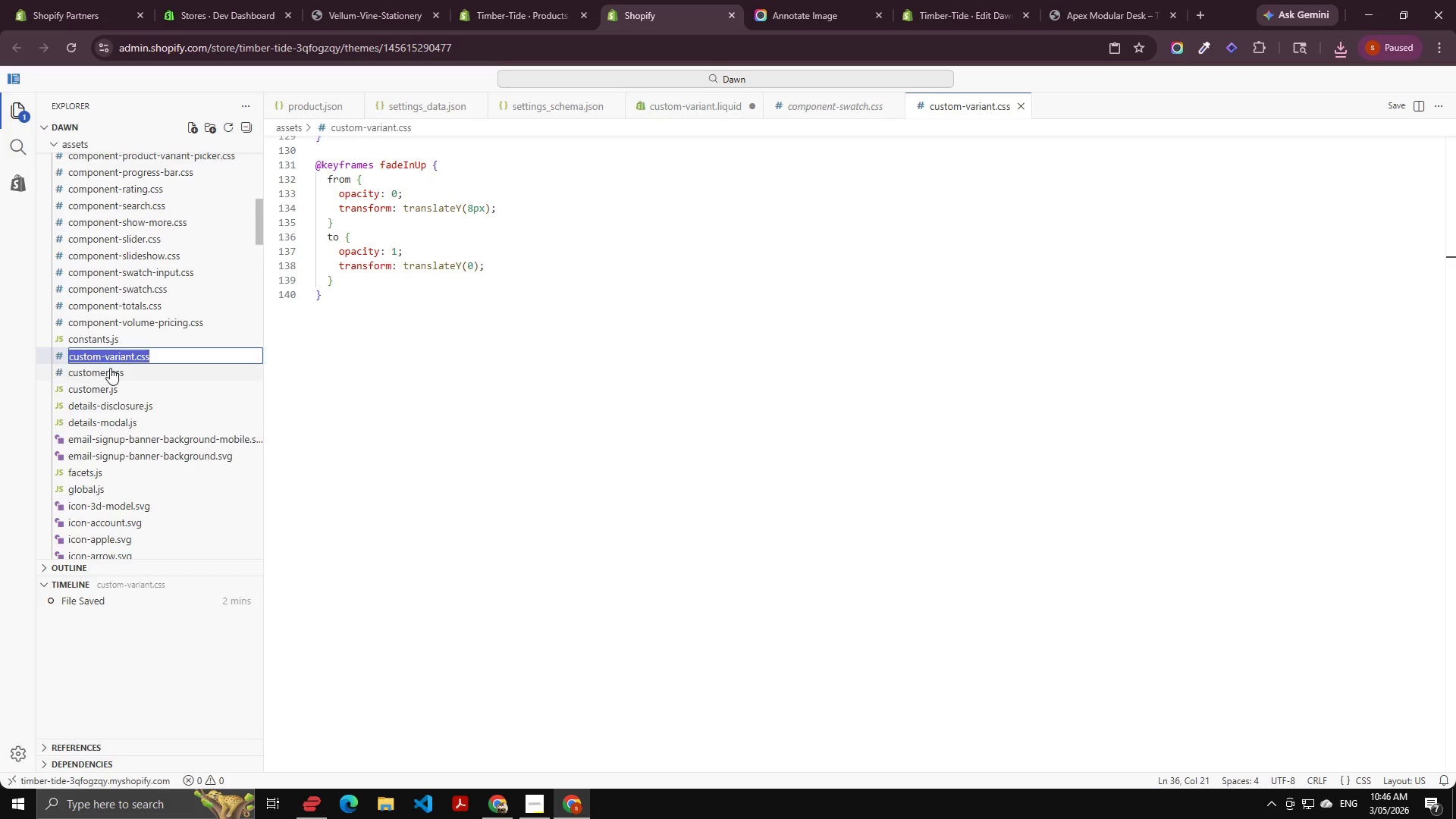 
key(Control+C)
 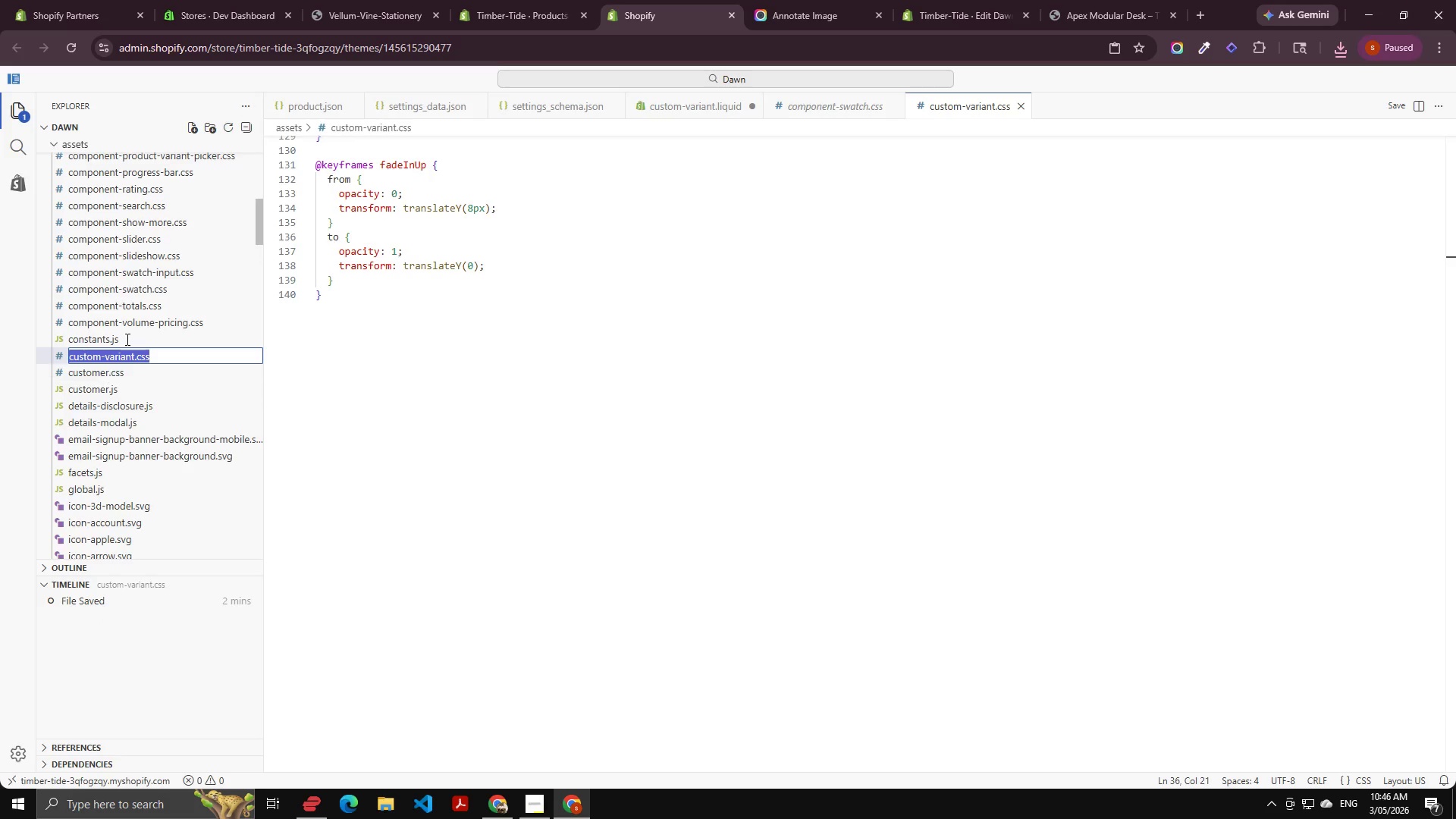 
key(Control+C)
 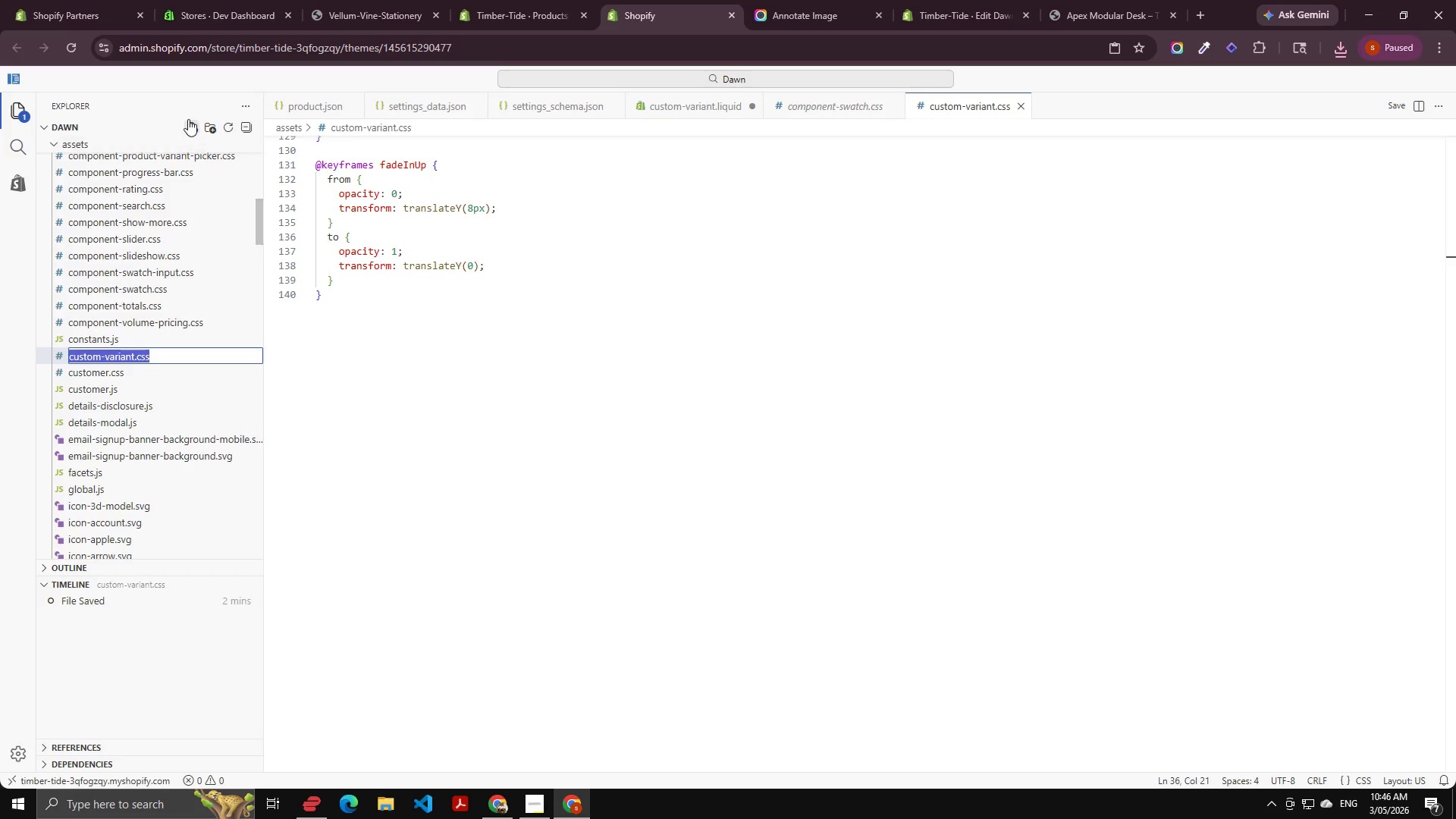 
left_click([188, 119])
 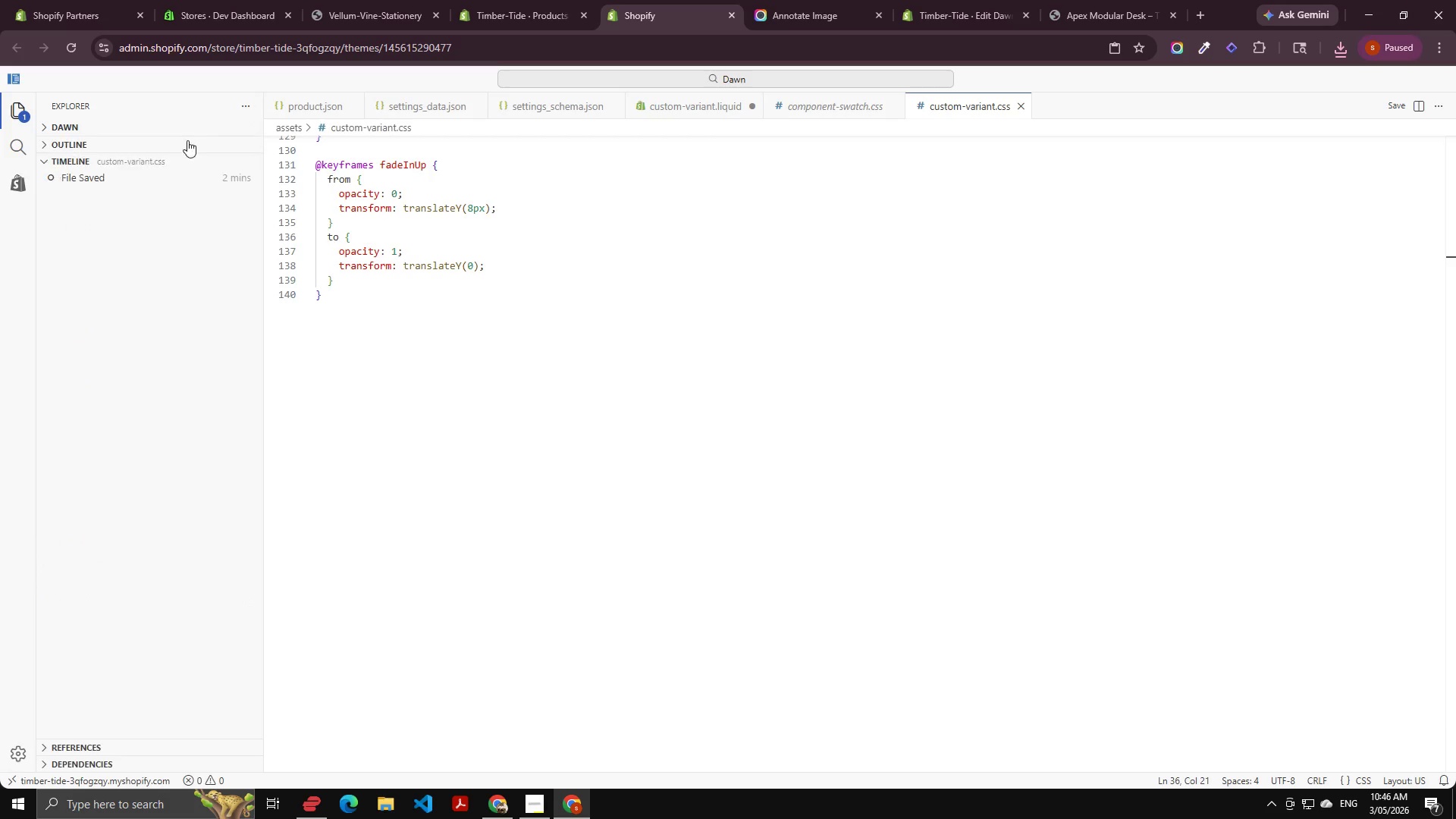 
hold_key(key=ControlLeft, duration=0.33)
 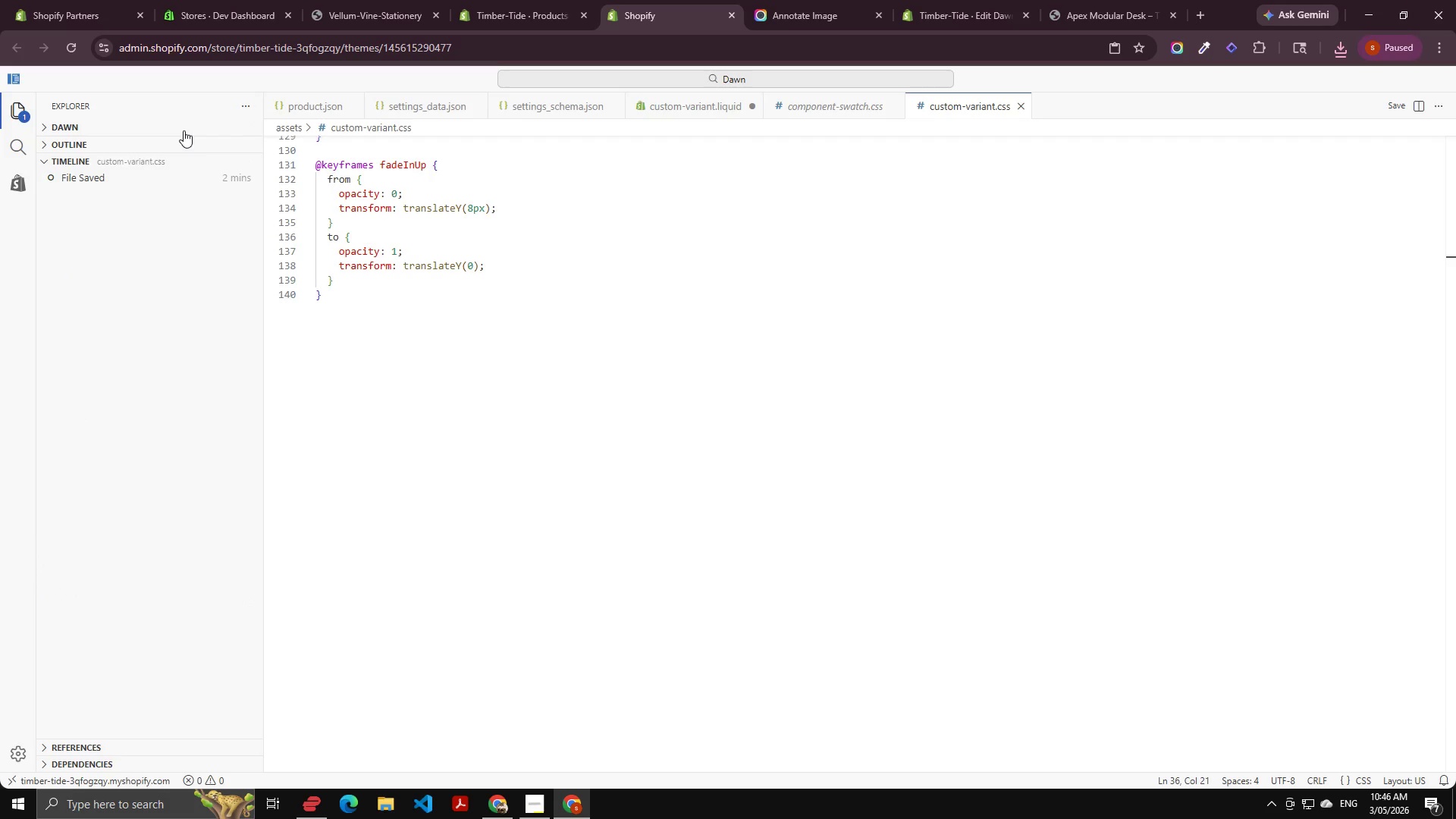 
left_click([184, 130])
 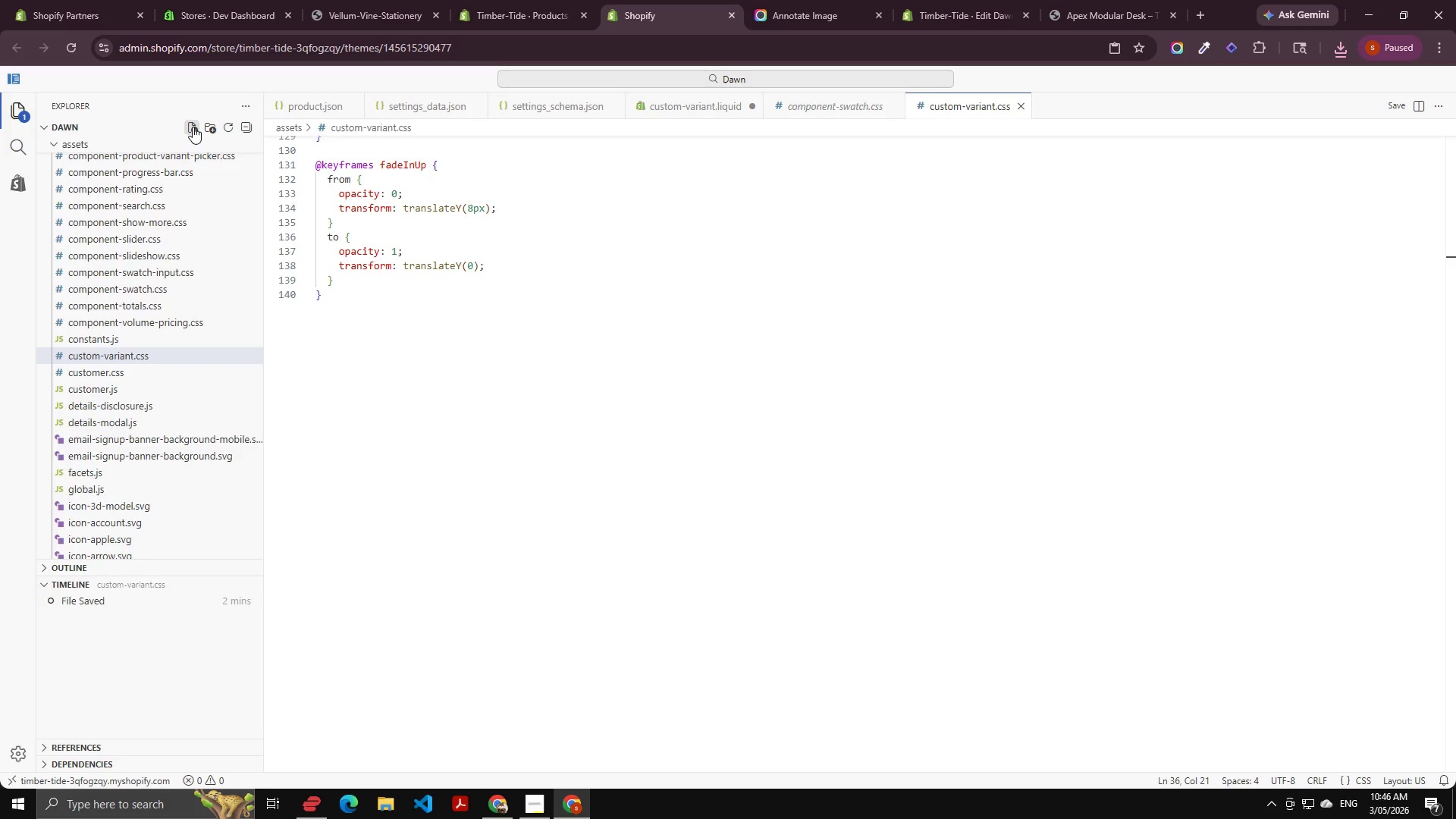 
left_click([193, 127])
 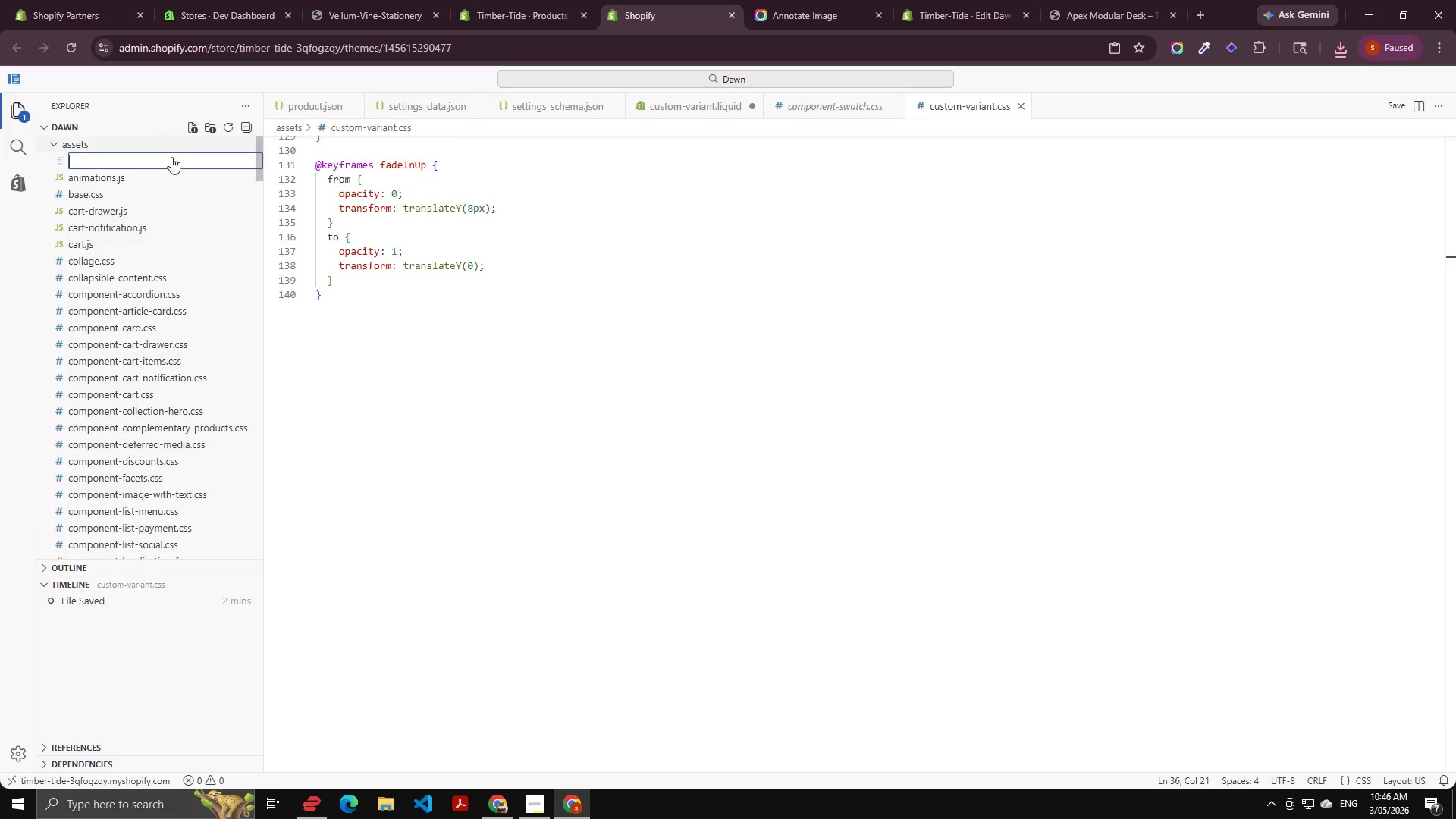 
key(Control+V)
 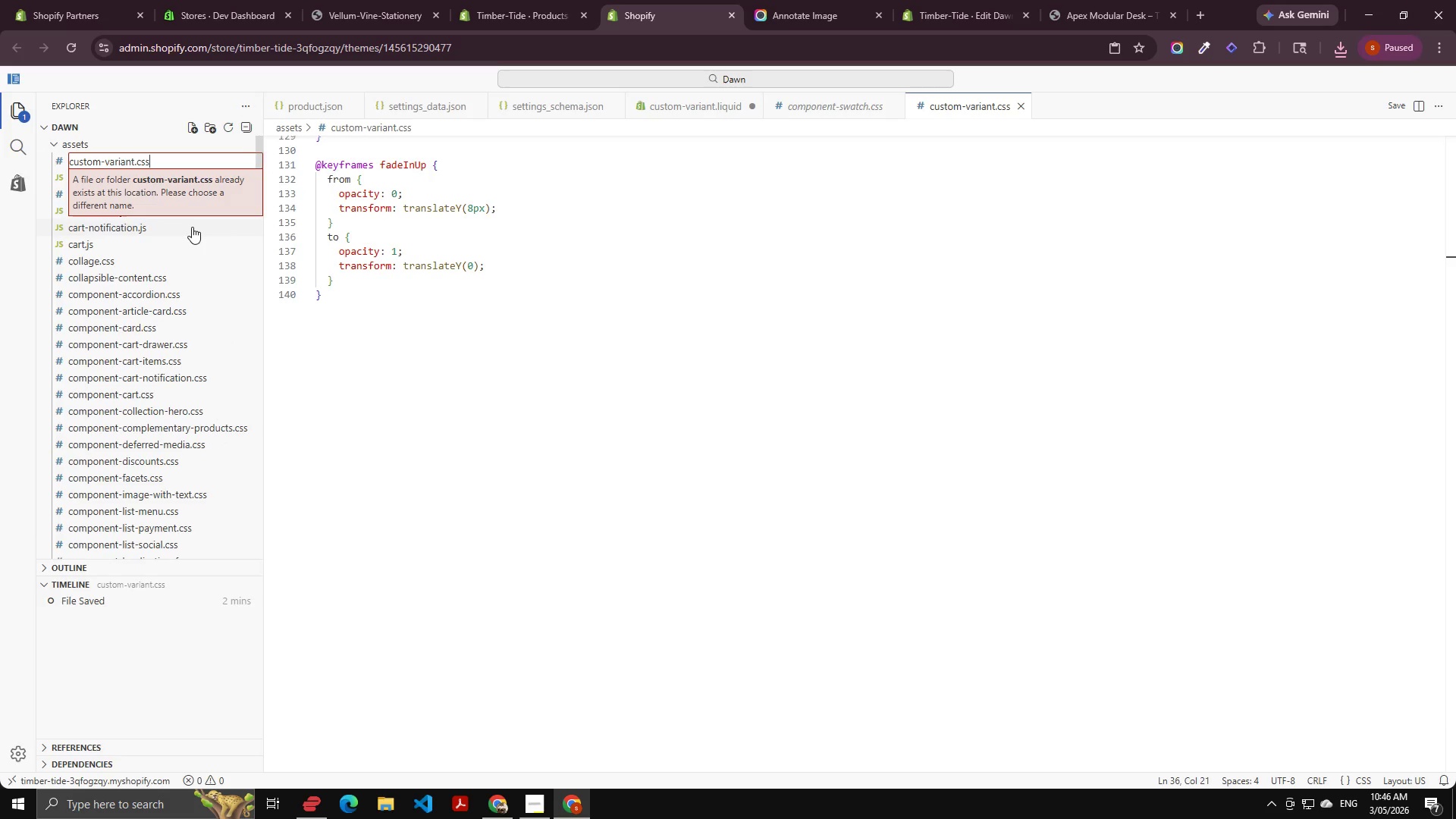 
key(Control+ControlLeft)
 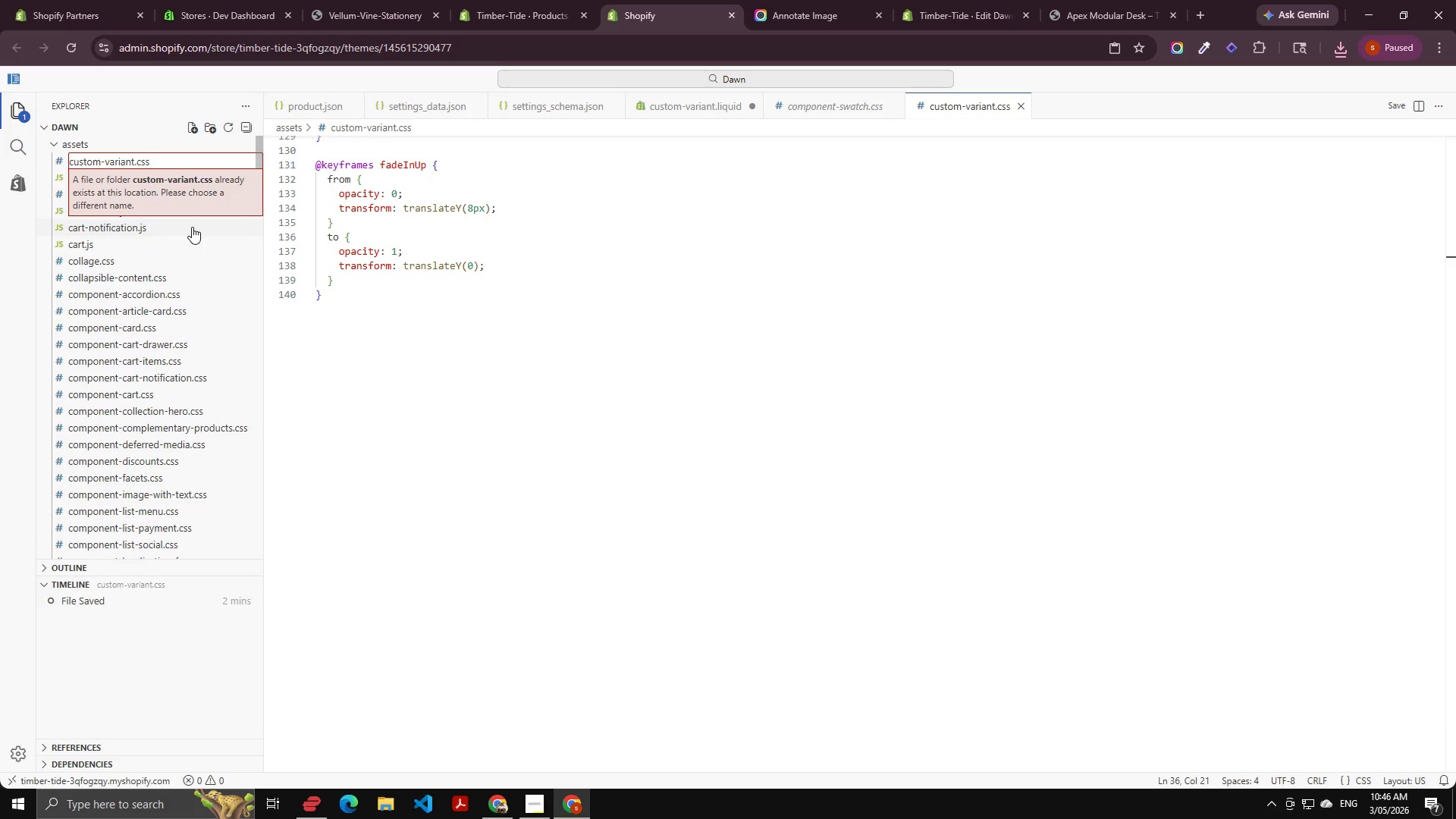 
key(Control+Shift+ArrowLeft)
 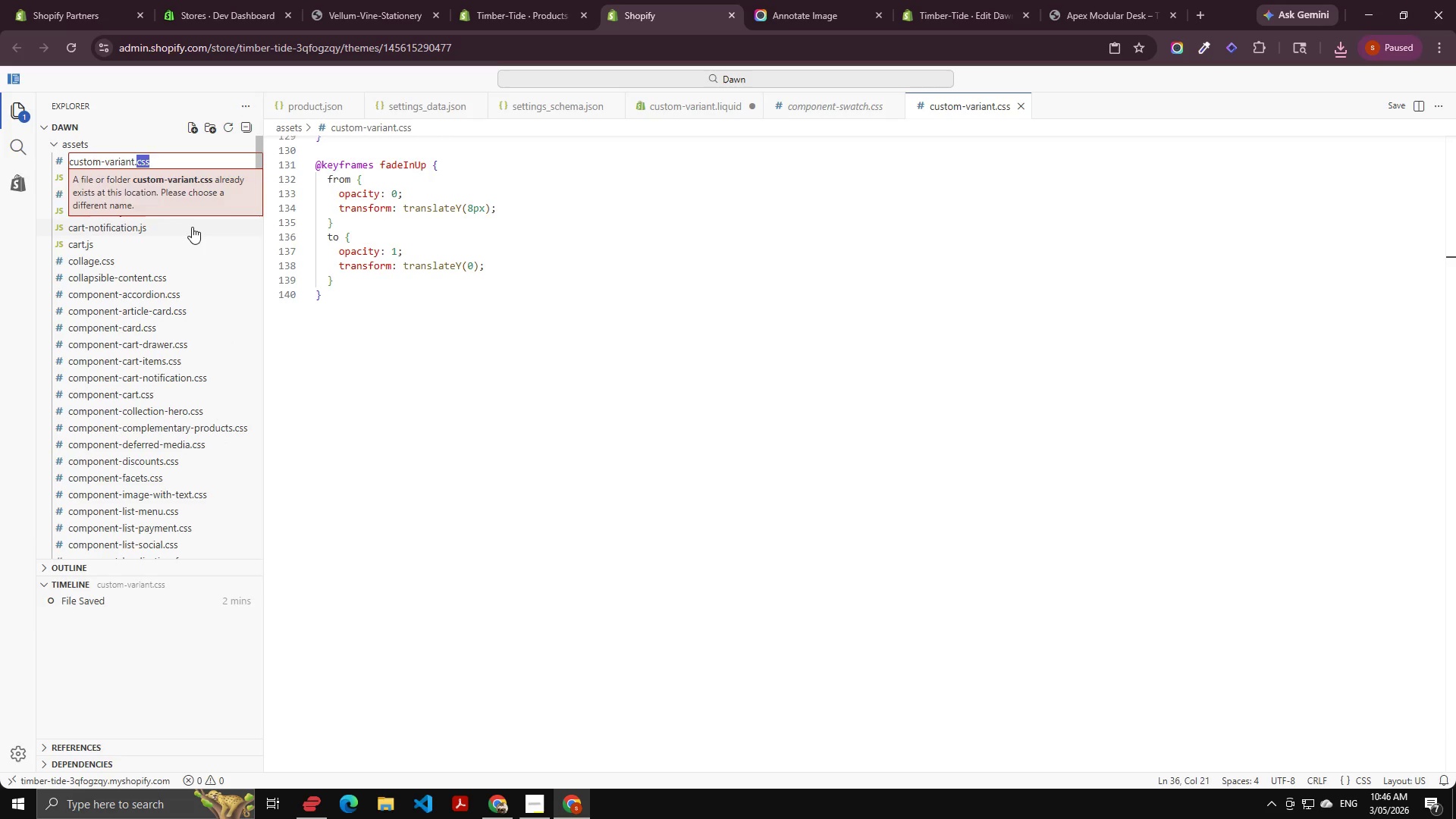 
type(js)
 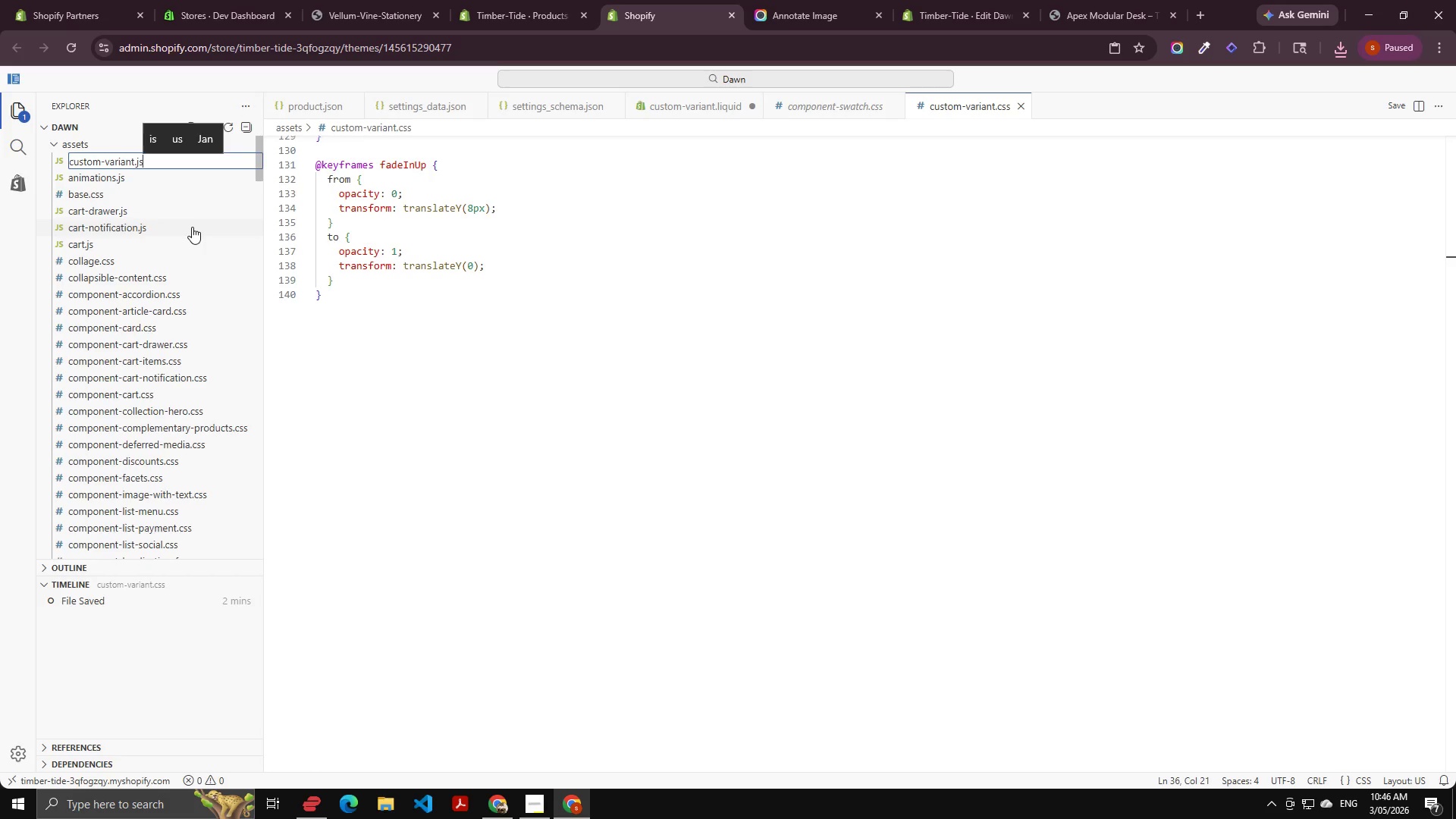 
key(Enter)
 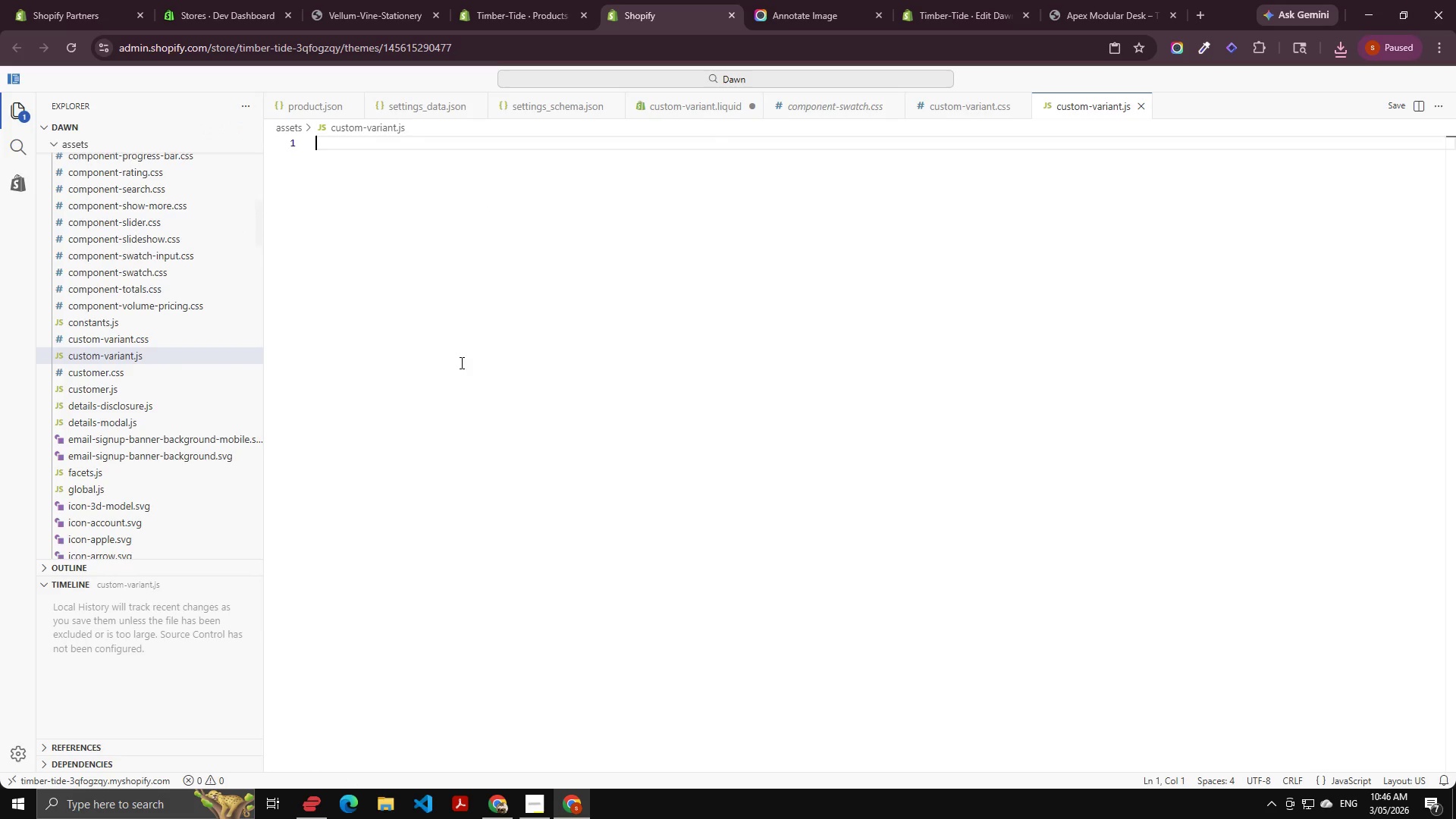 
left_click([708, 111])
 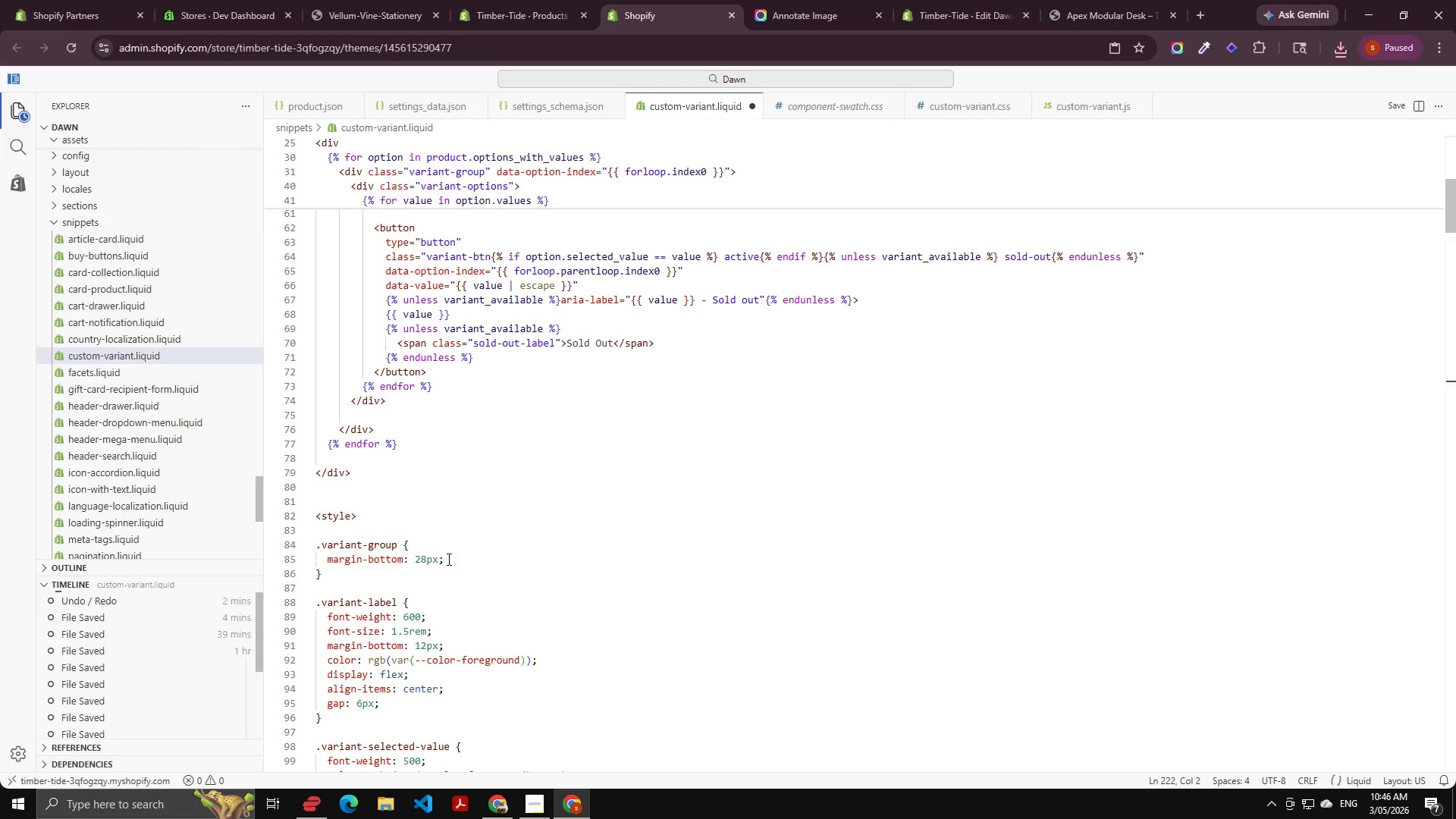 
scroll: coordinate [405, 575], scroll_direction: down, amount: 61.0
 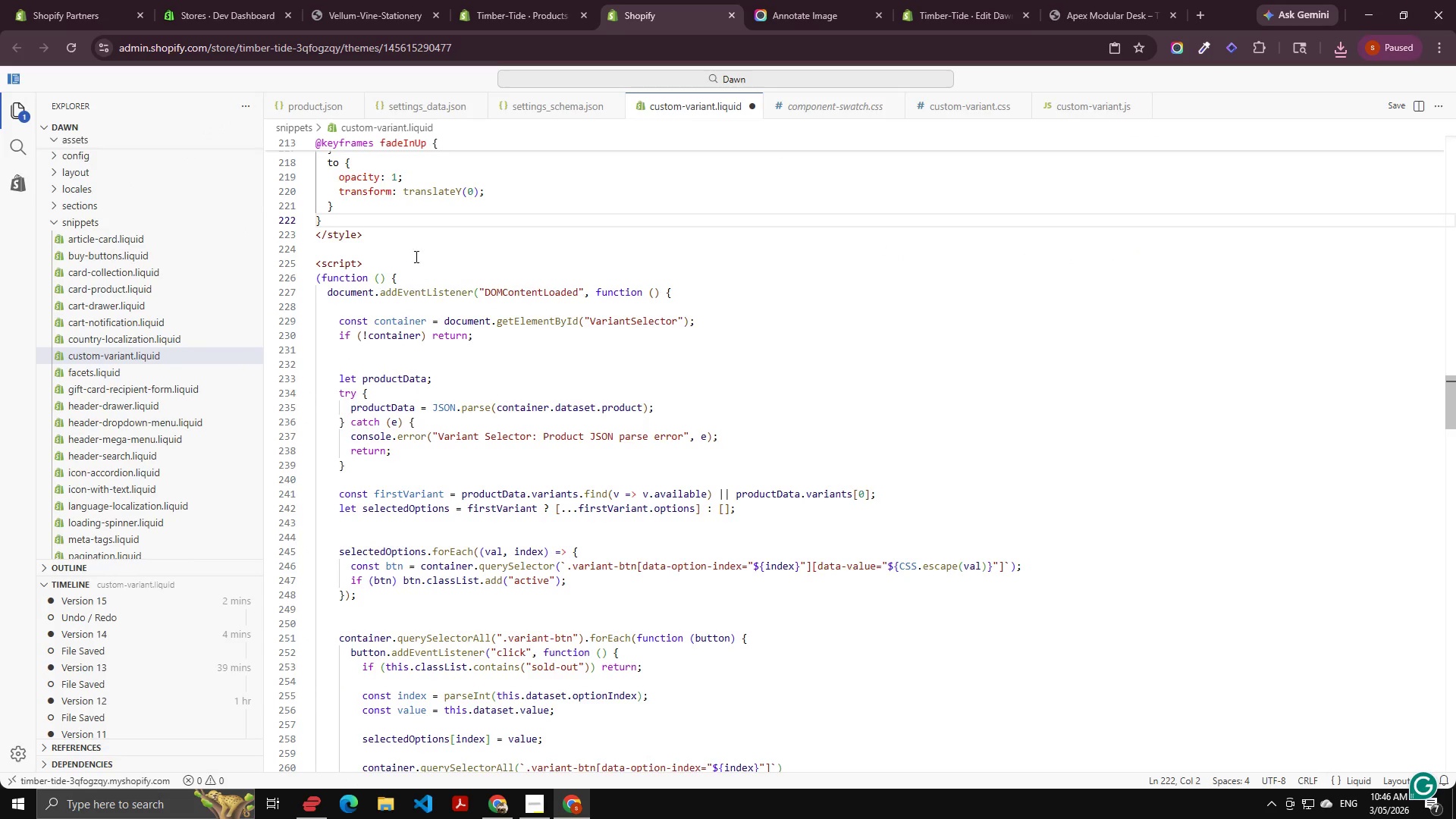 
left_click_drag(start_coordinate=[396, 258], to_coordinate=[422, 585])
 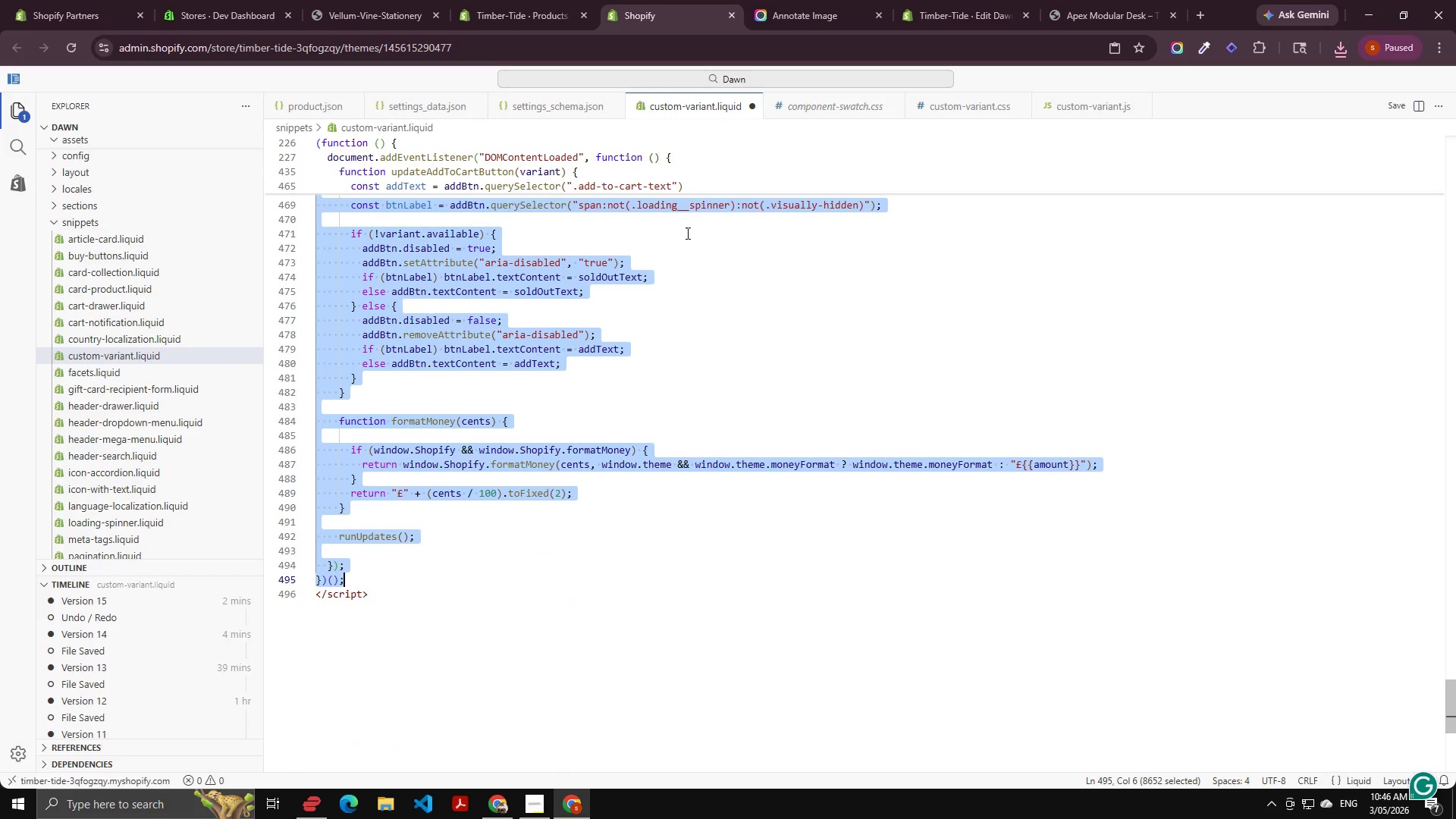 
scroll: coordinate [473, 708], scroll_direction: down, amount: 93.0
 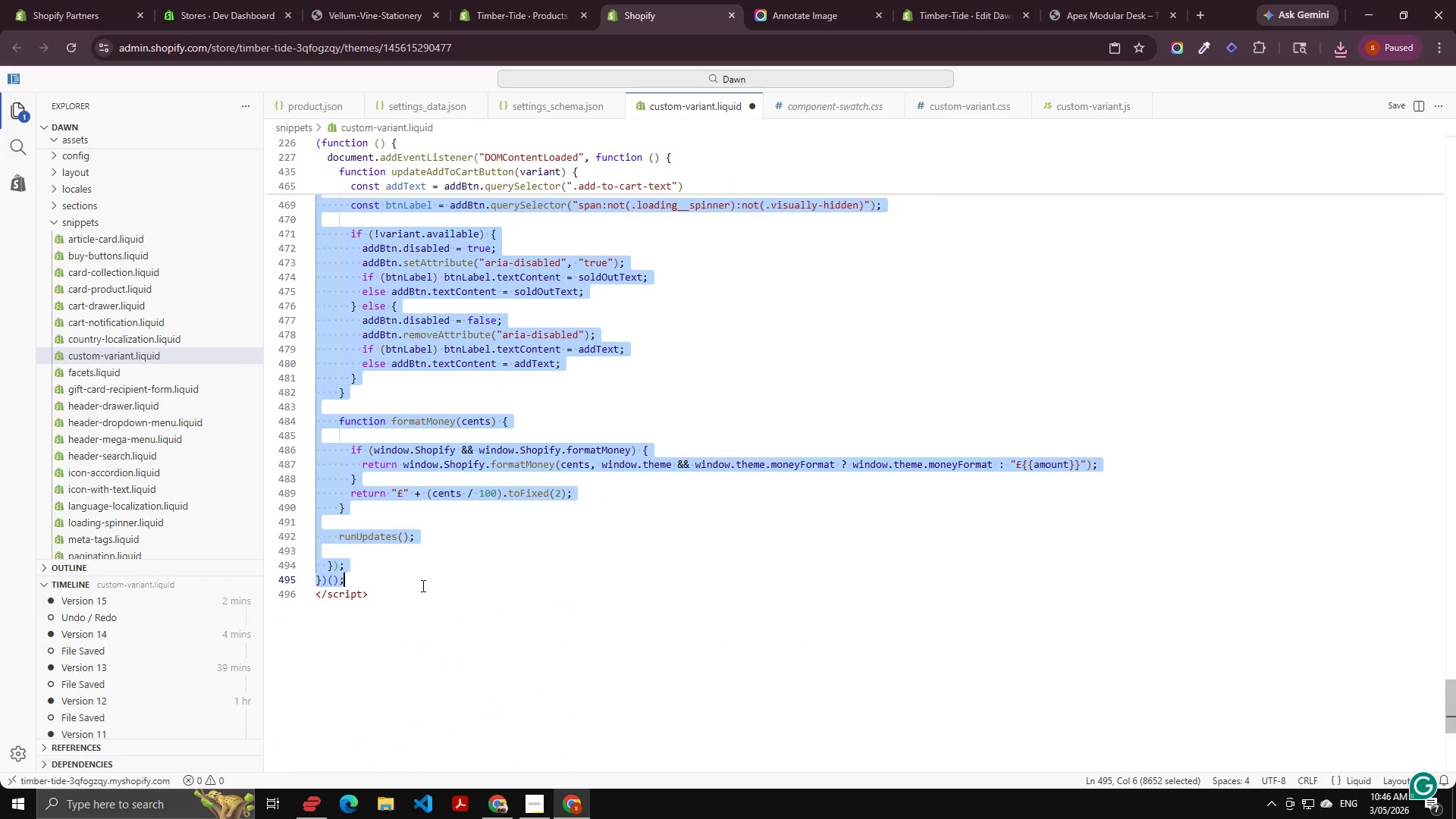 
key(Control+C)
 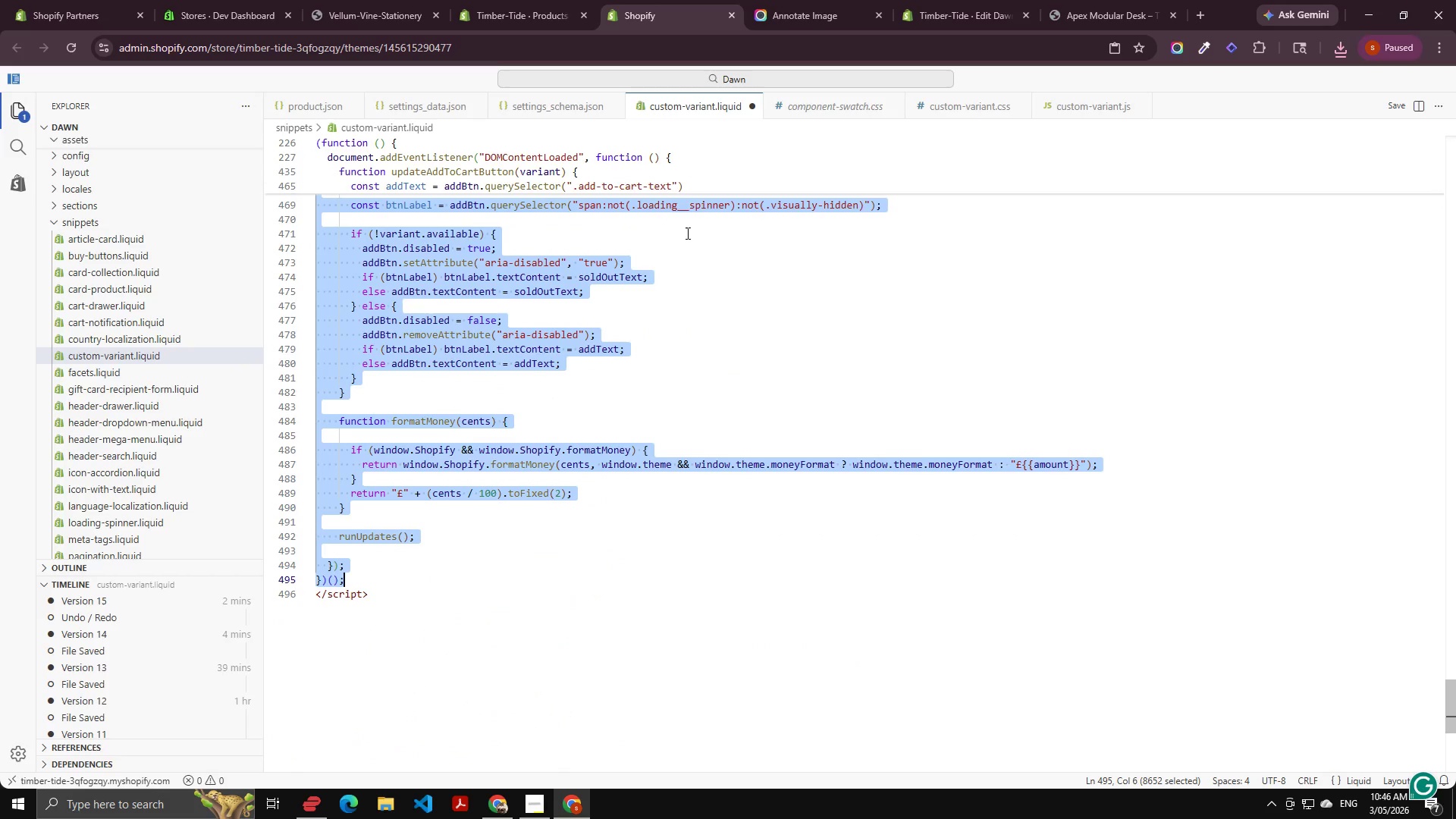 
key(Control+C)
 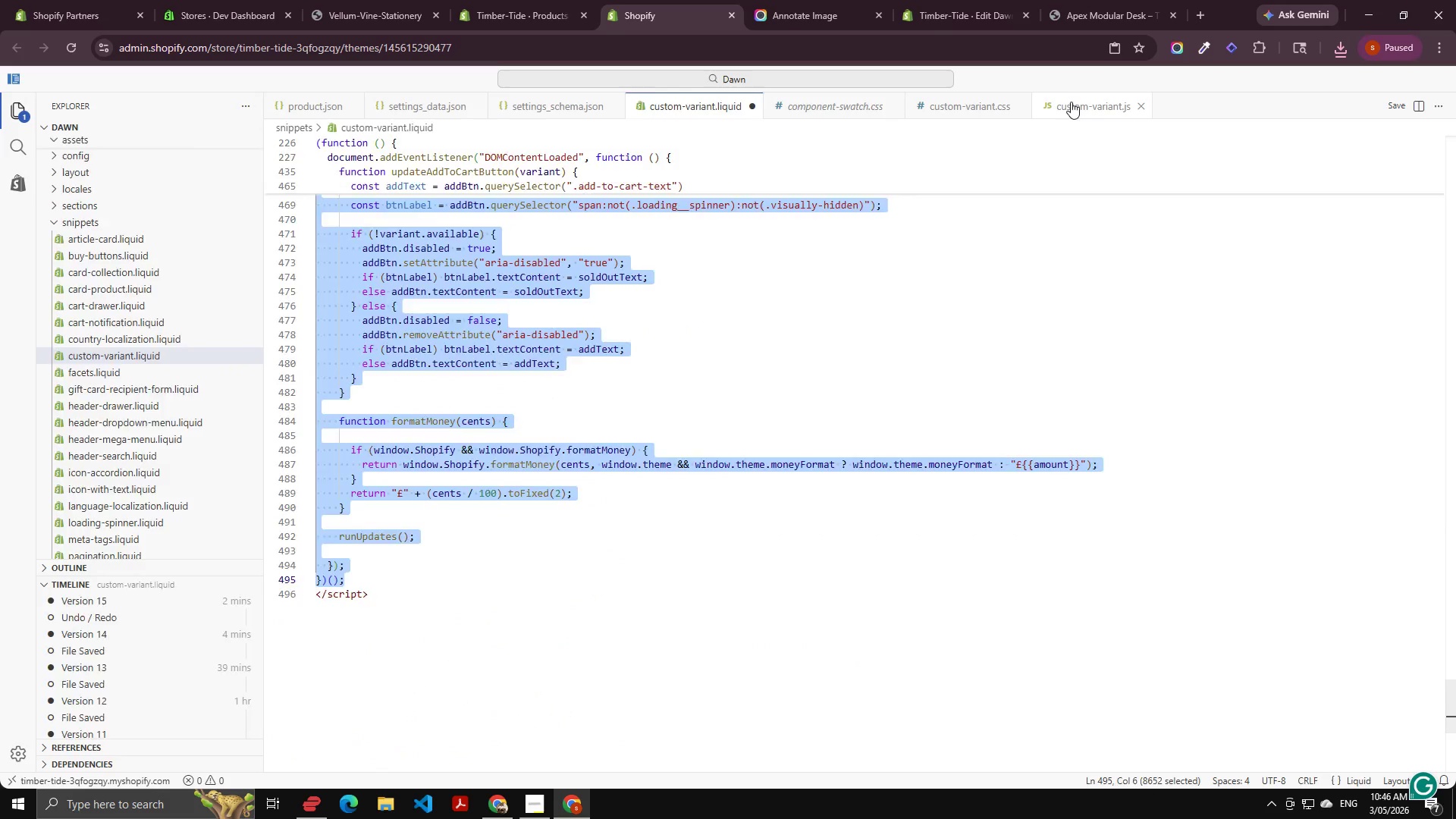 
double_click([755, 372])
 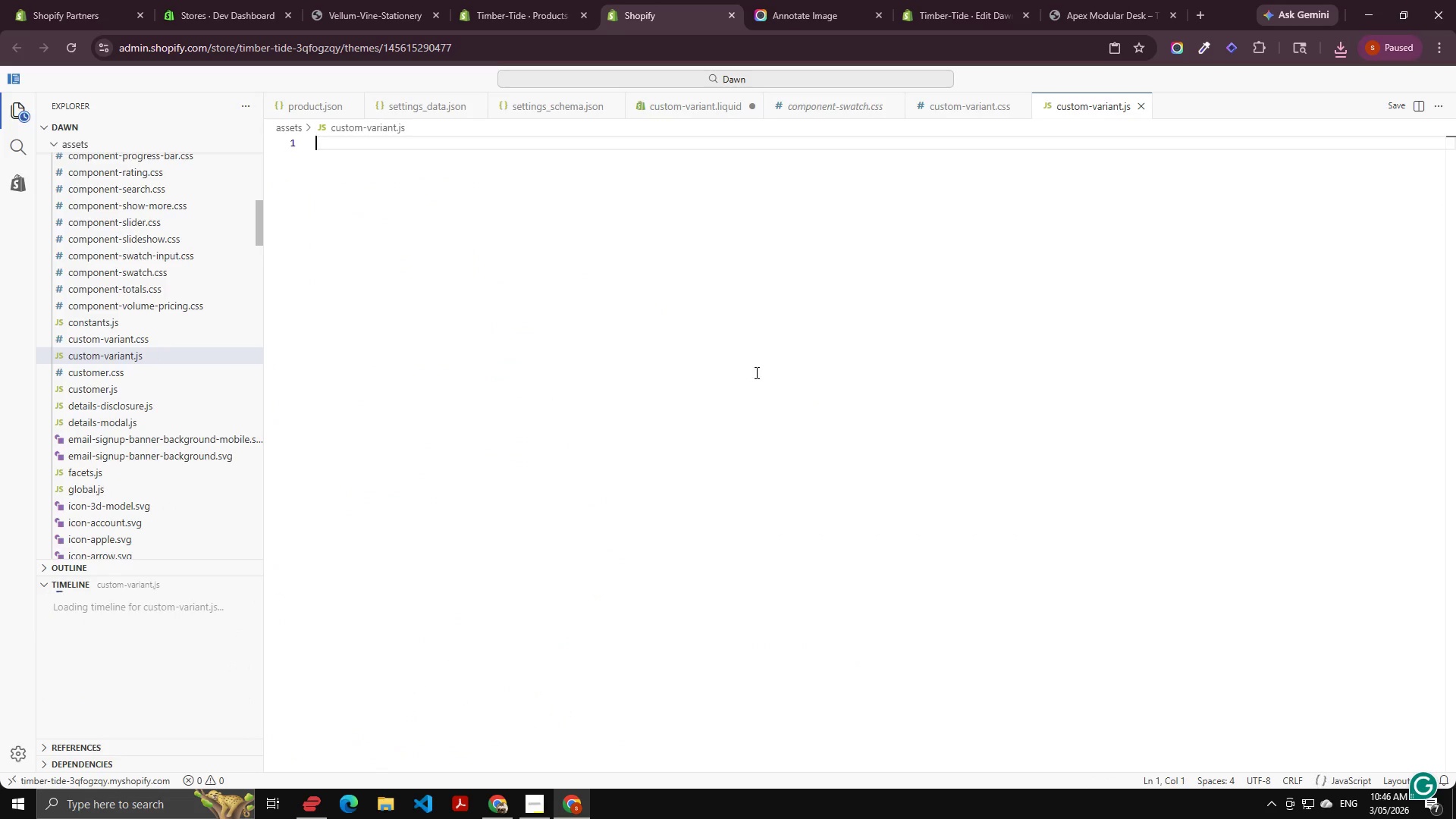 
key(Control+V)
 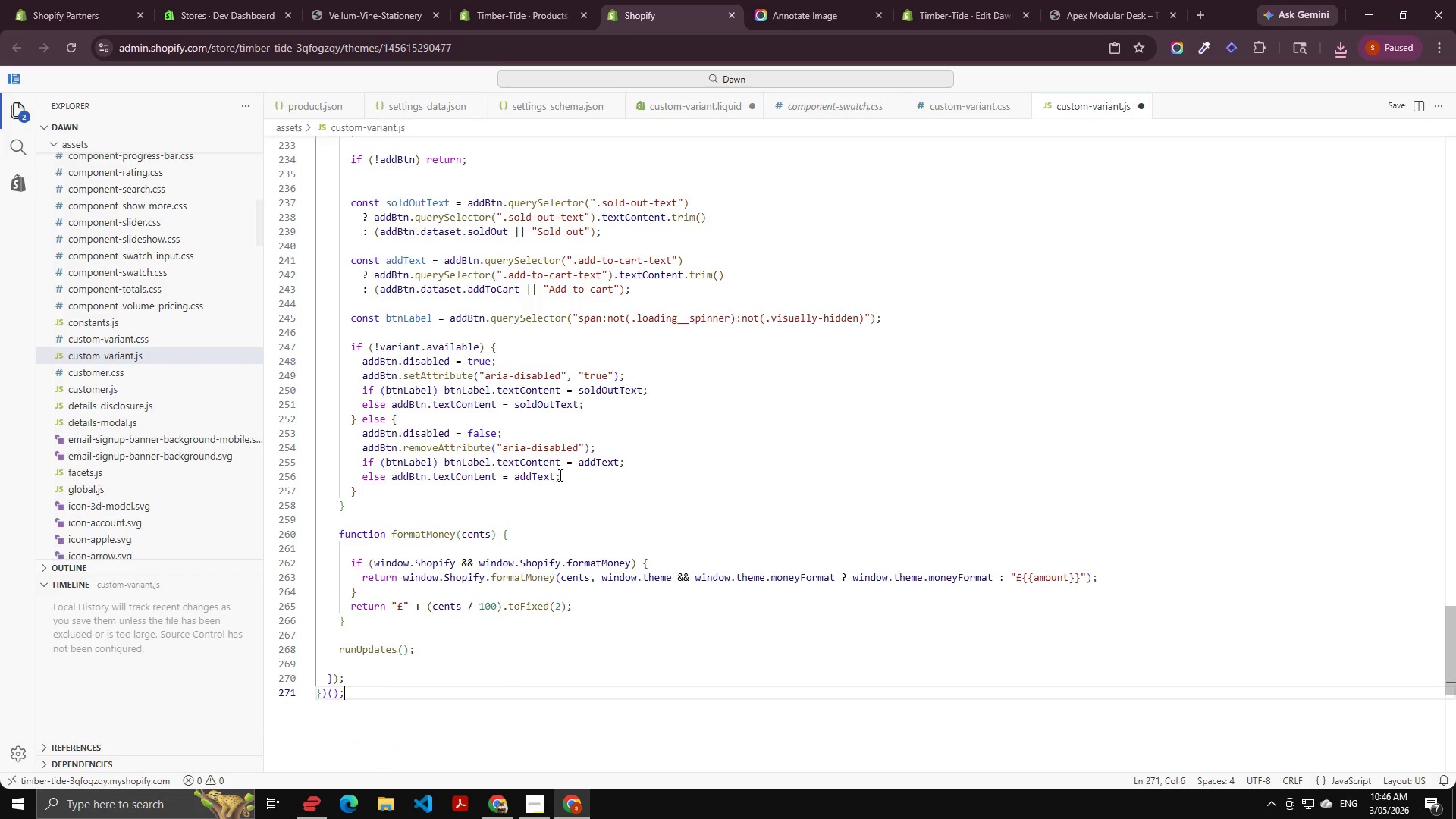 
scroll: coordinate [559, 475], scroll_direction: up, amount: 6.0
 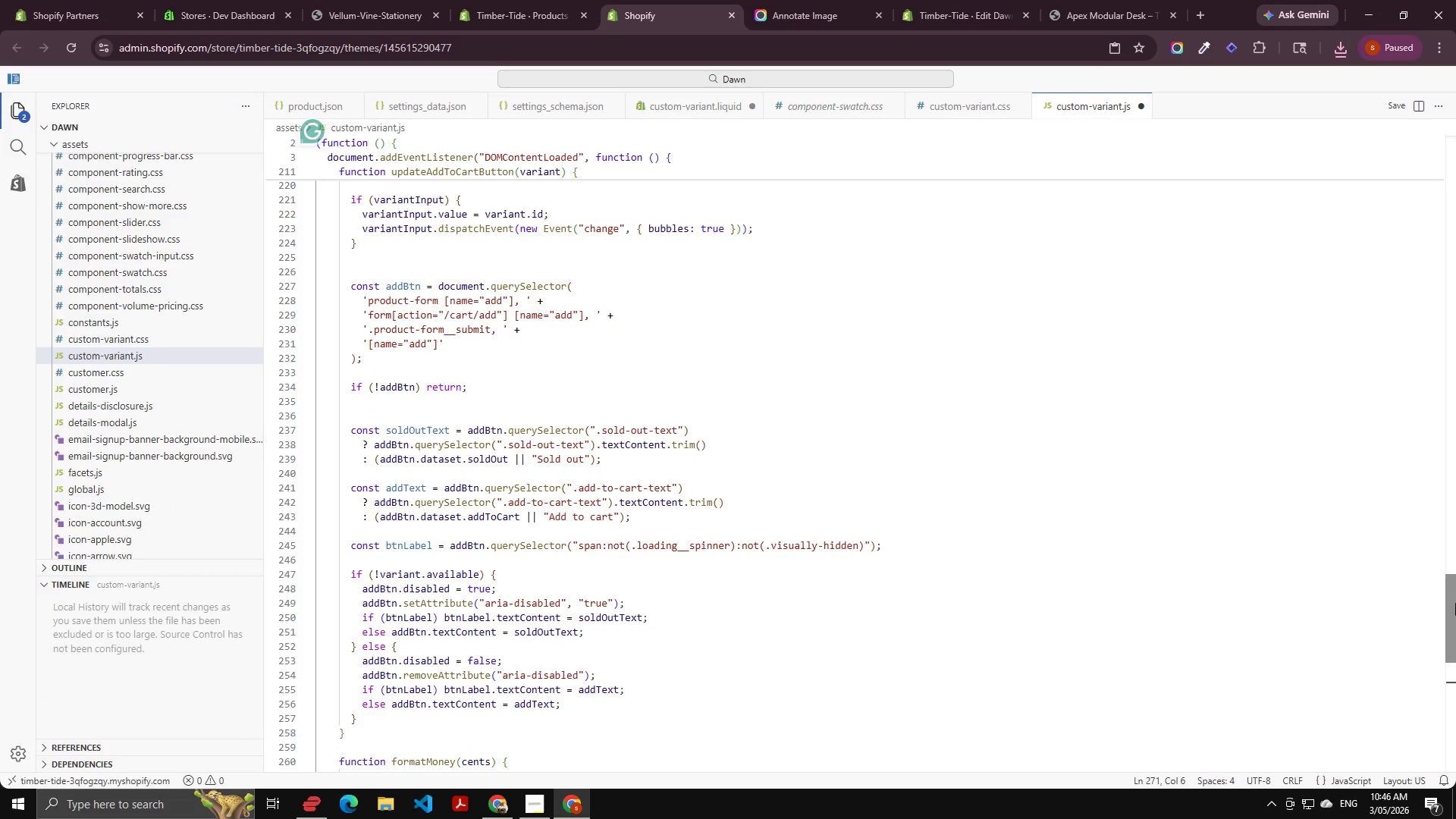 
left_click_drag(start_coordinate=[1455, 609], to_coordinate=[1445, 36])
 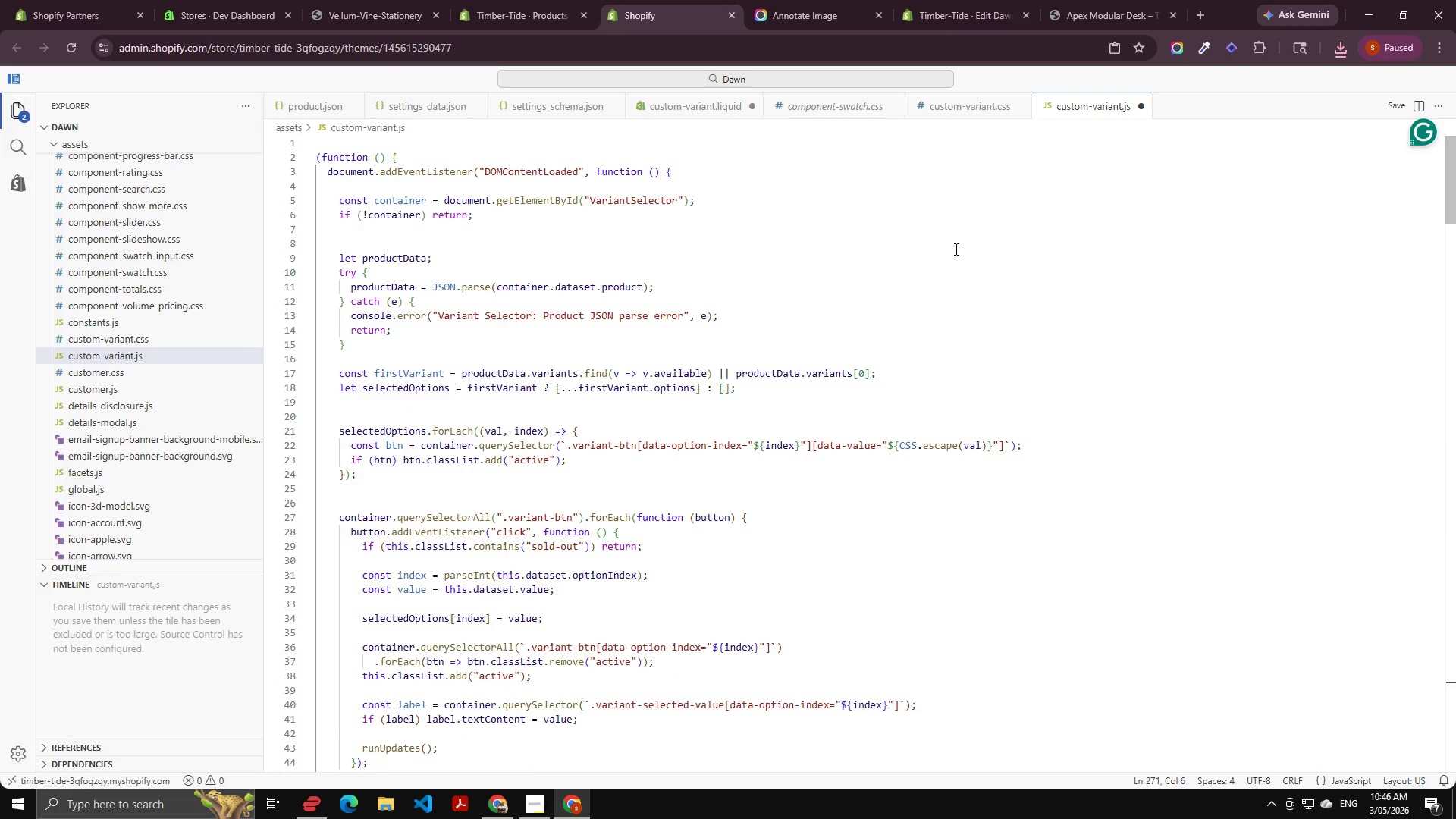 
scroll: coordinate [993, 262], scroll_direction: up, amount: 6.0
 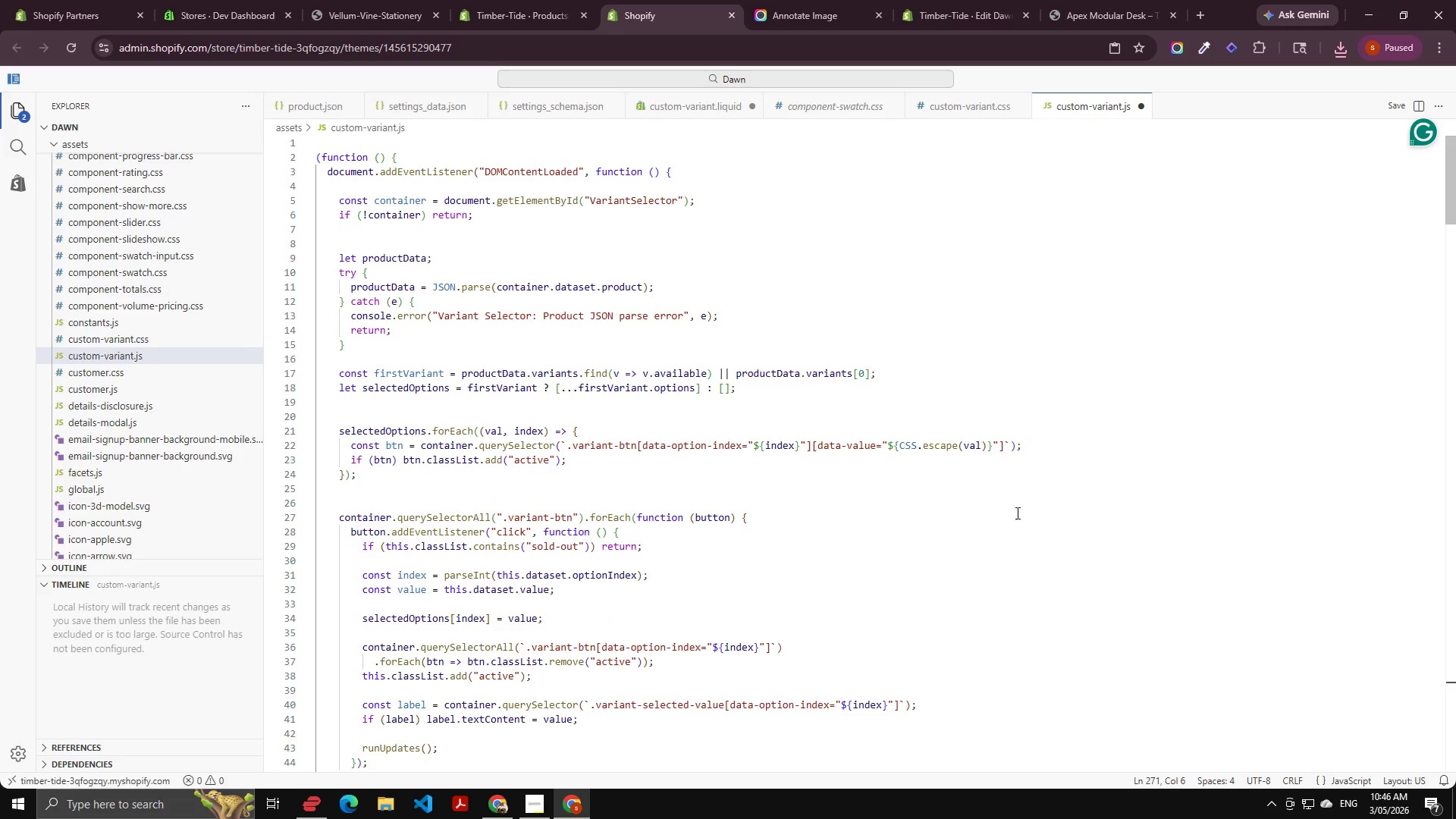 
left_click([1002, 533])
 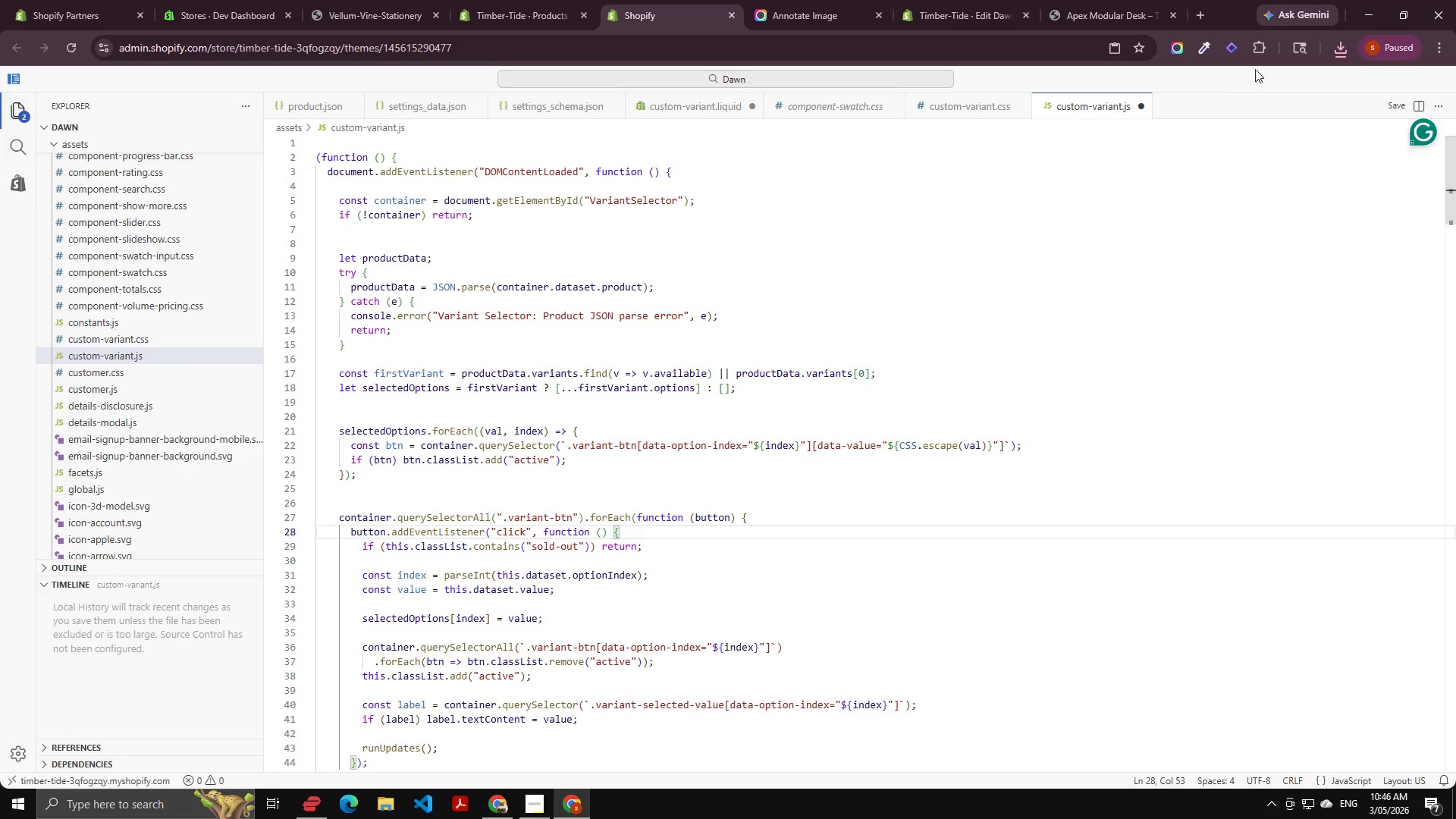 
key(Control+S)
 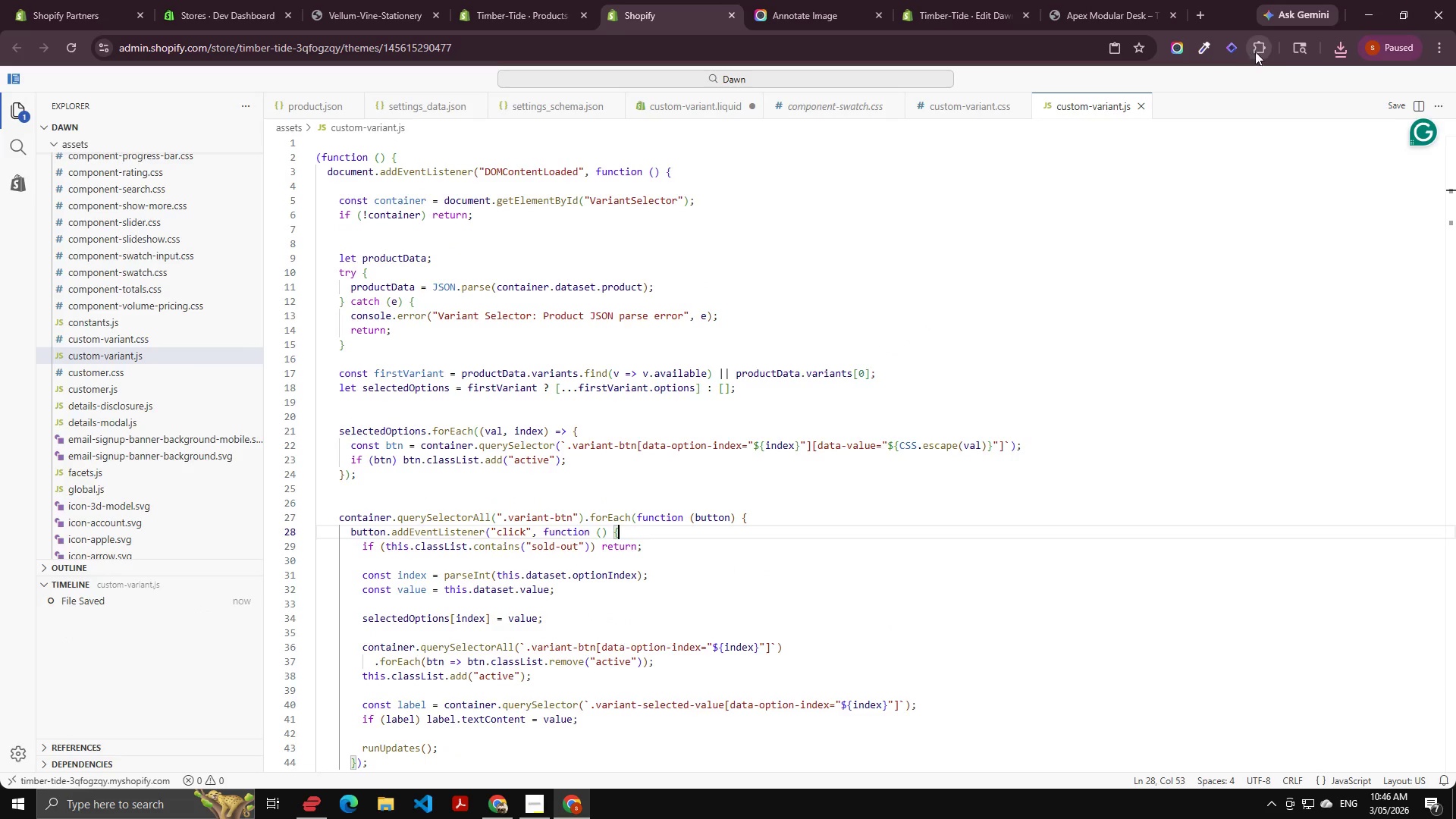 
mouse_move([1226, 52])
 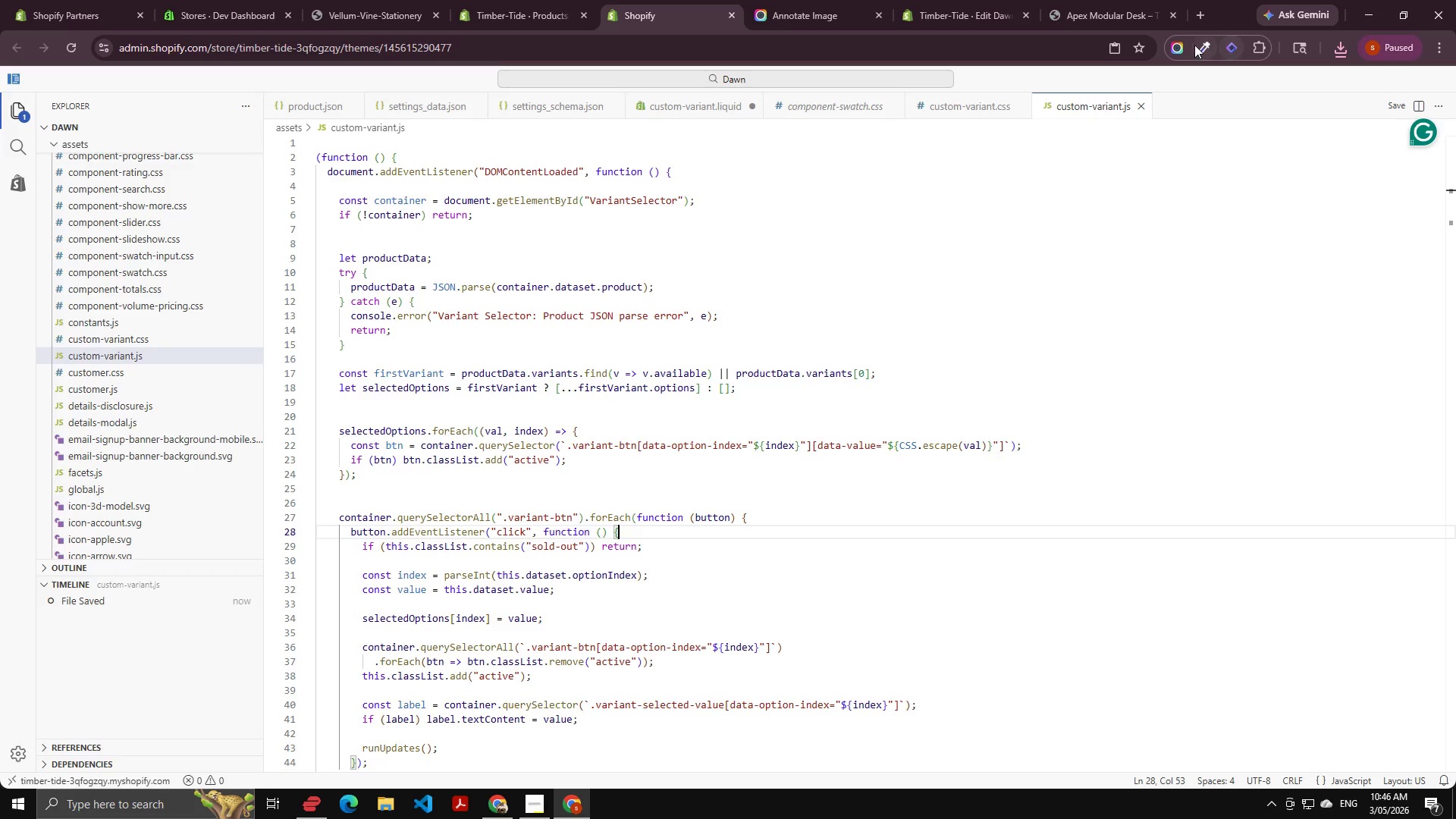 
left_click([1169, 41])
 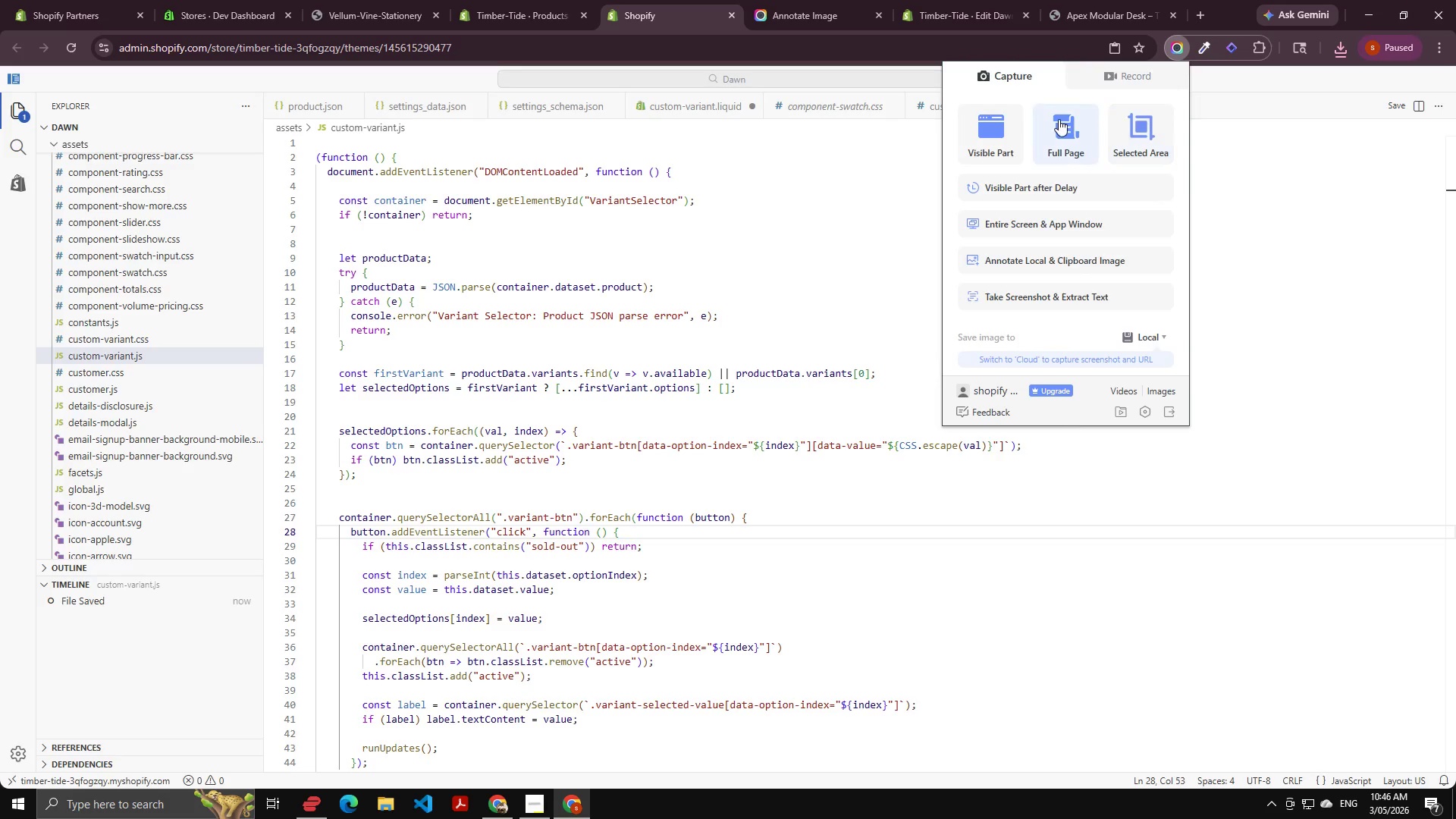 
left_click([970, 119])
 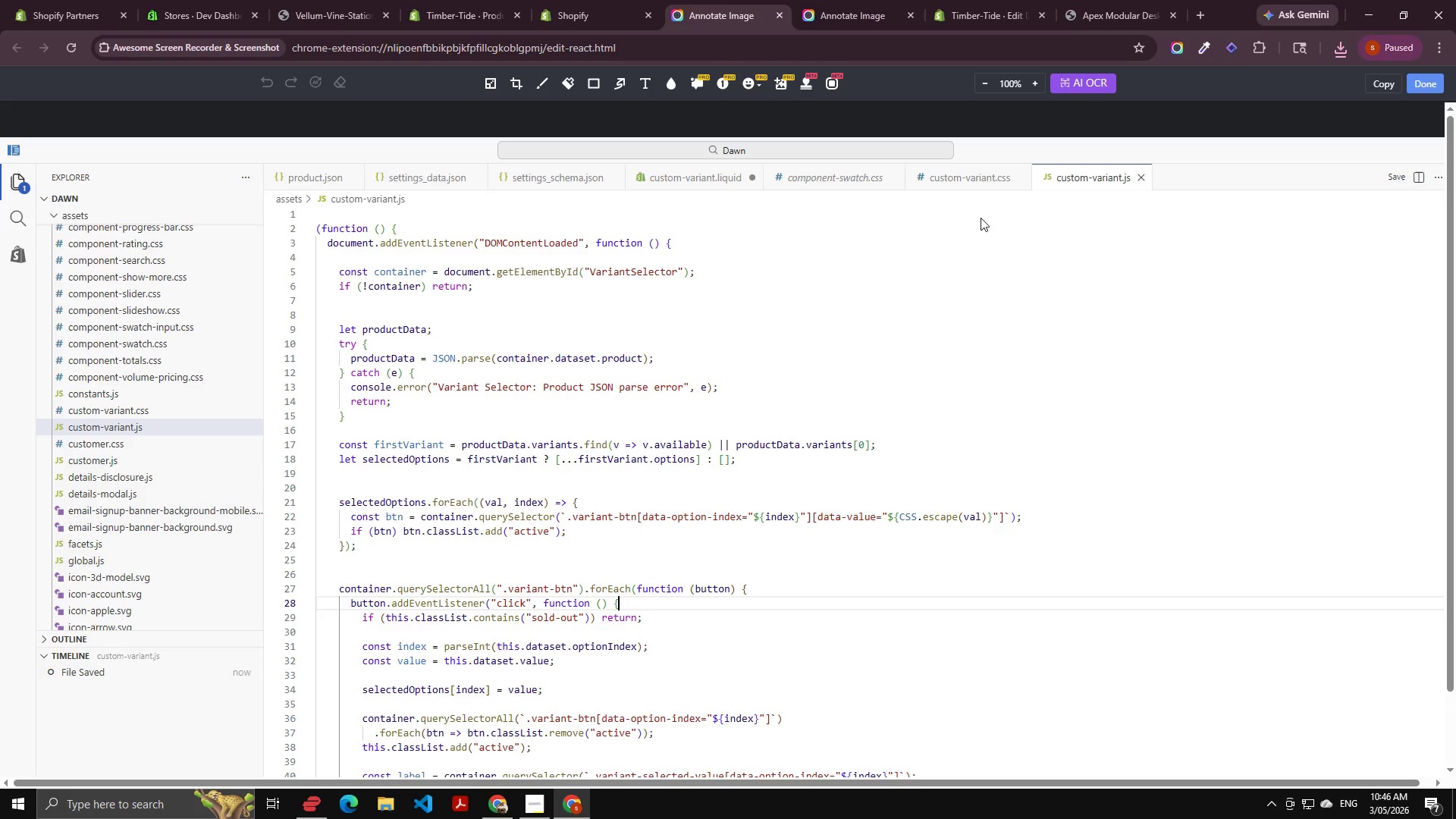 
left_click([1423, 78])
 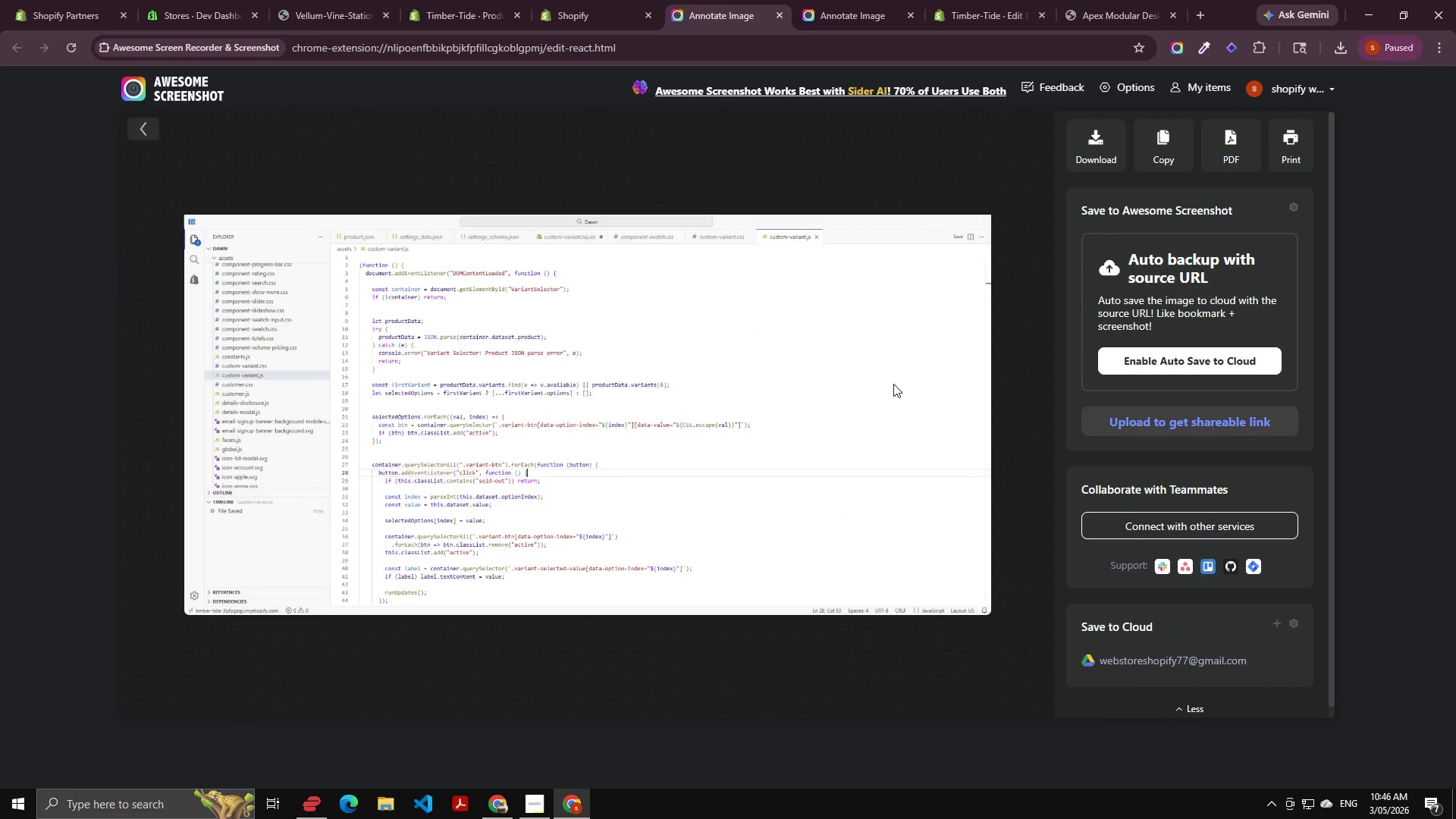 
left_click([1240, 143])
 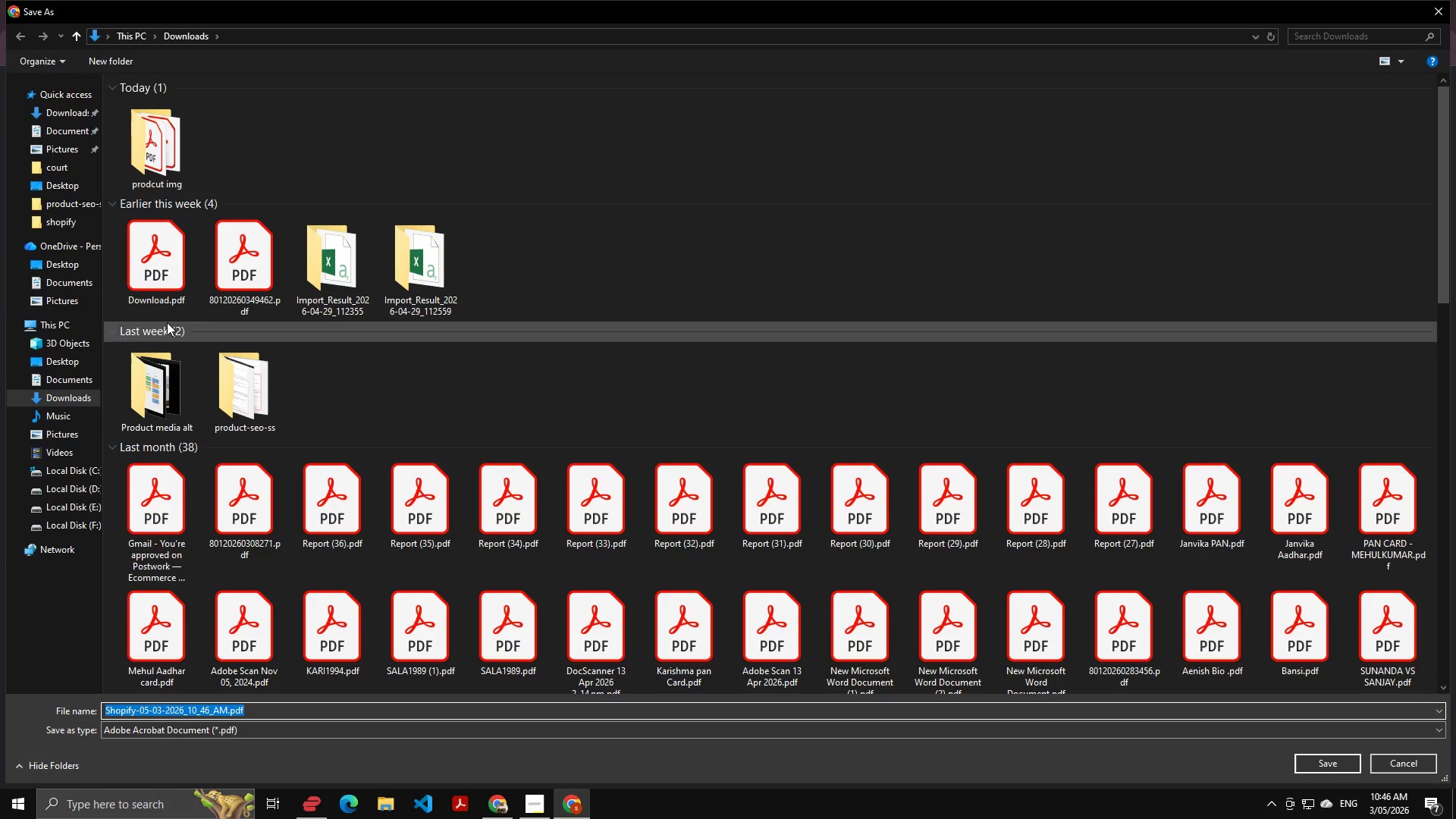 
double_click([146, 158])
 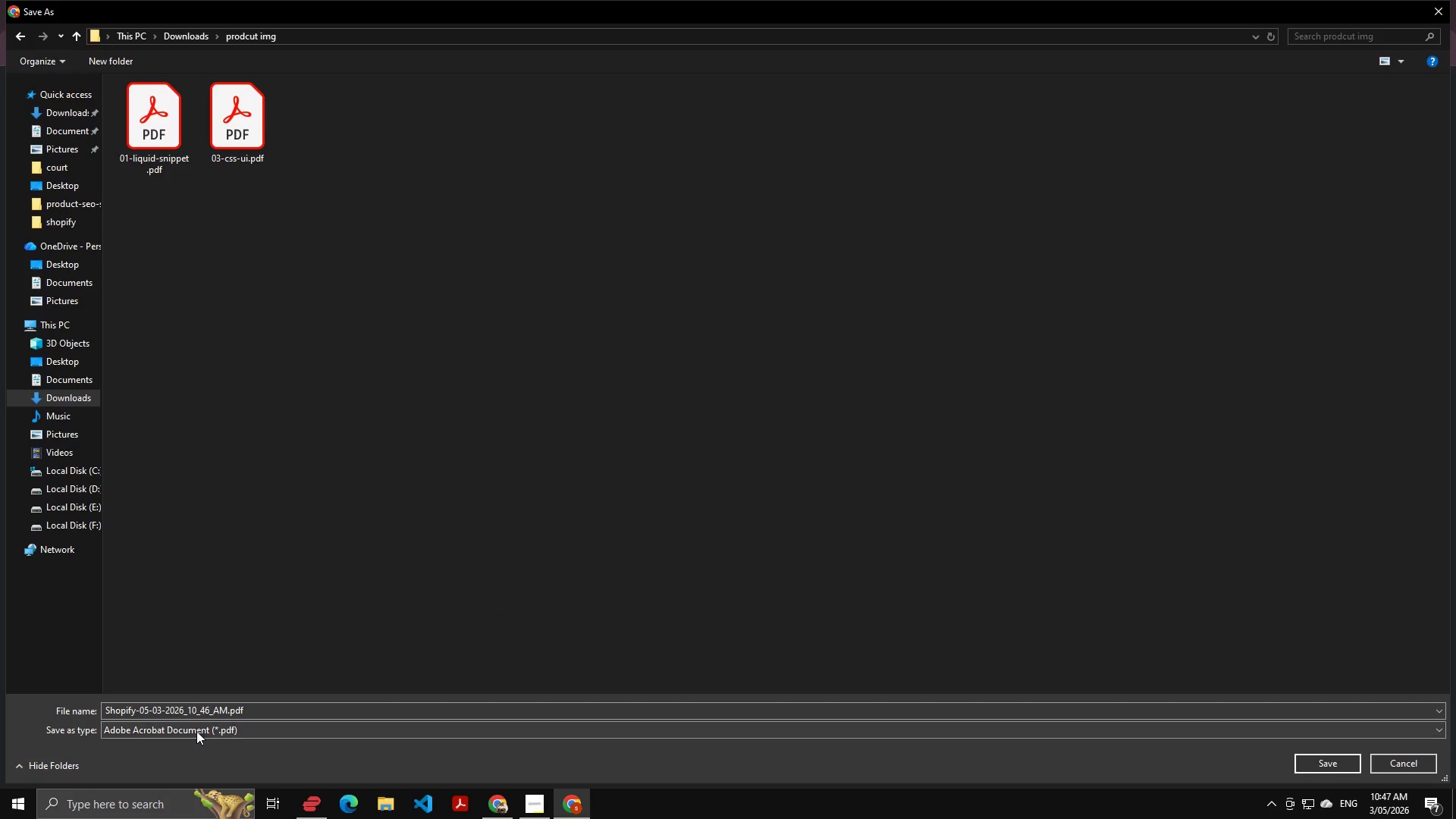 
left_click([209, 692])
 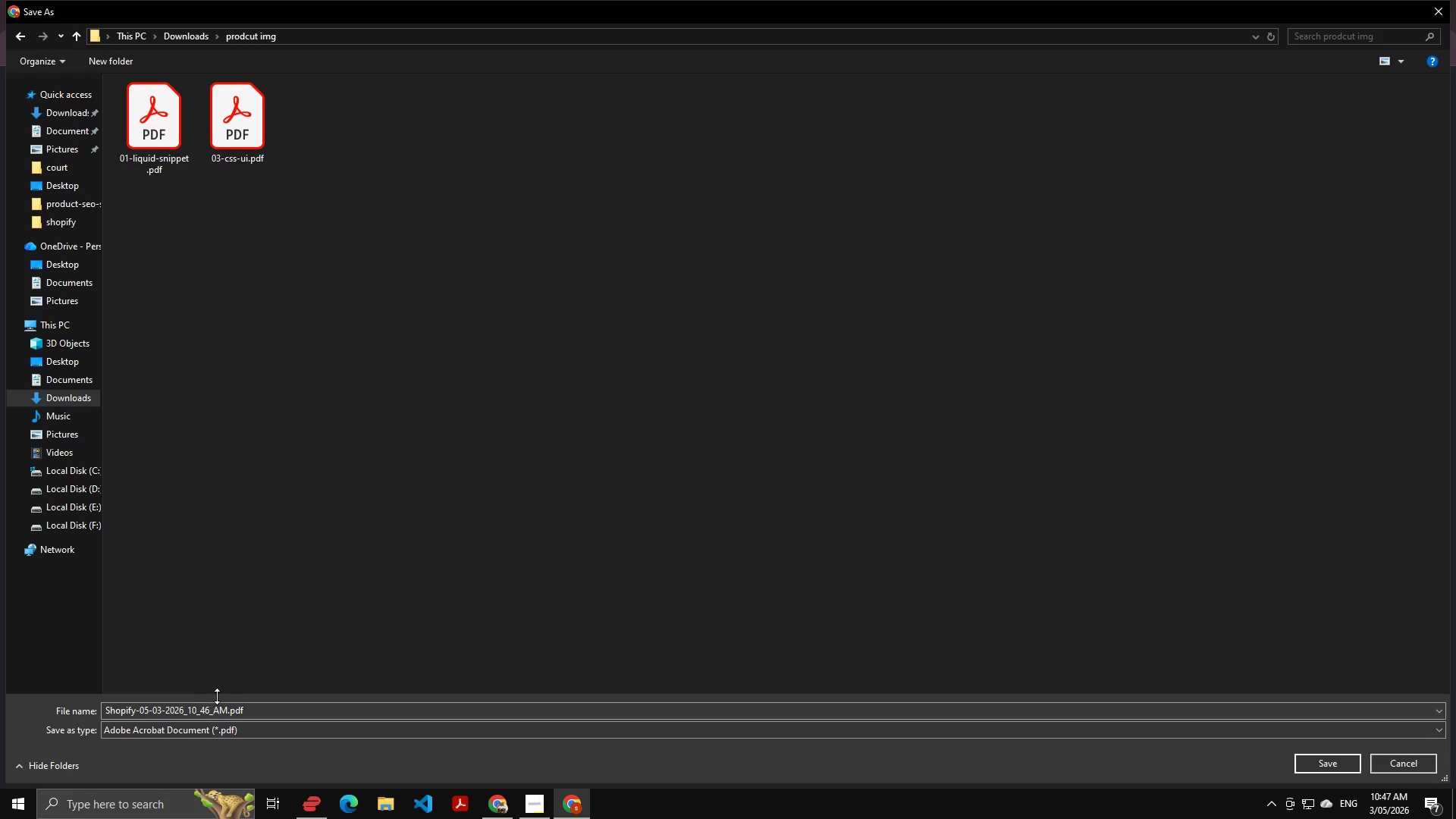 
left_click([218, 697])
 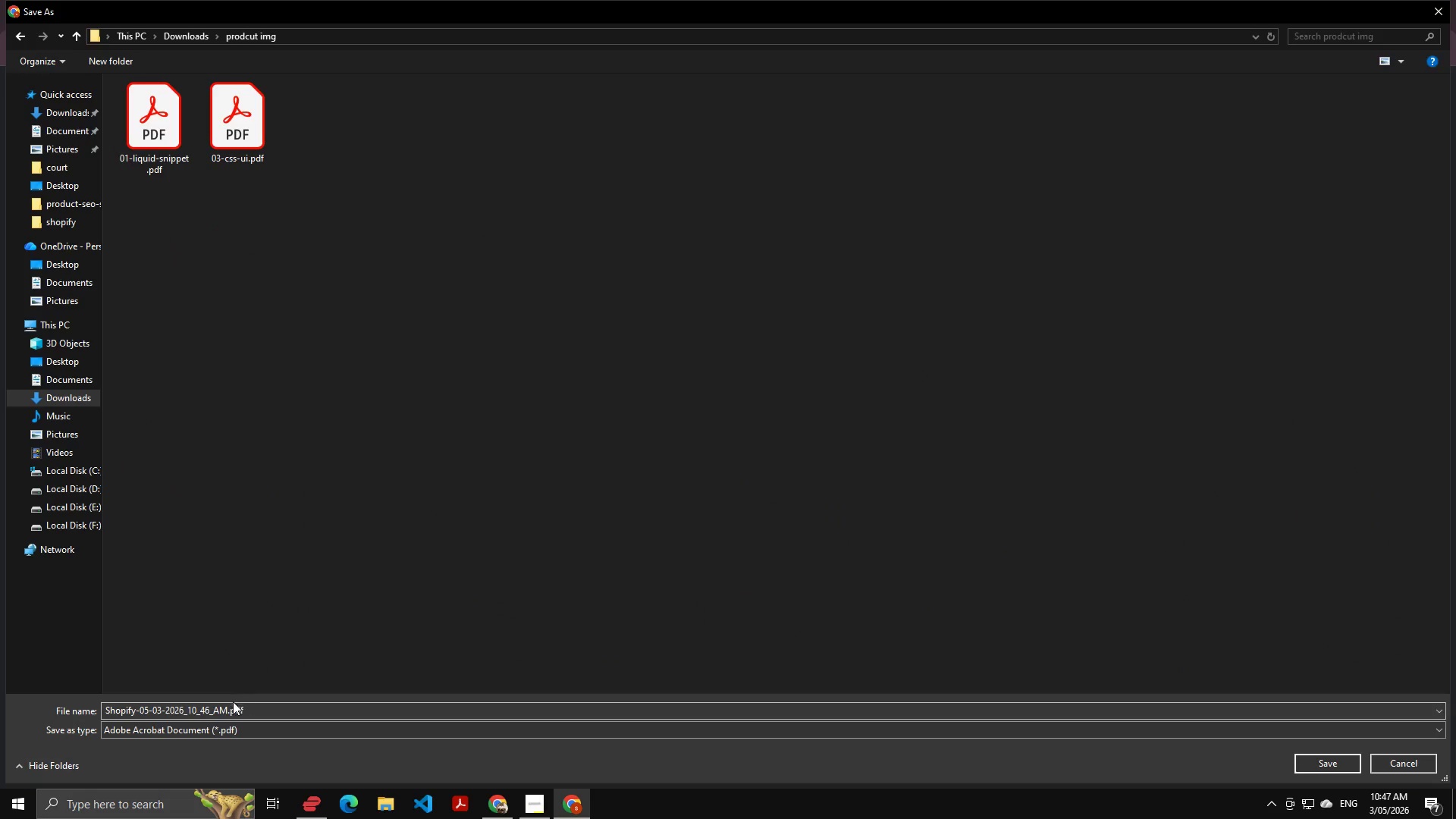 
left_click([230, 704])
 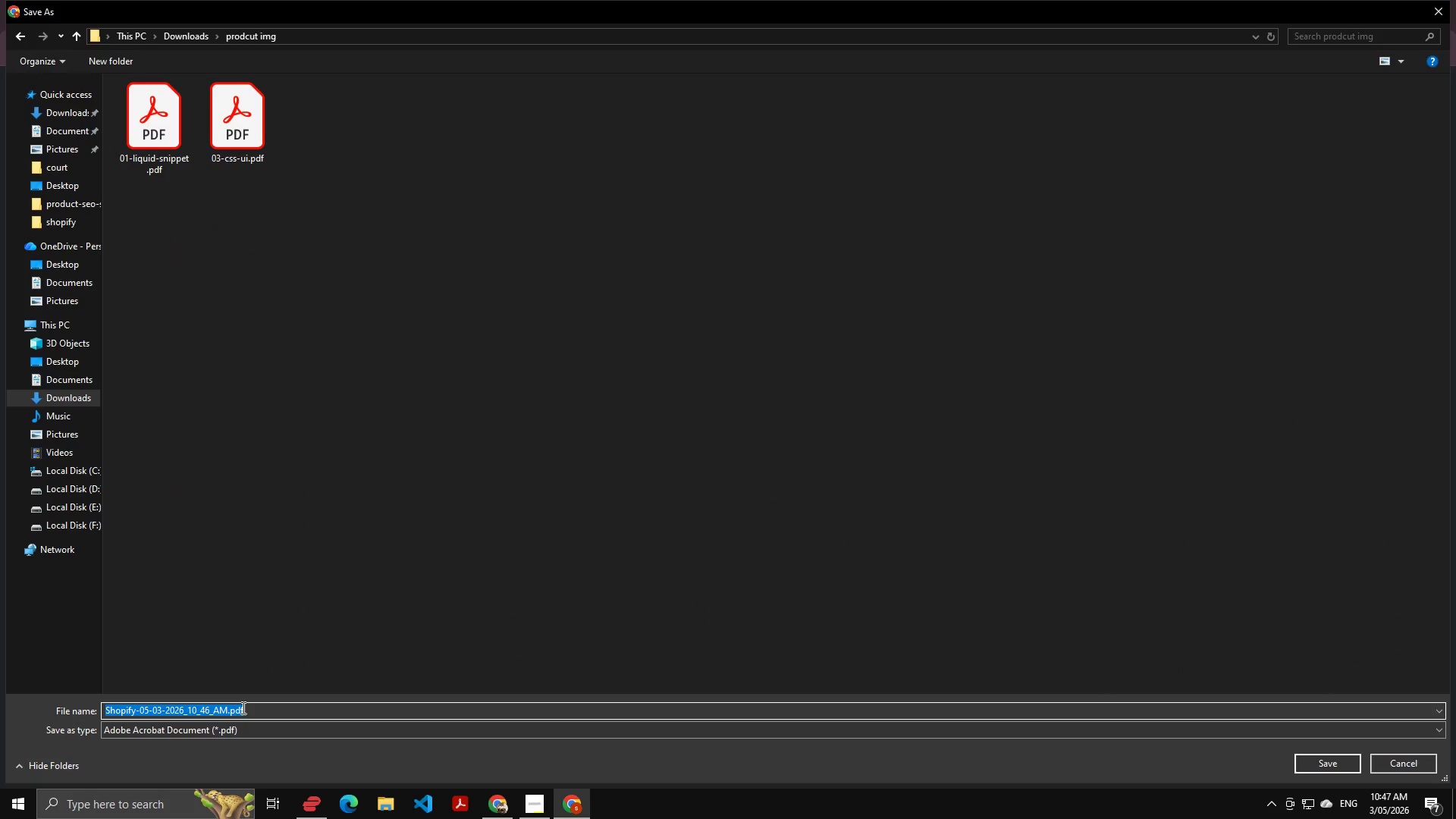 
key(ArrowLeft)
 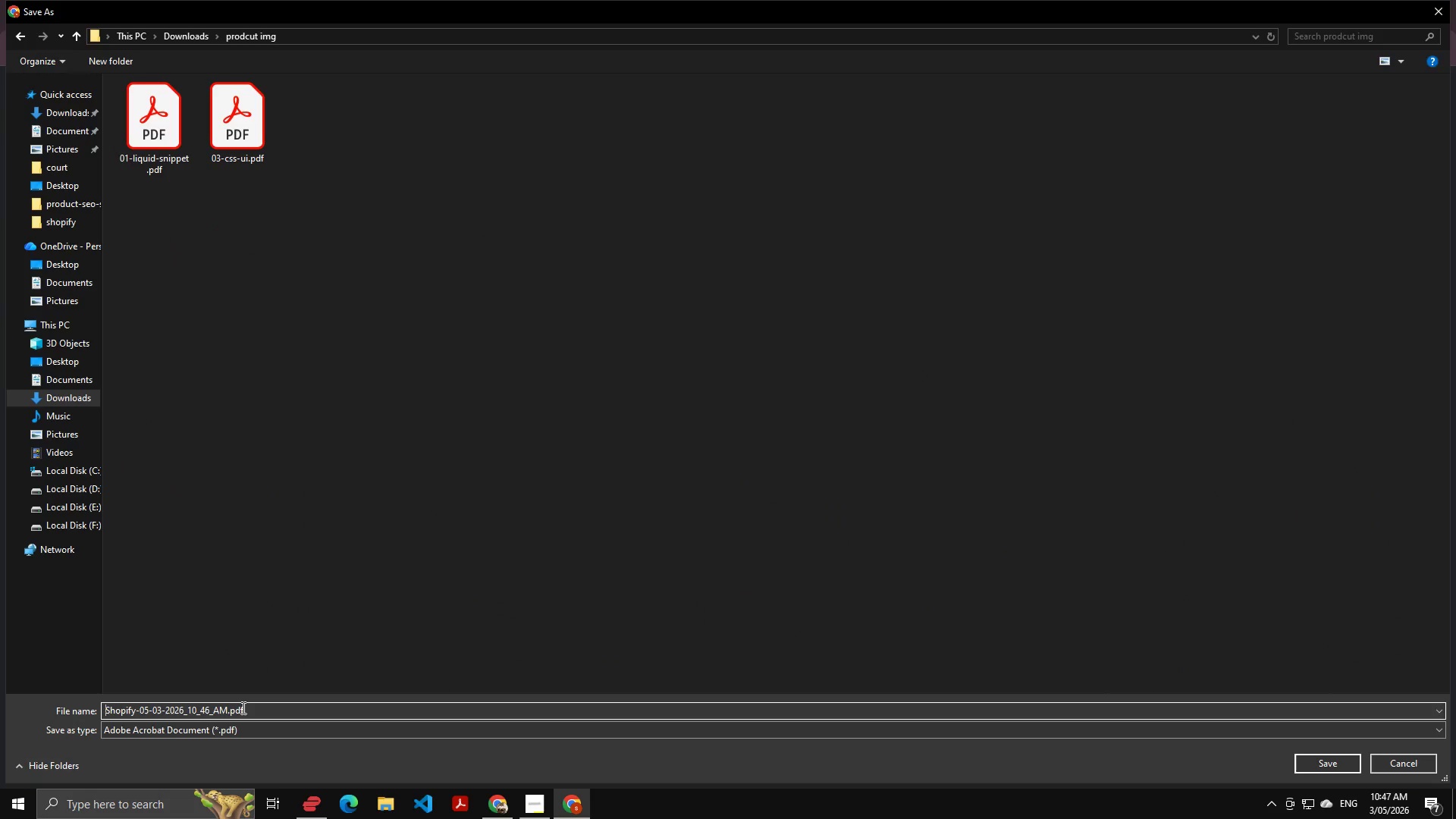 
key(Control+Shift+ArrowLeft)
 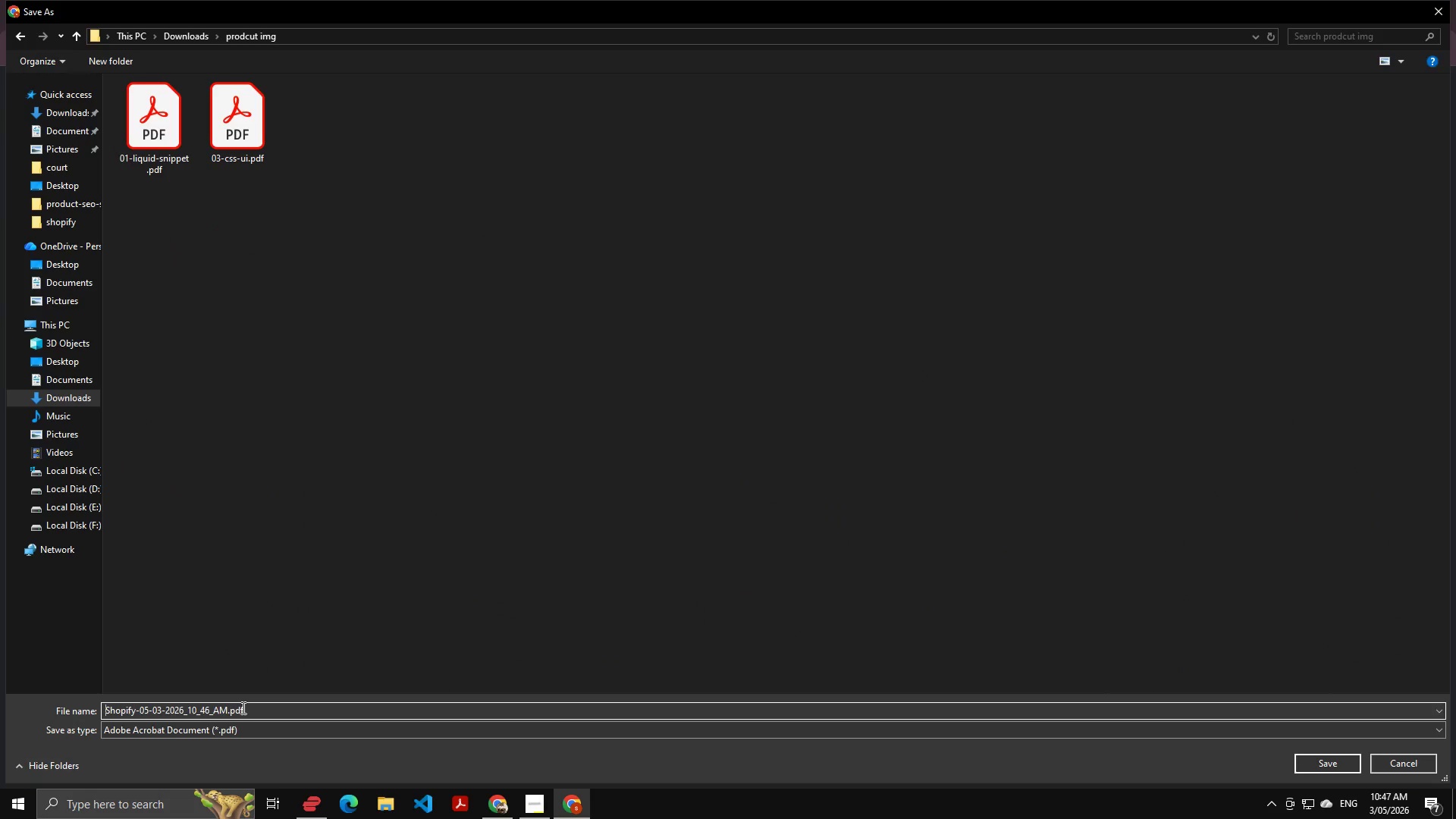 
hold_key(key=ArrowRight, duration=0.72)
 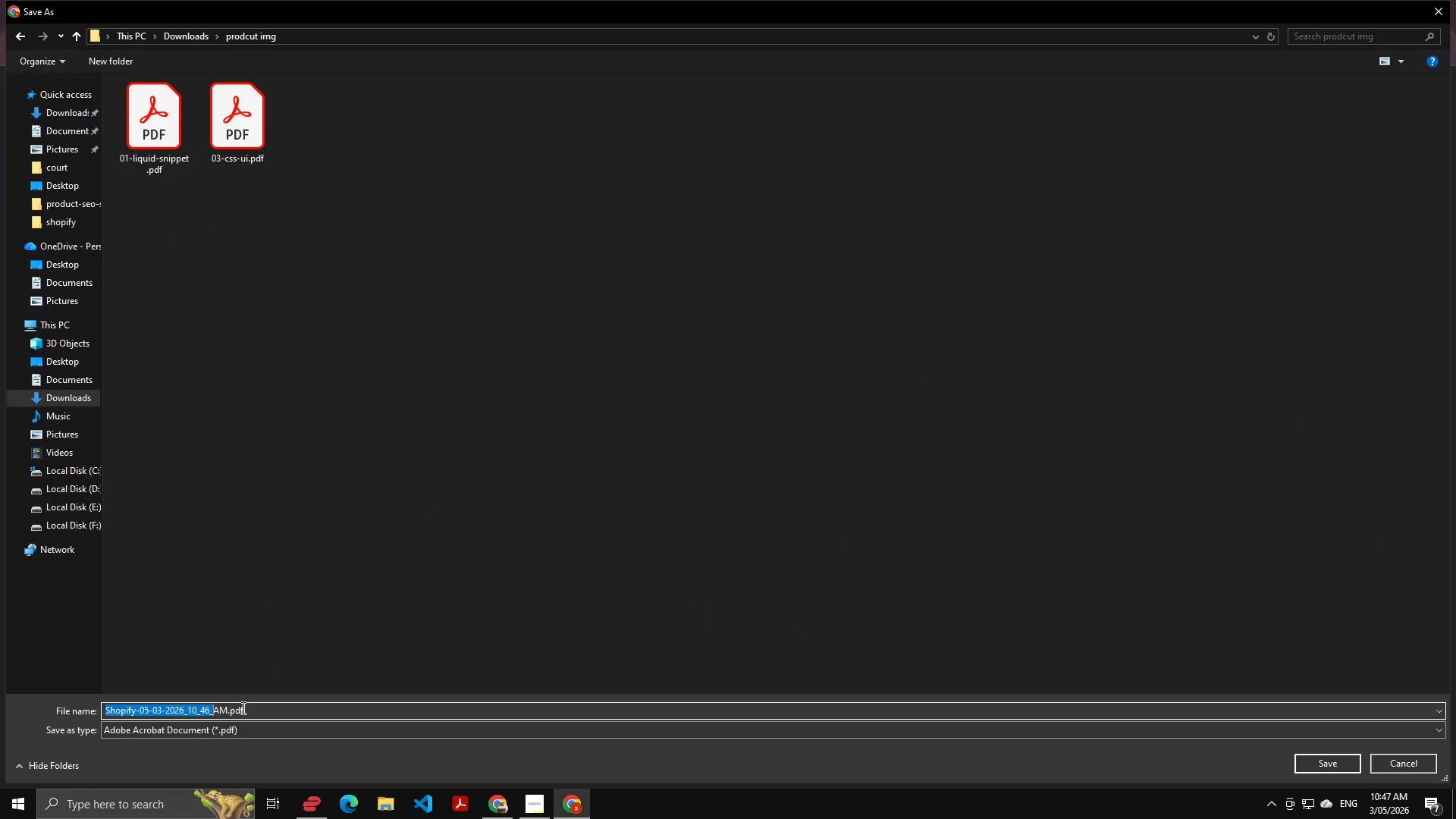 
hold_key(key=ArrowRight, duration=1.12)
 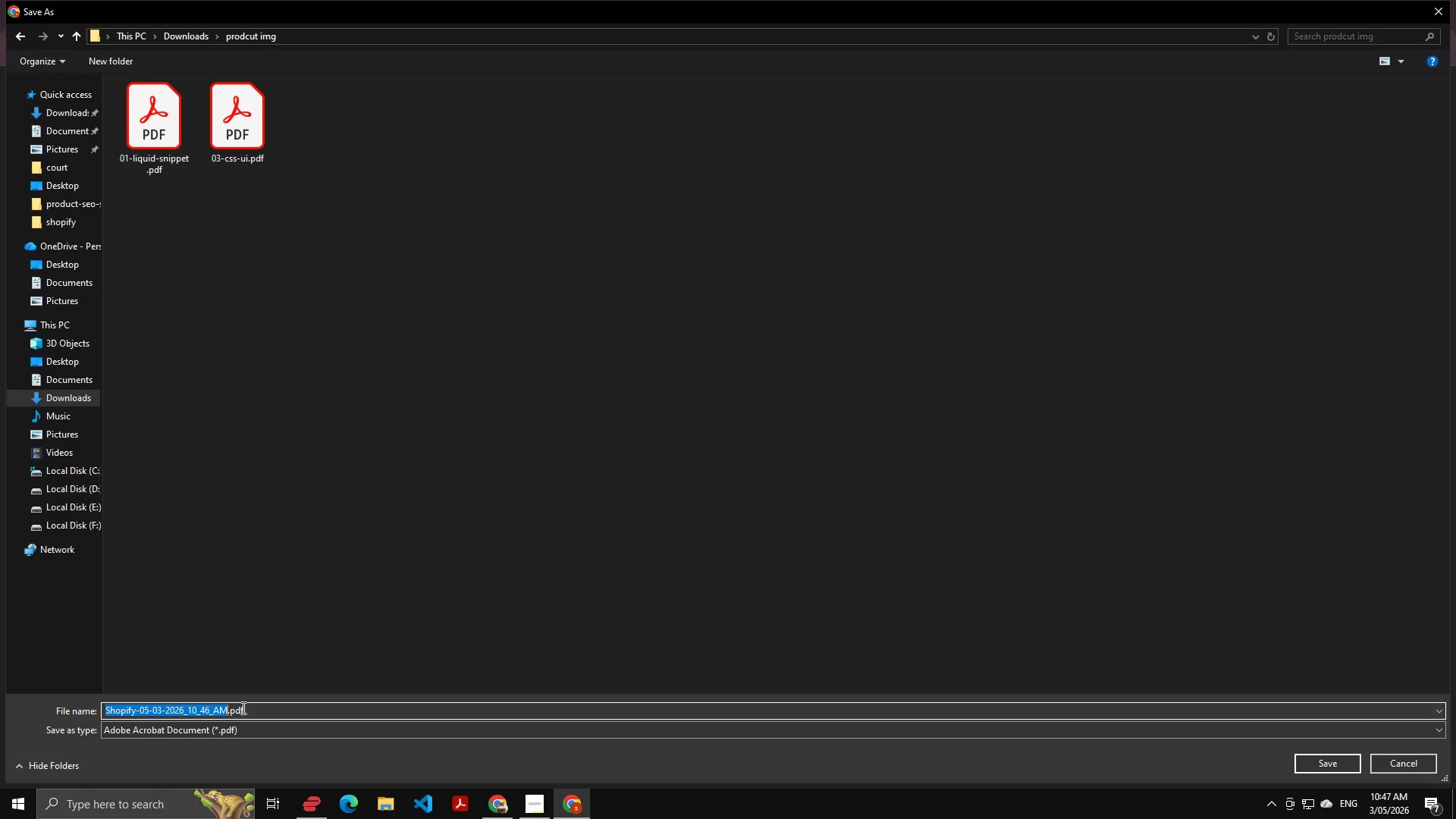 
key(Control+Shift+ArrowLeft)
 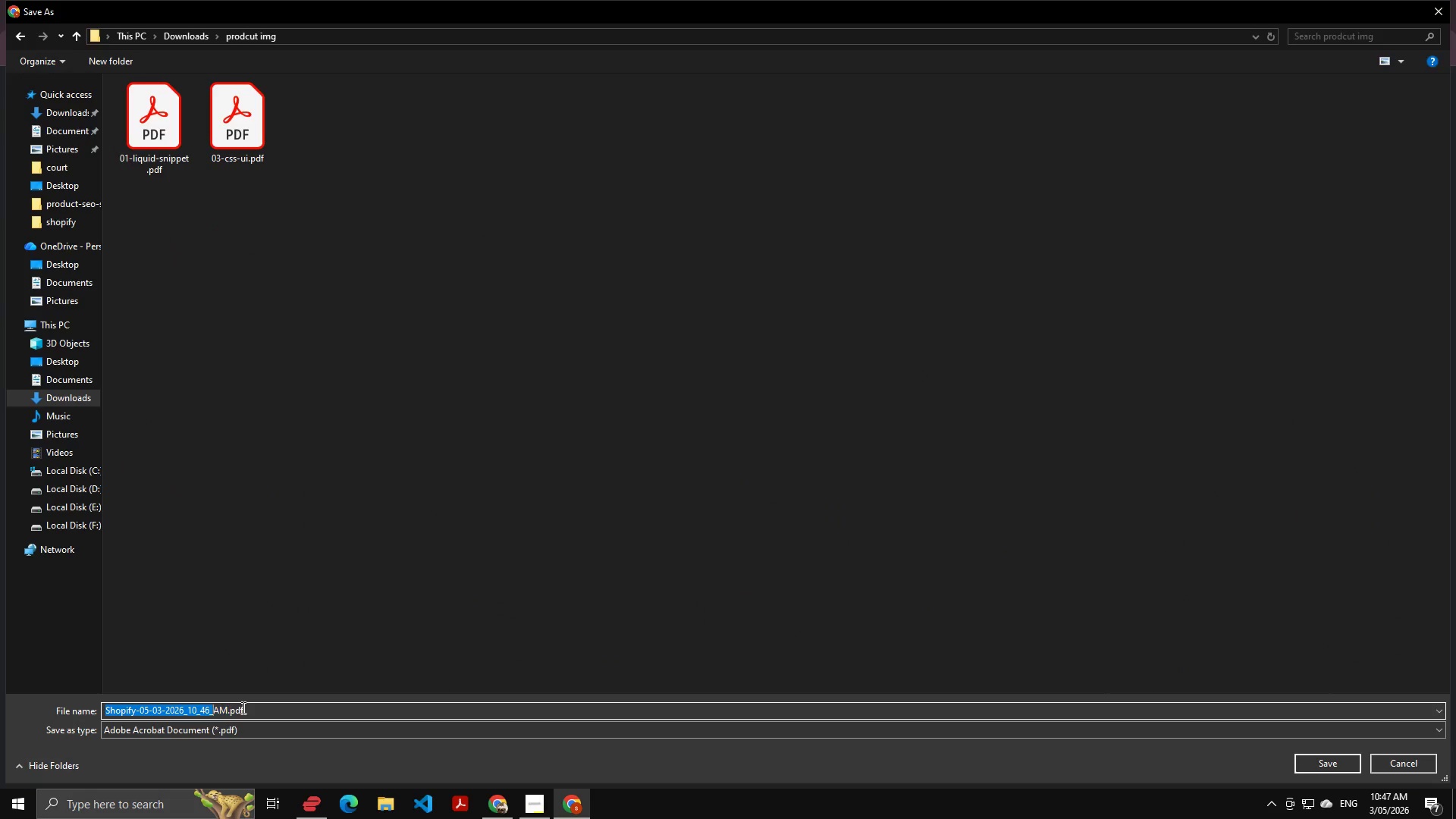 
key(Control+Shift+ArrowLeft)
 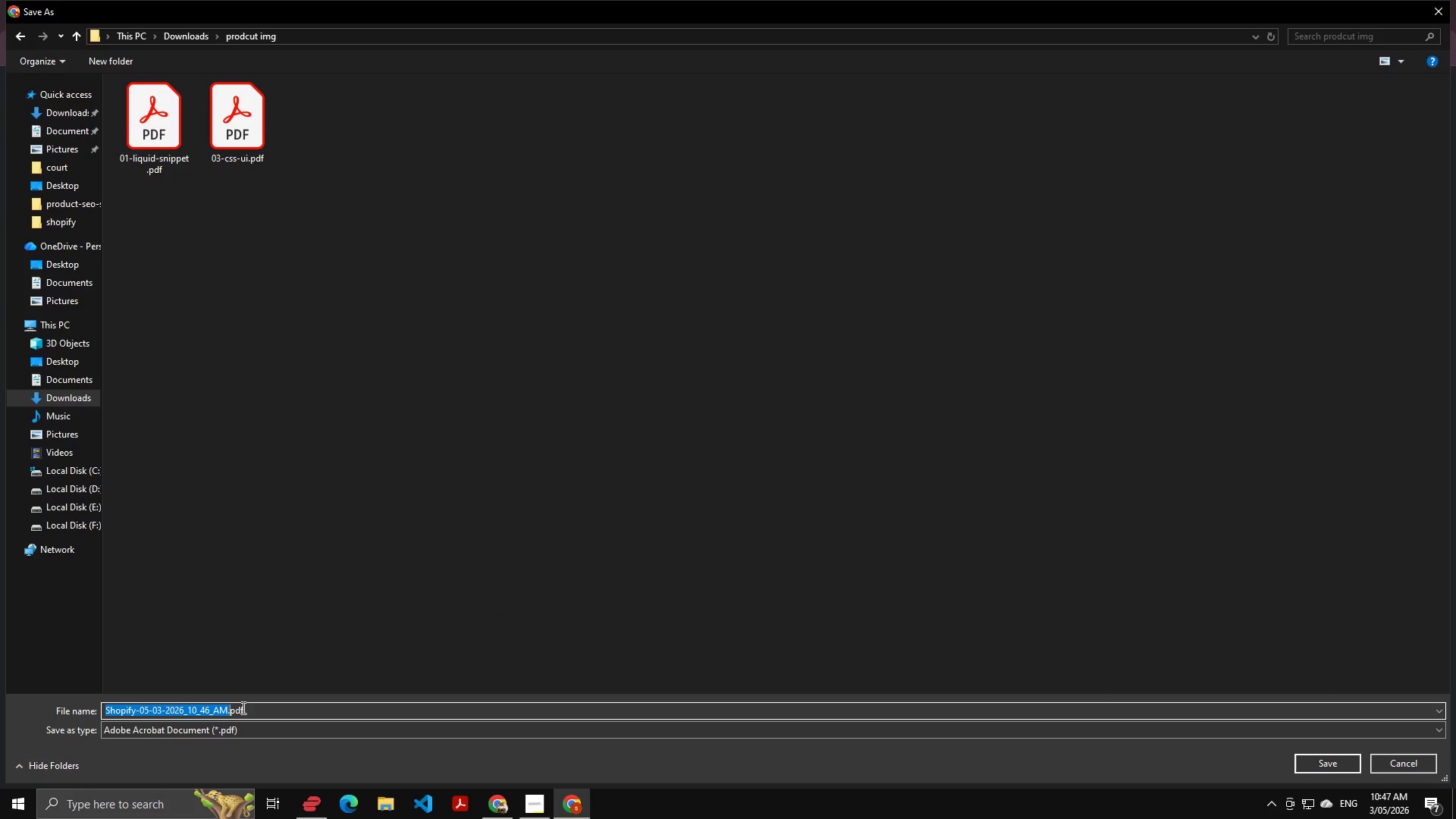 
key(Shift+ArrowLeft)
 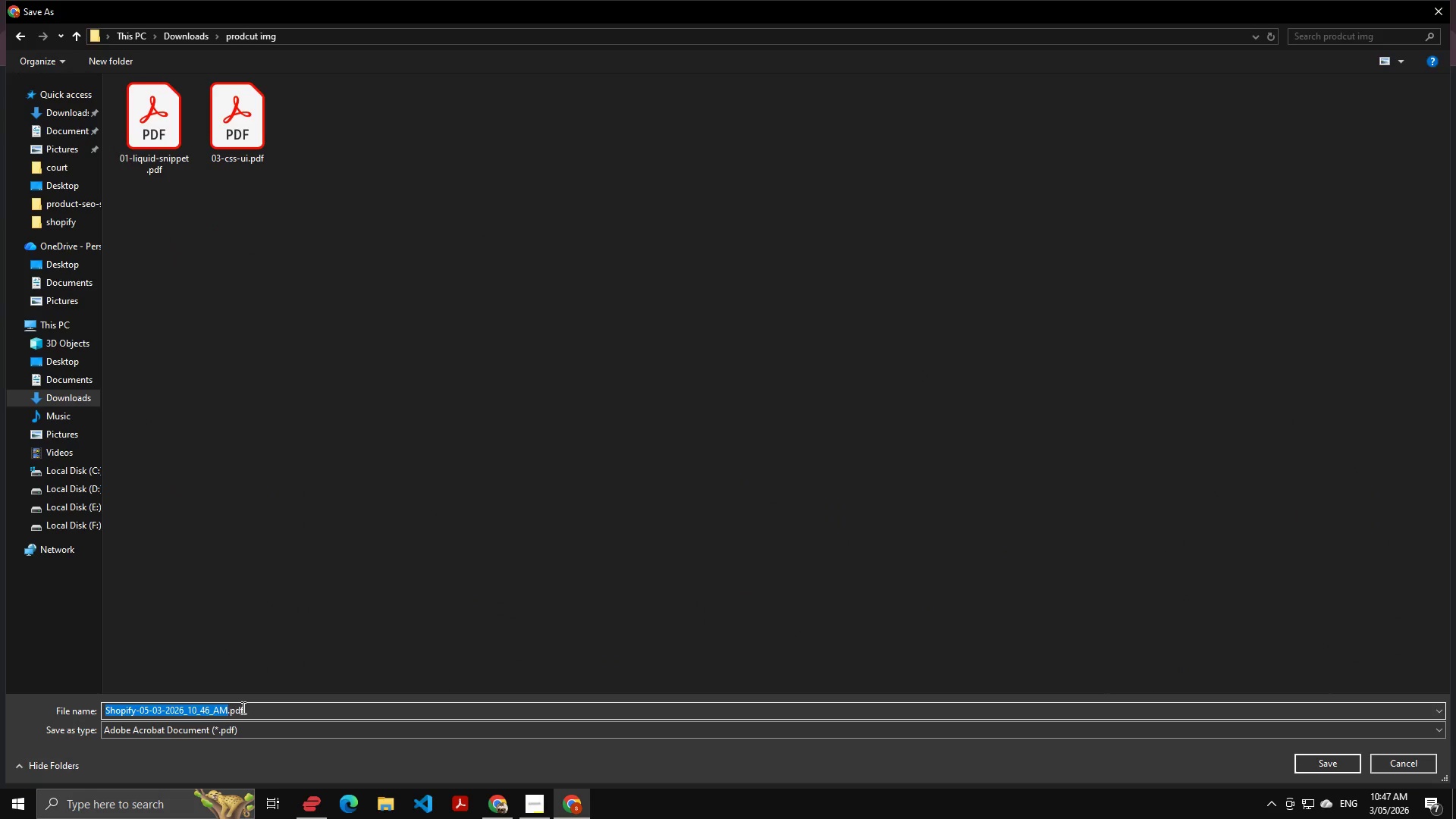 
key(Numpad0)
 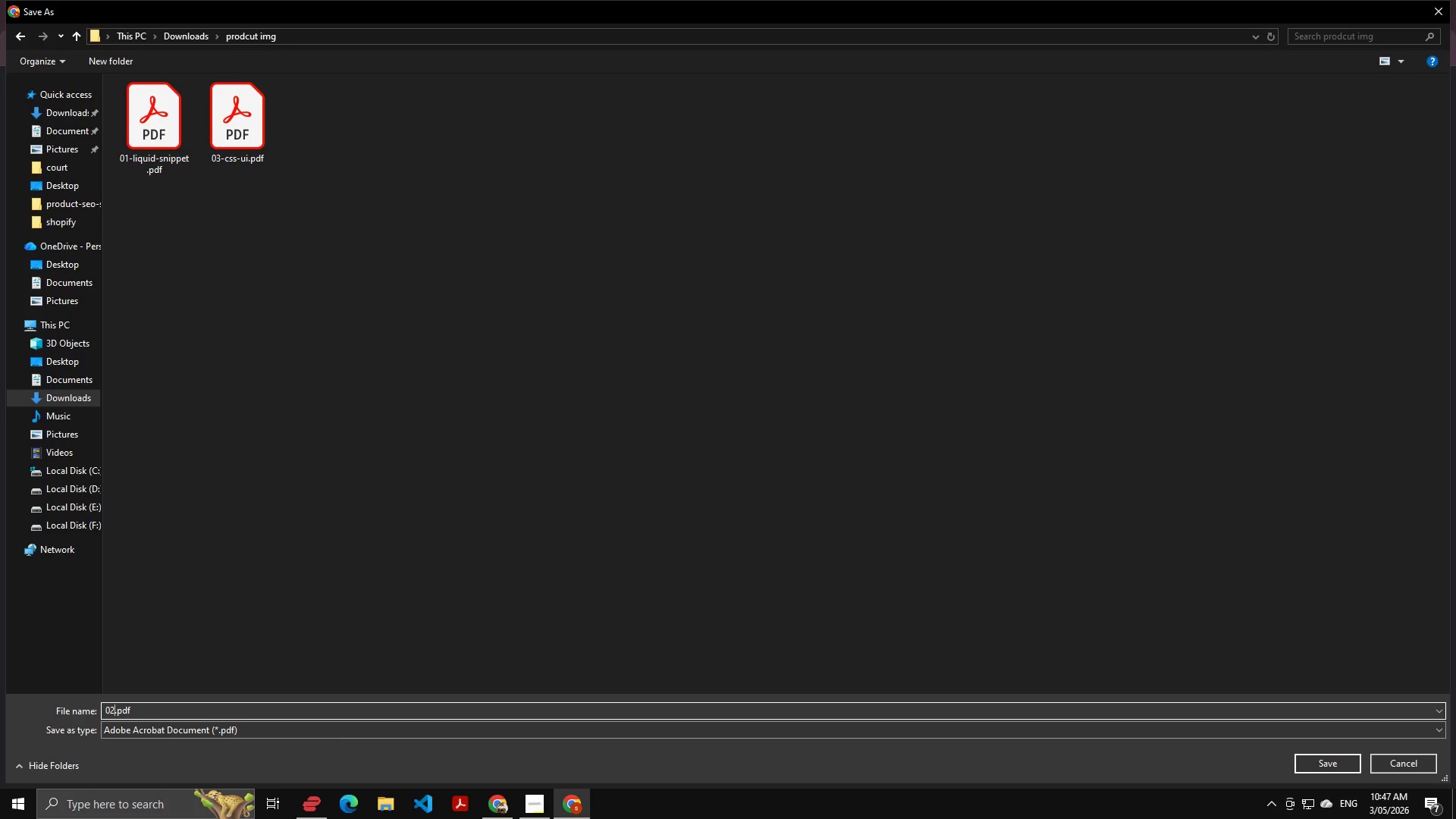 
key(Numpad2)
 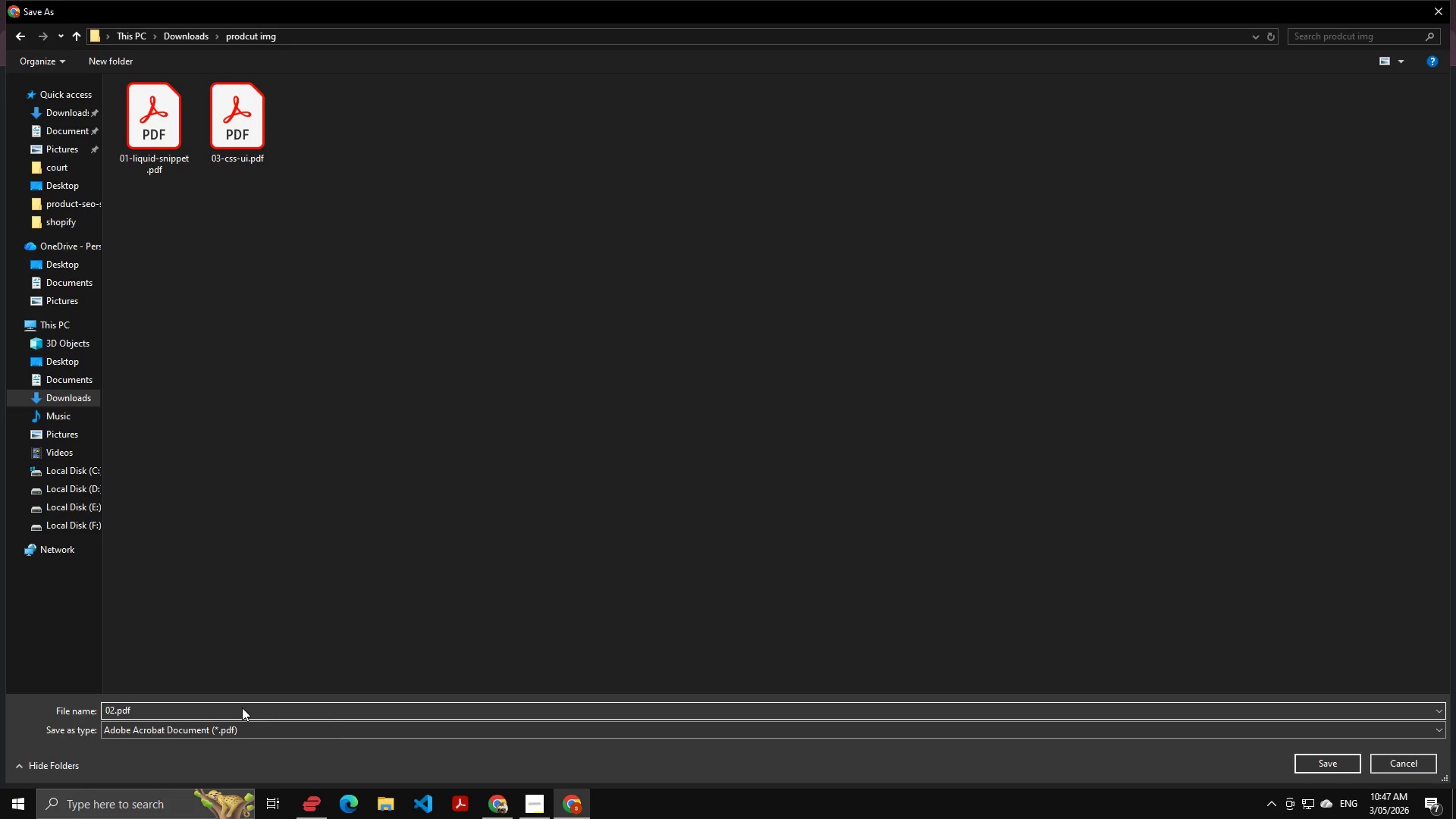 
type(-javascrit)
 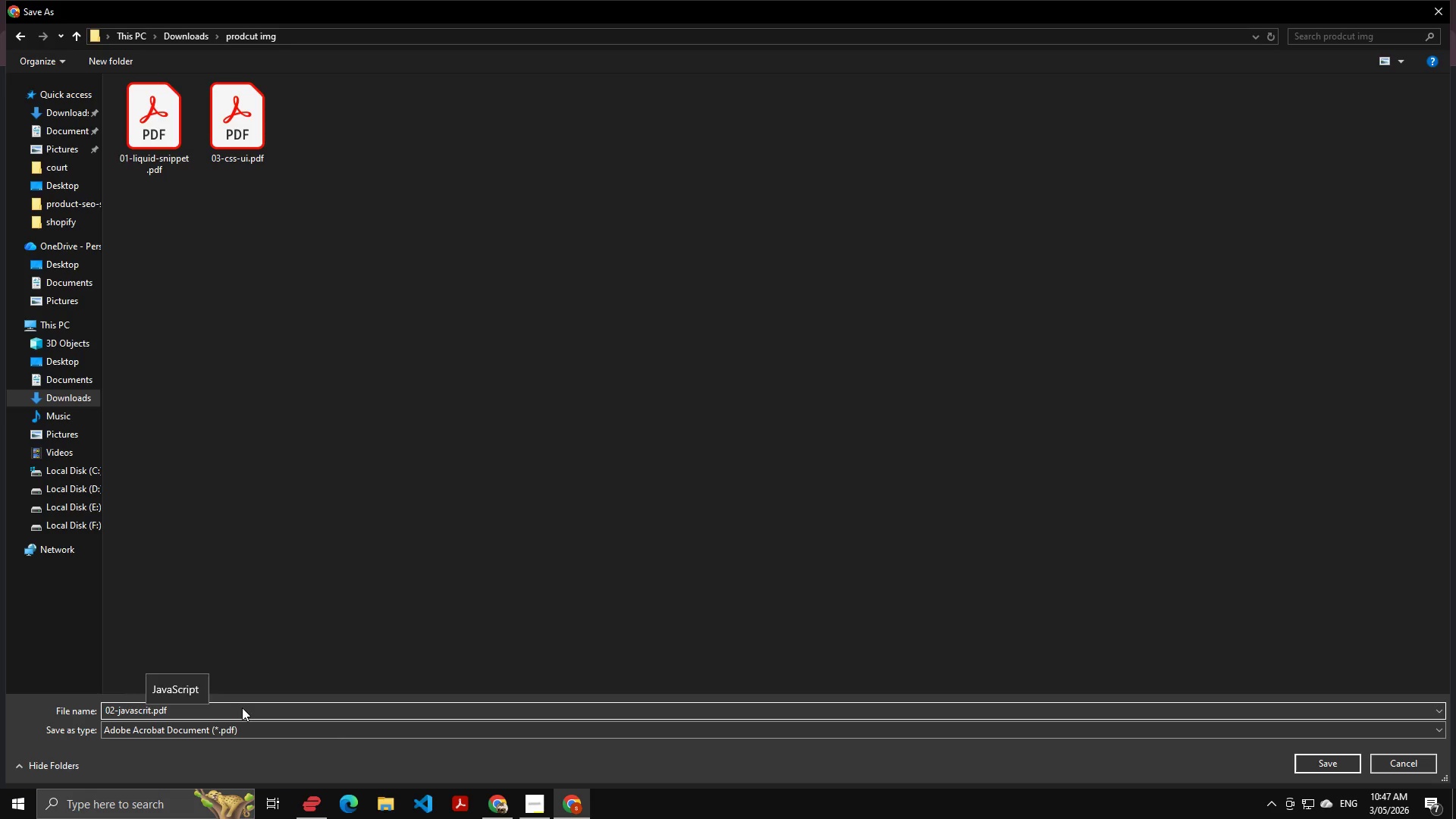 
key(ArrowUp)
 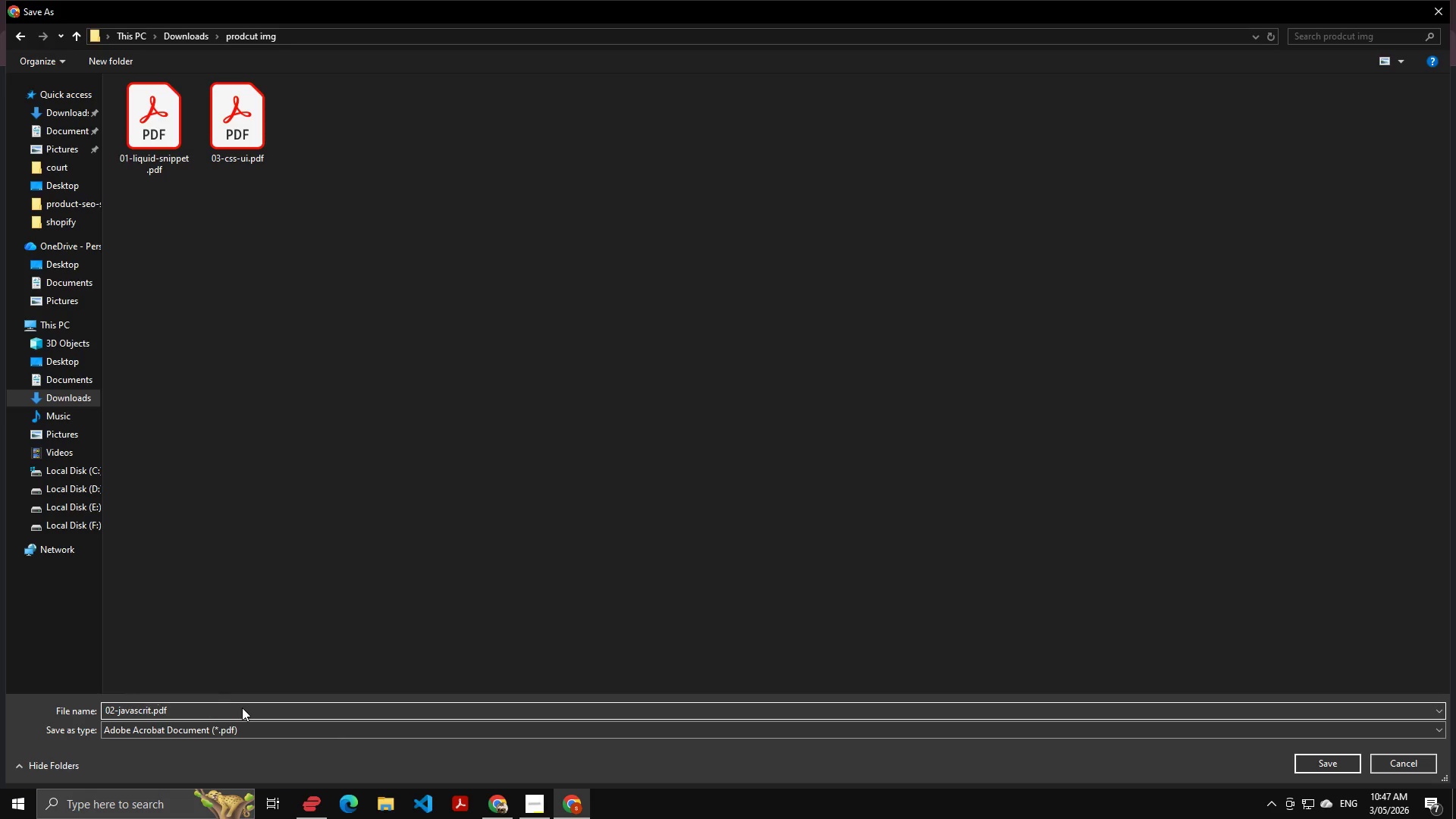 
key(Enter)
 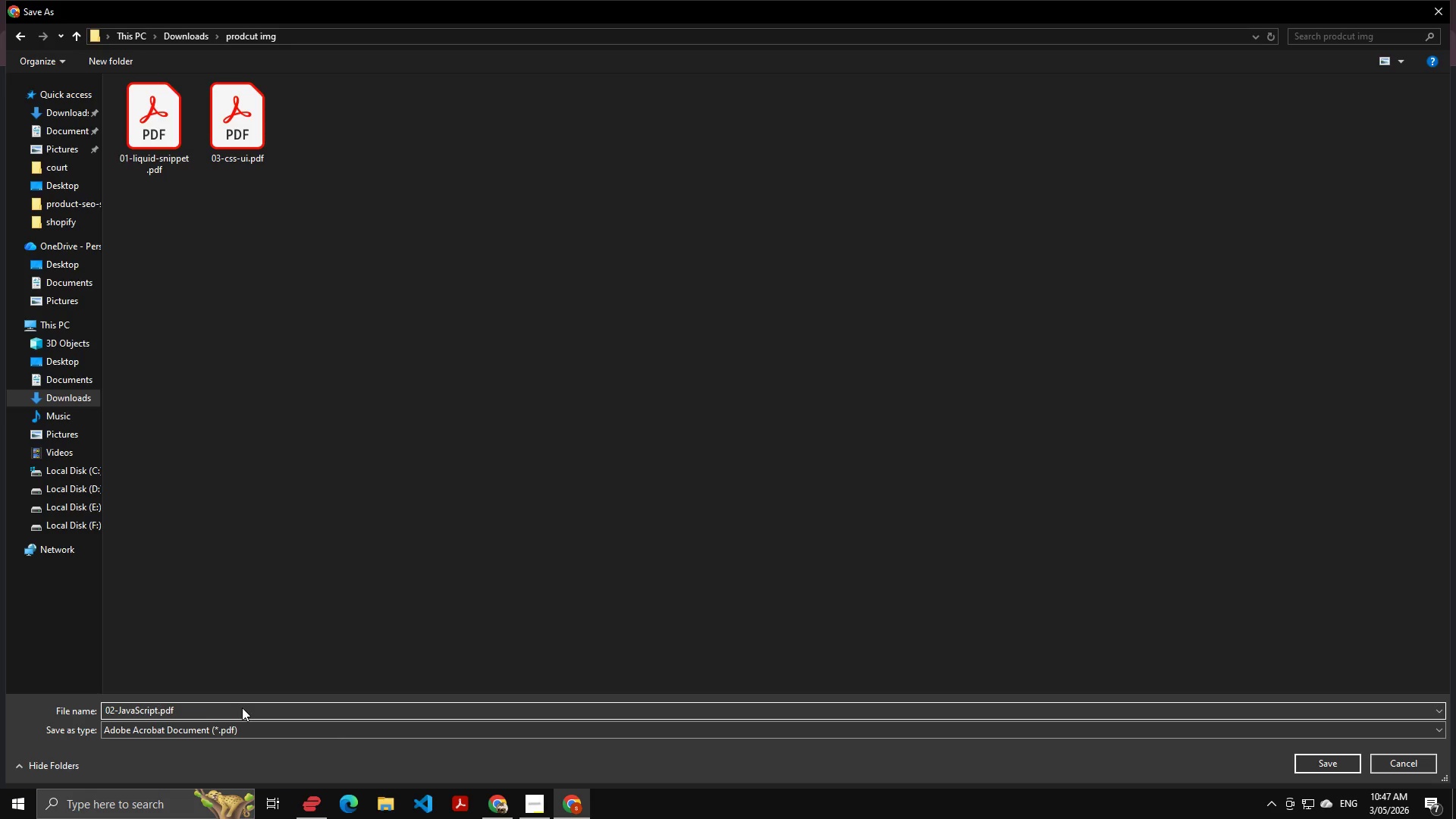 
key(Control+ArrowLeft)
 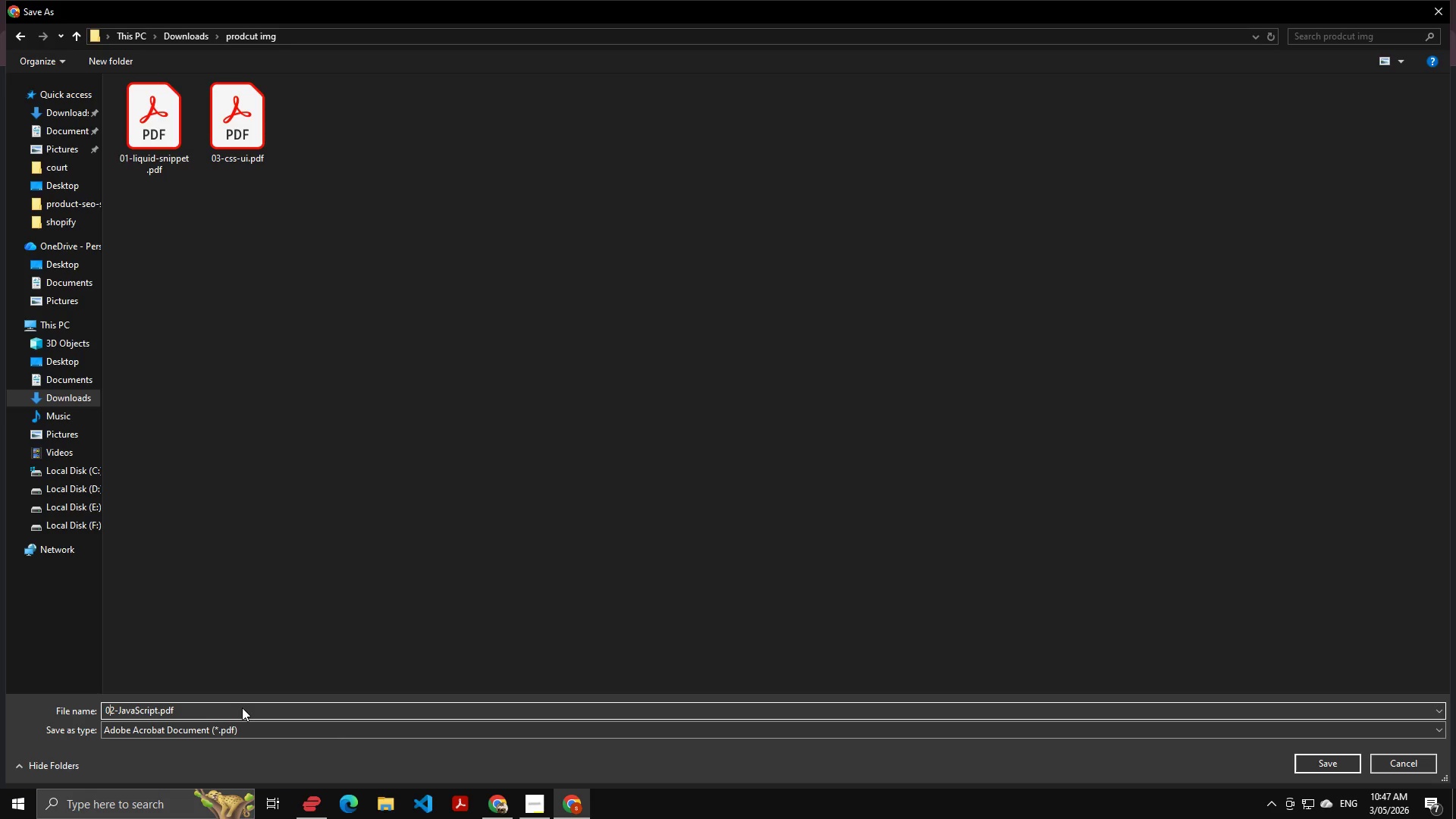 
key(Control+ControlLeft)
 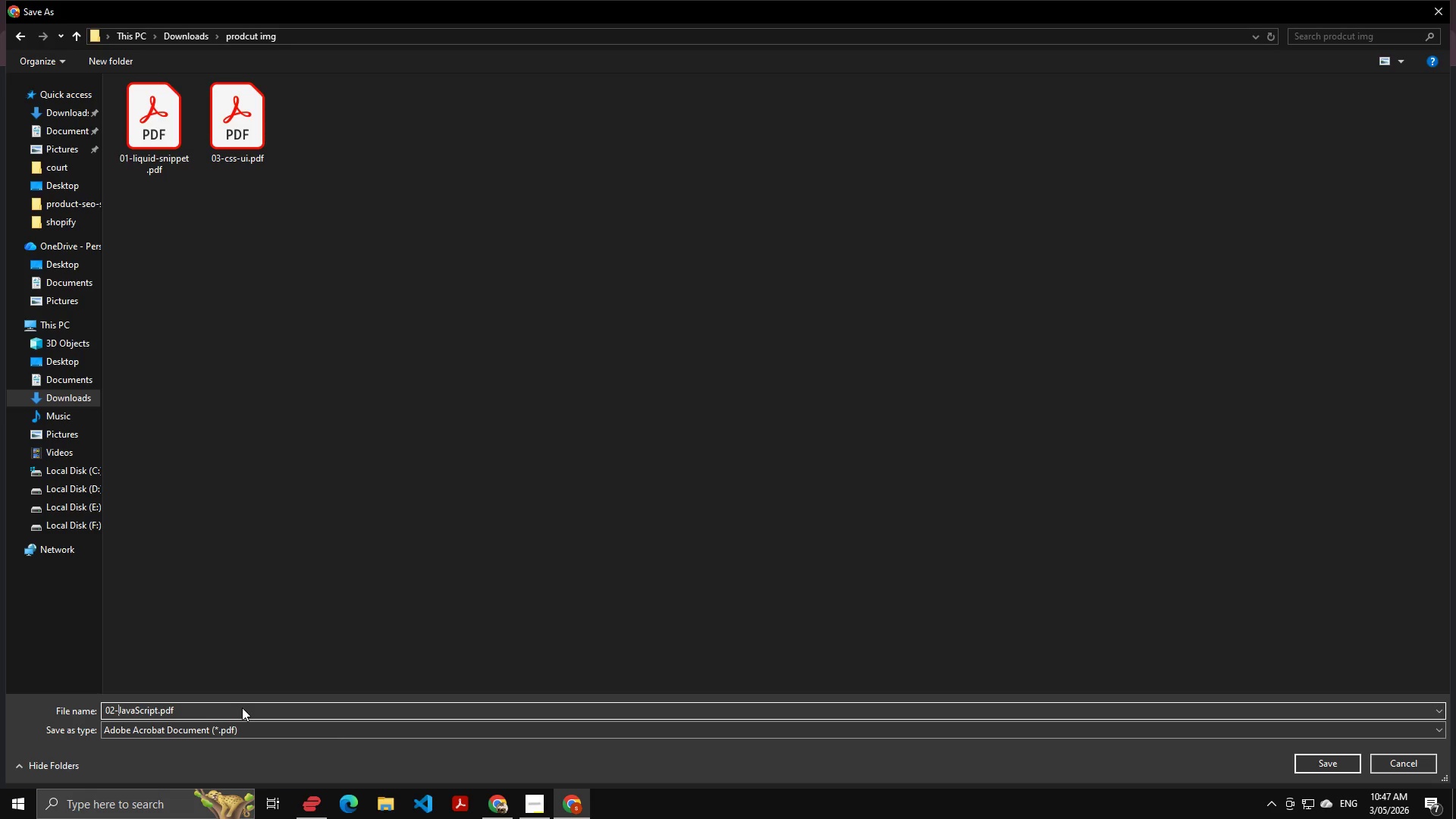 
key(Control+ArrowLeft)
 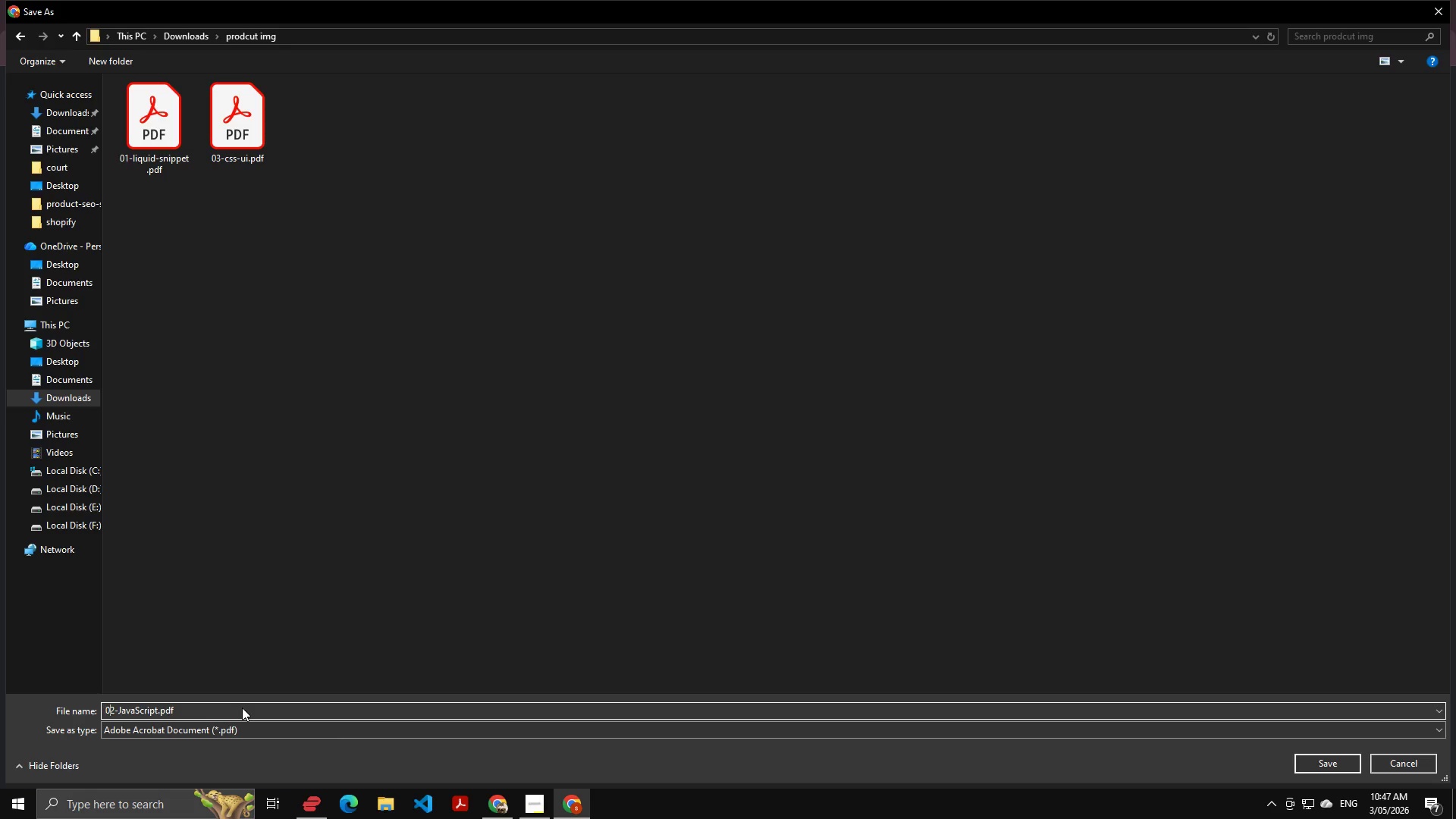 
key(ArrowRight)
 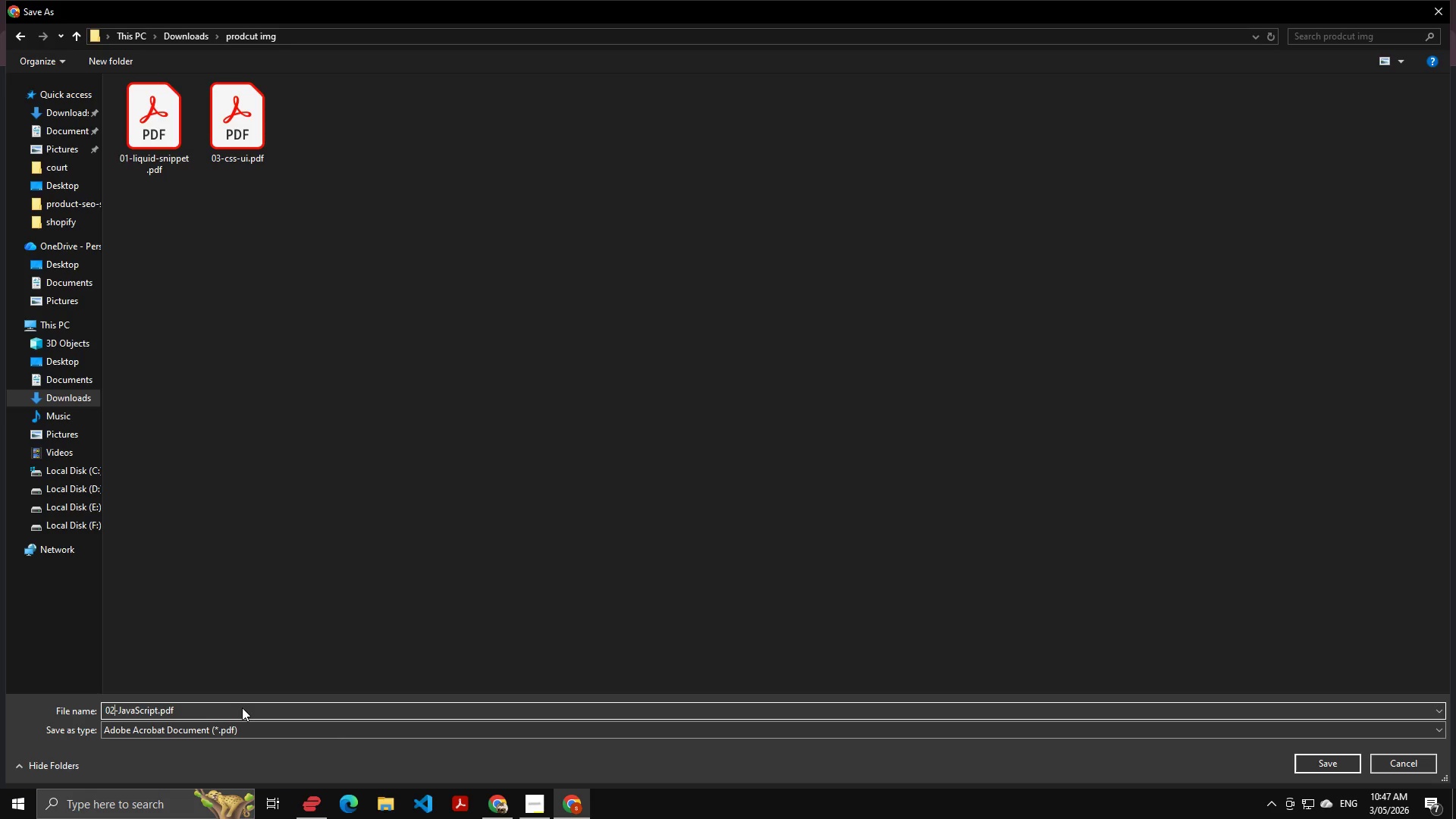 
key(ArrowRight)
 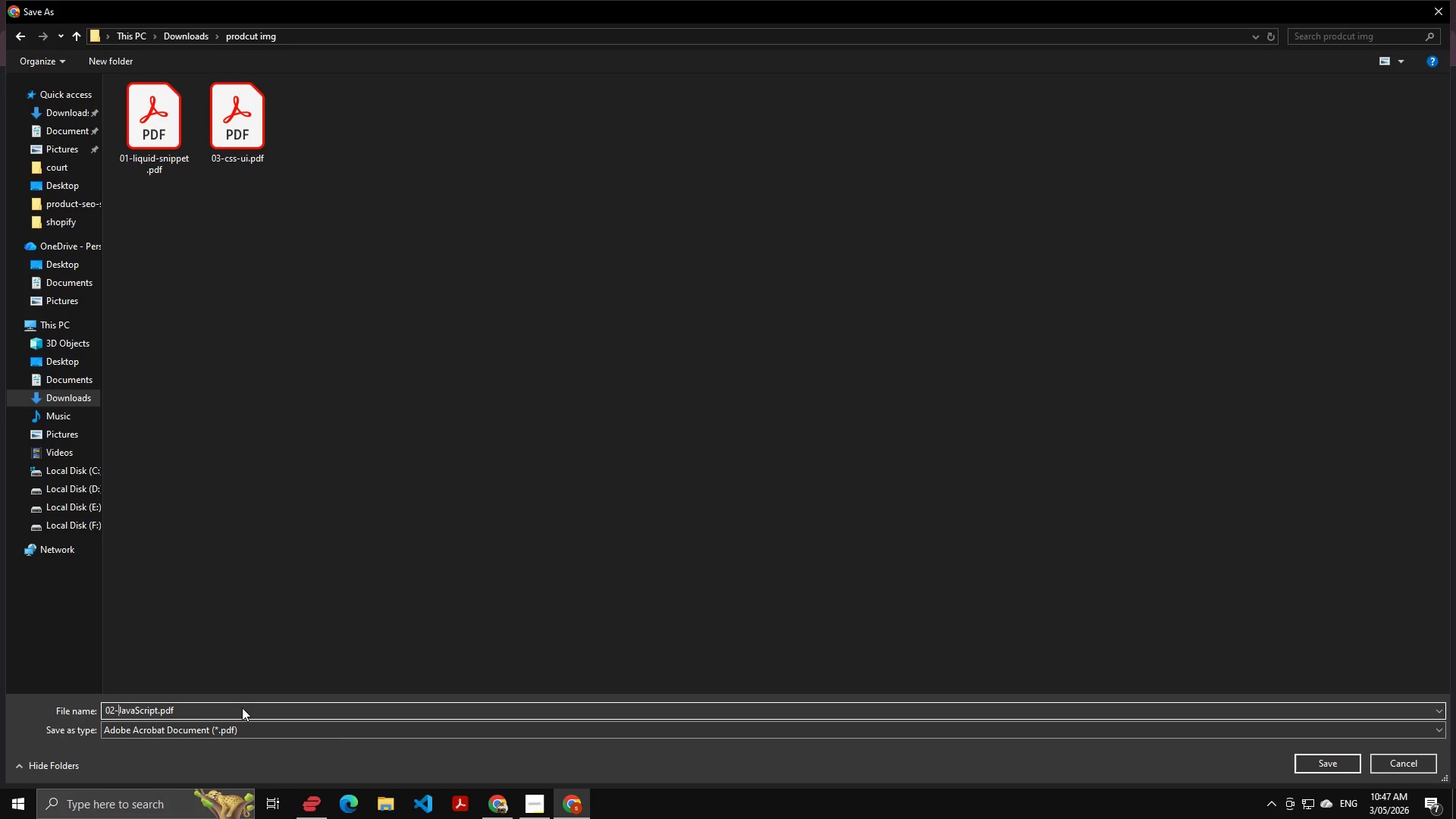 
key(ArrowRight)
 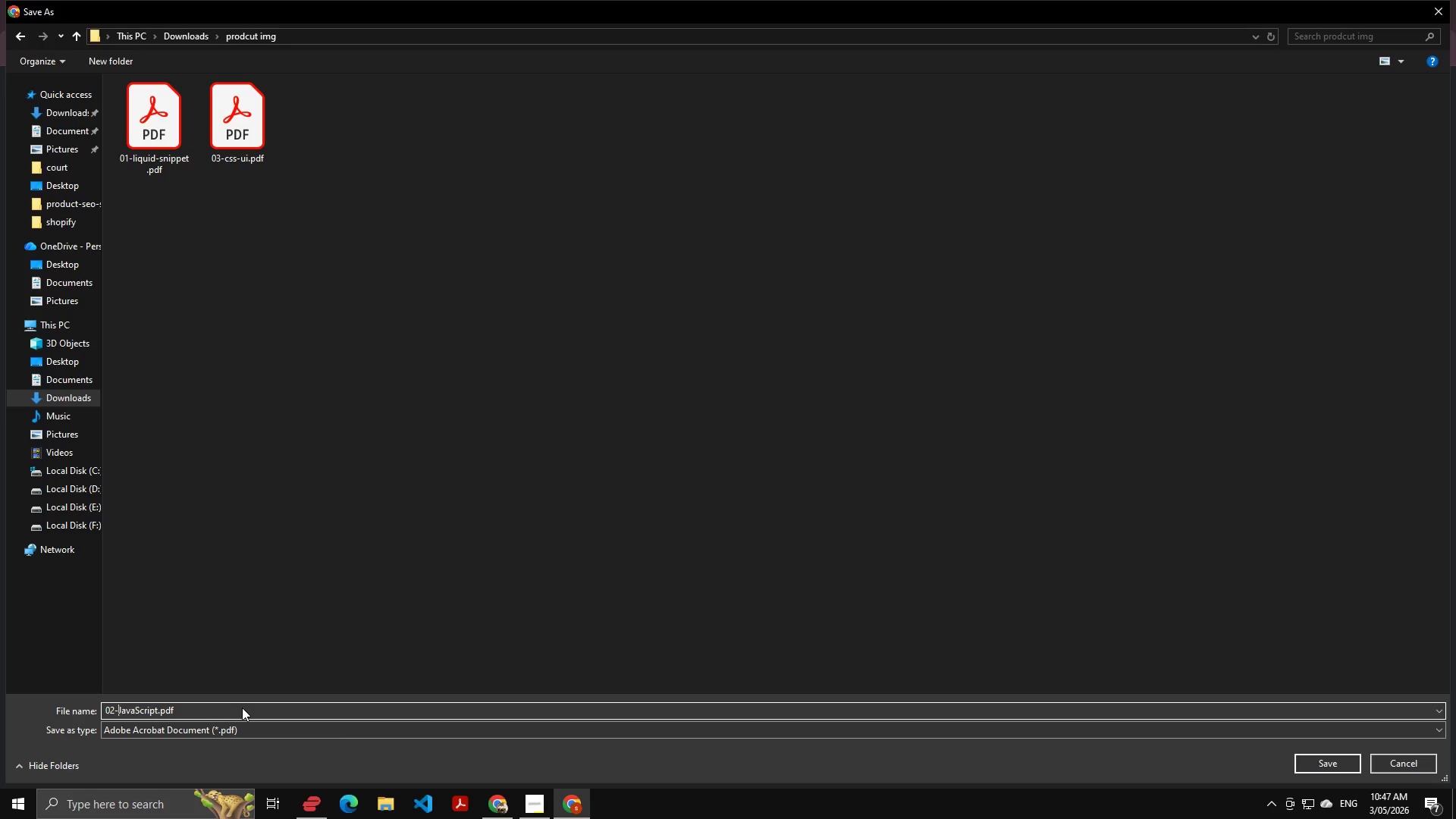 
key(ArrowRight)
 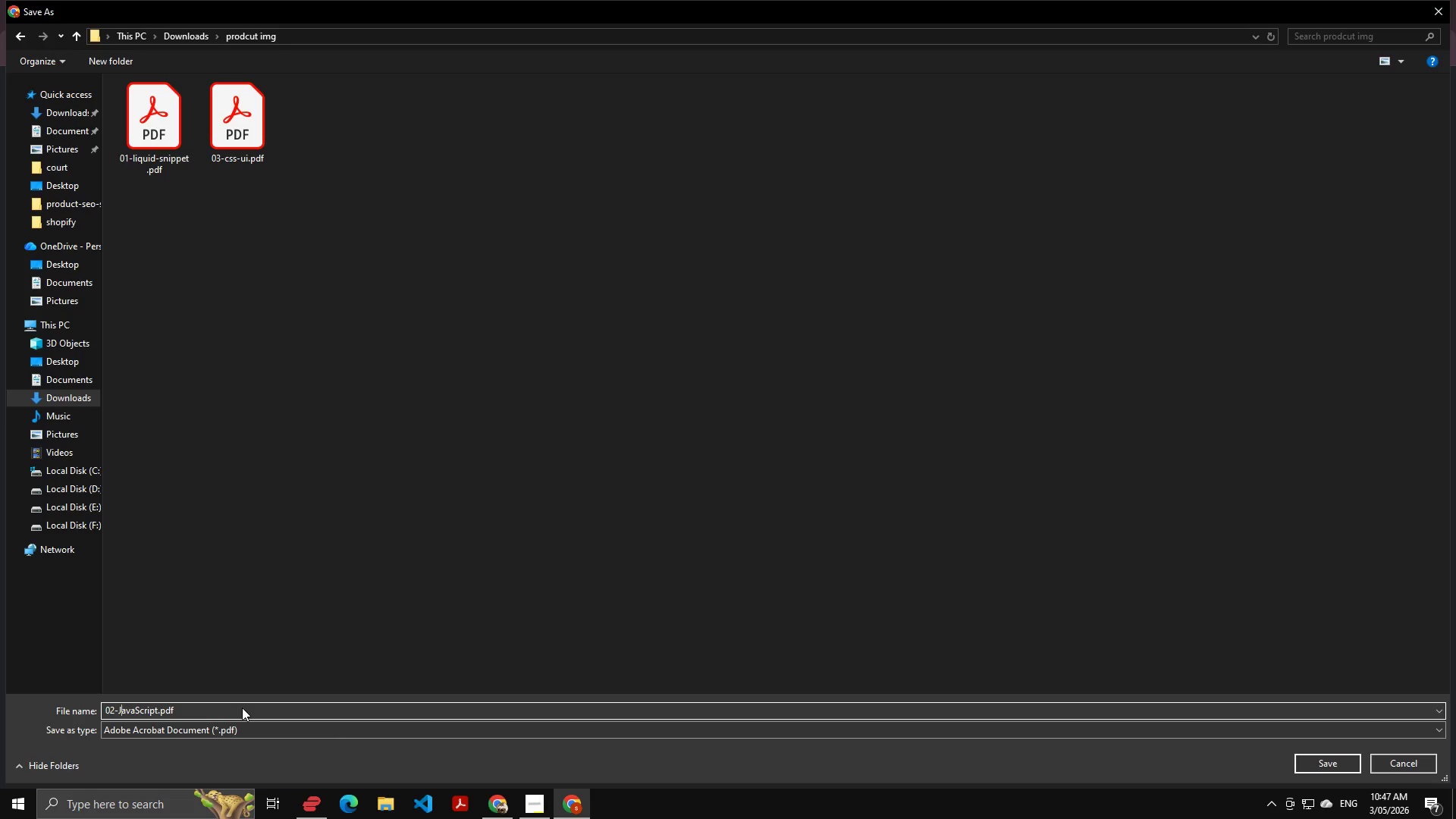 
key(ArrowRight)
 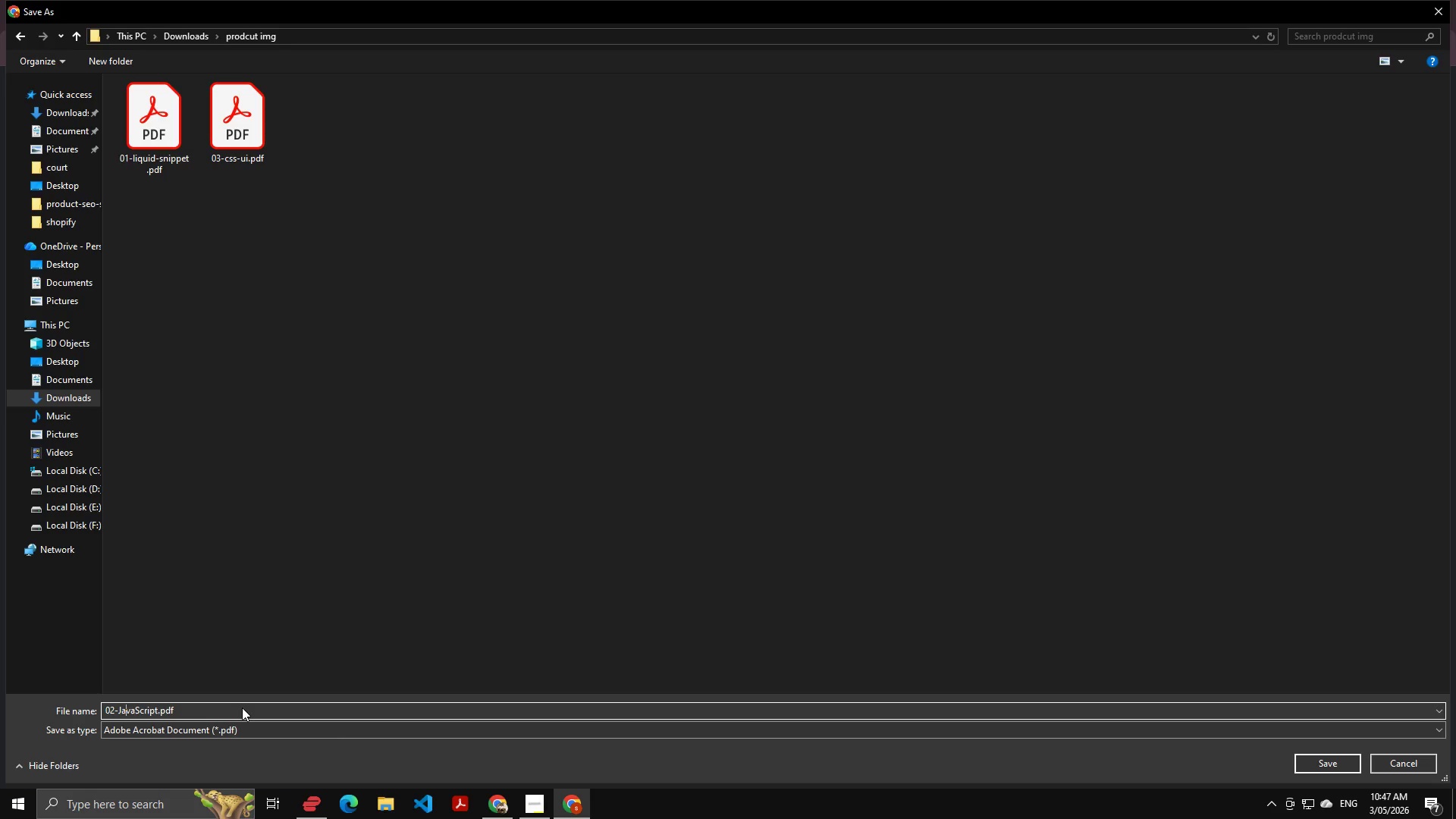 
key(ArrowRight)
 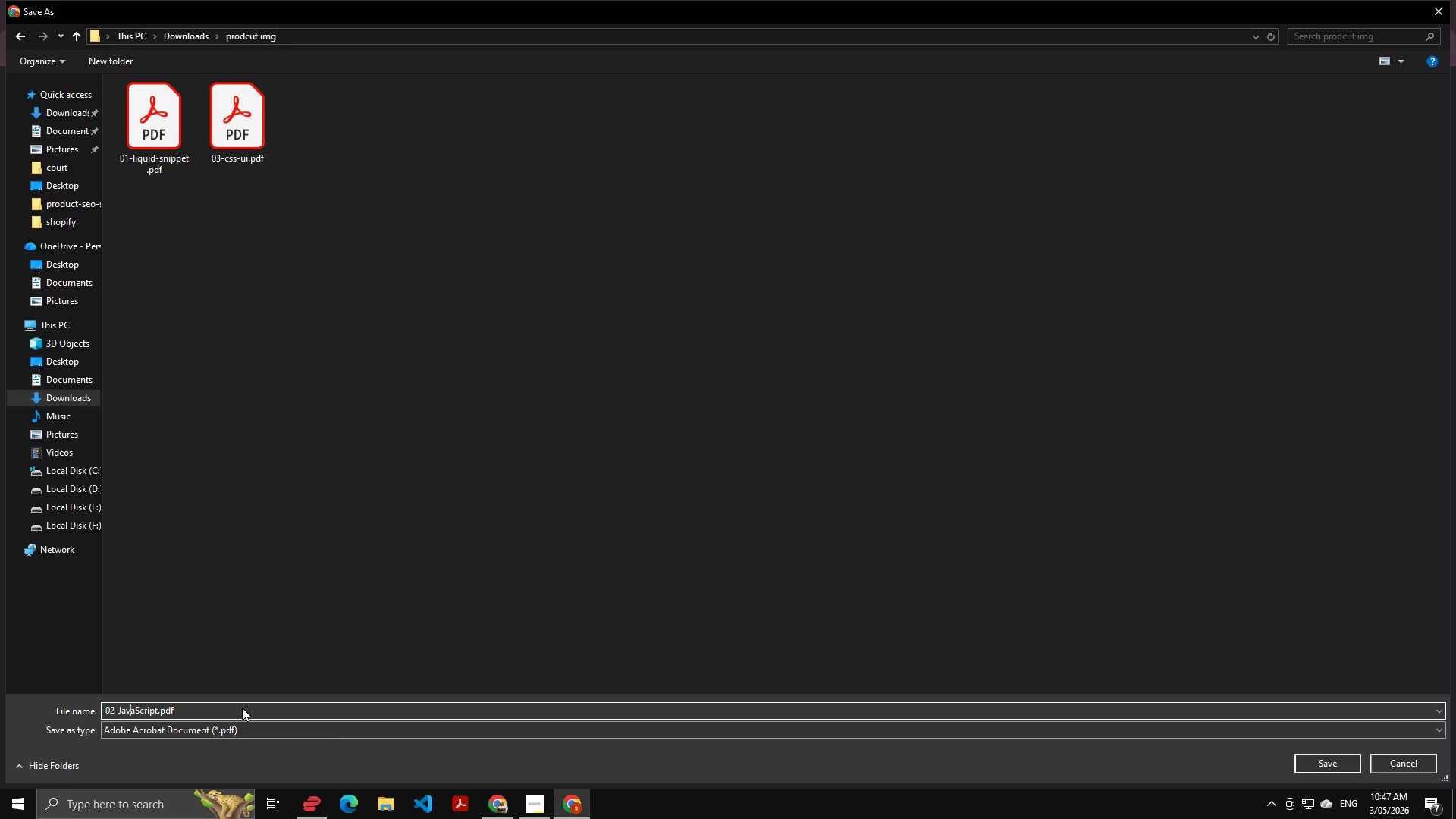 
key(ArrowRight)
 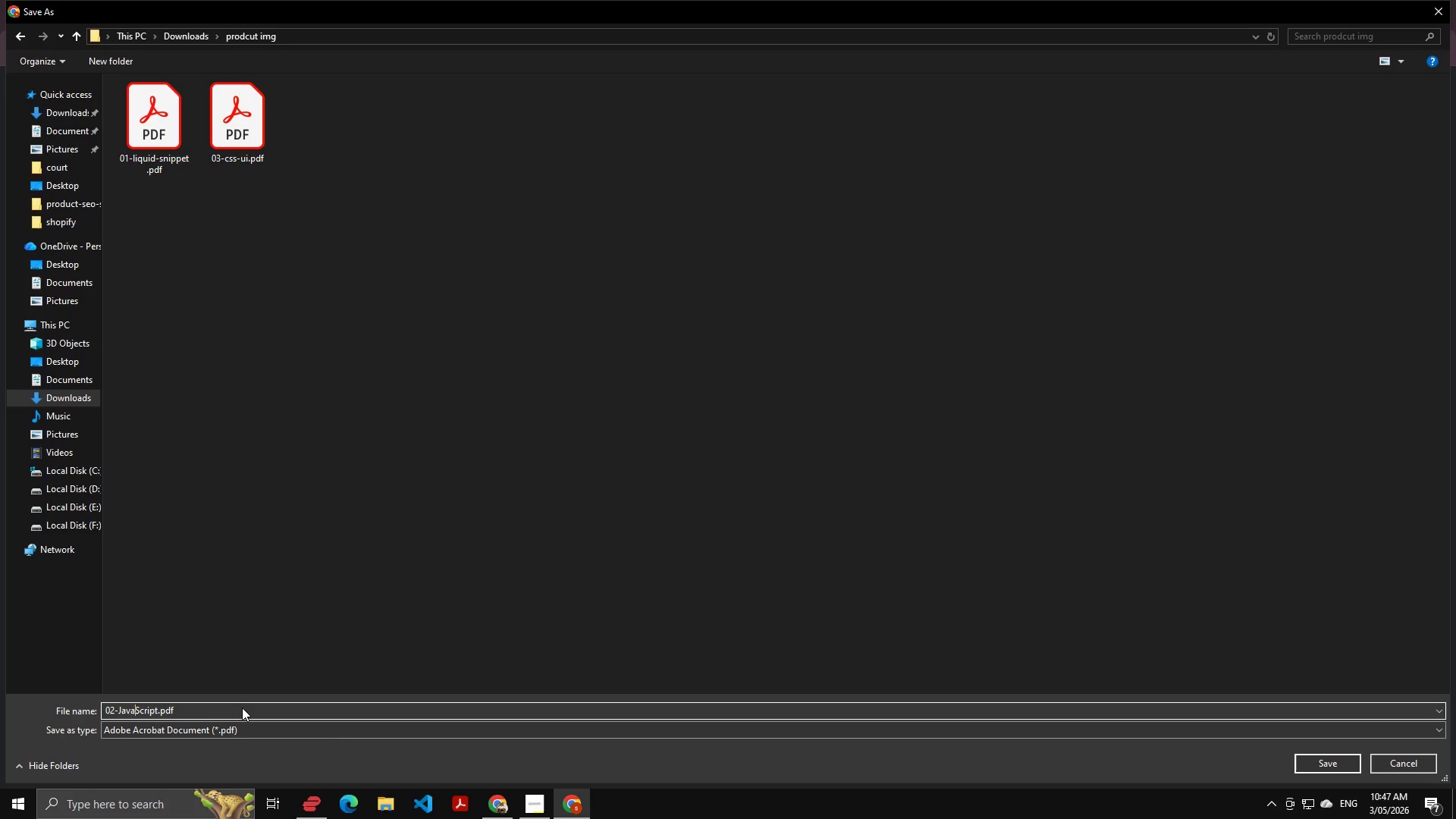 
key(ArrowRight)
 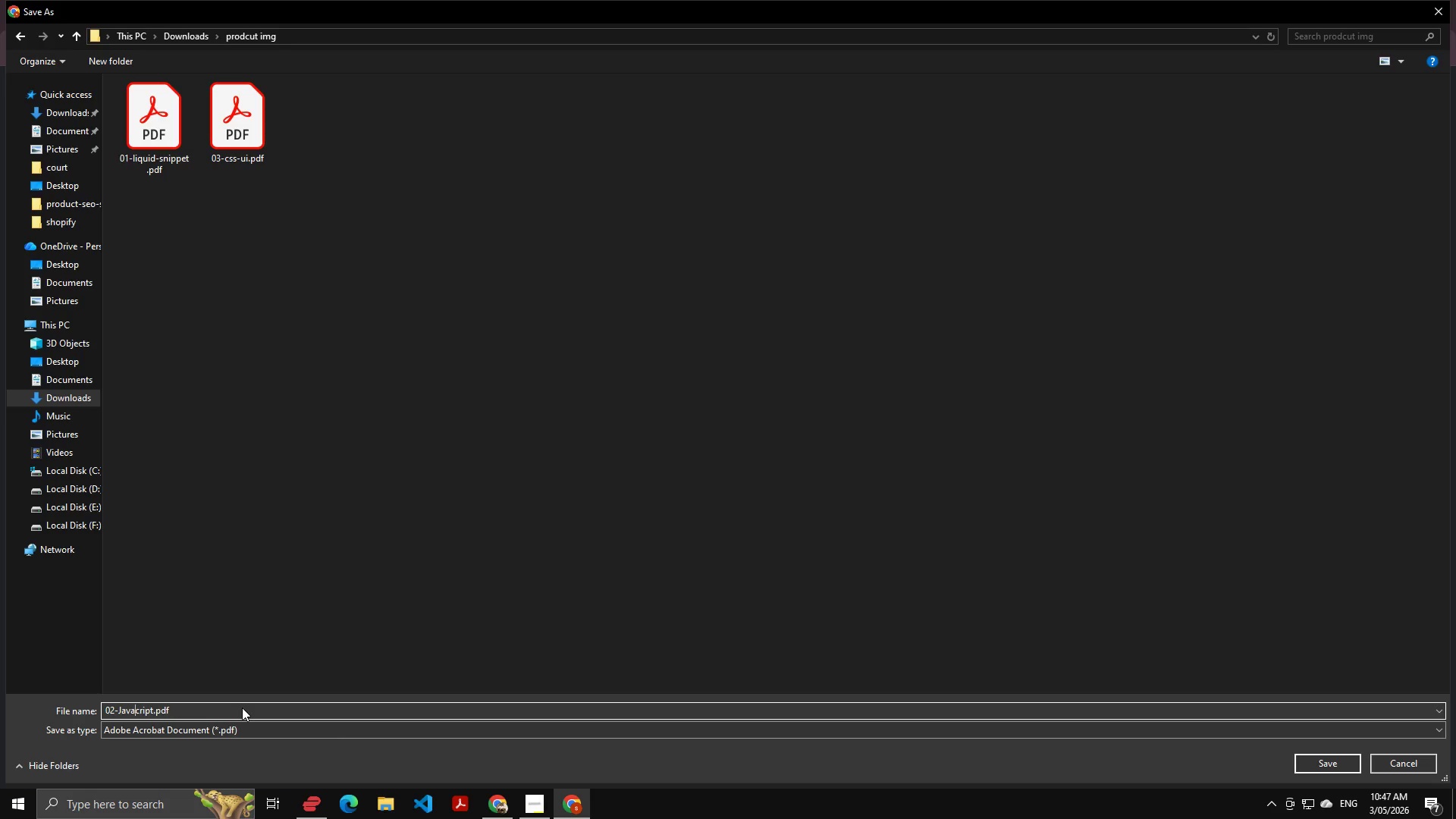 
key(Backspace)
 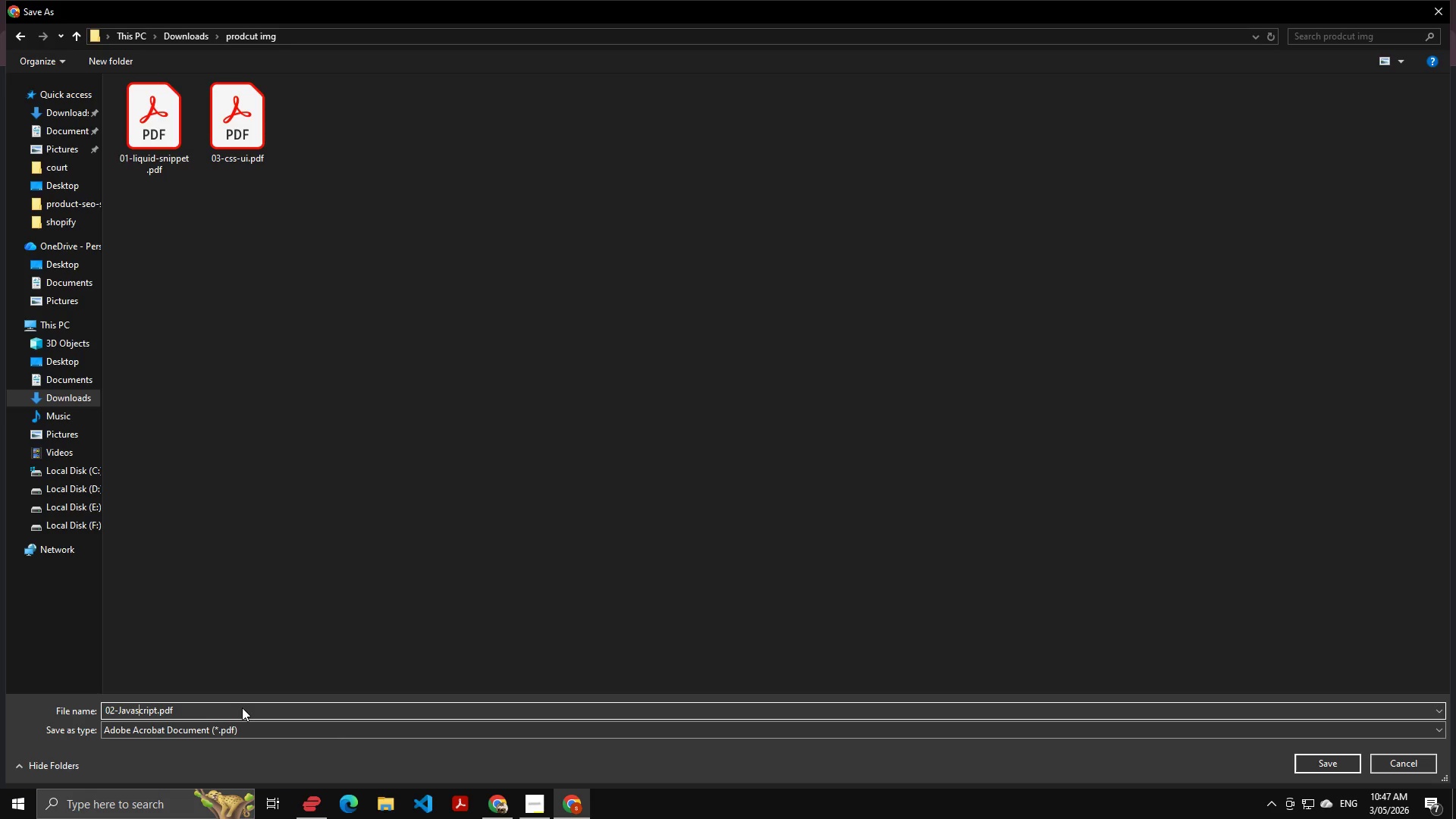 
key(S)
 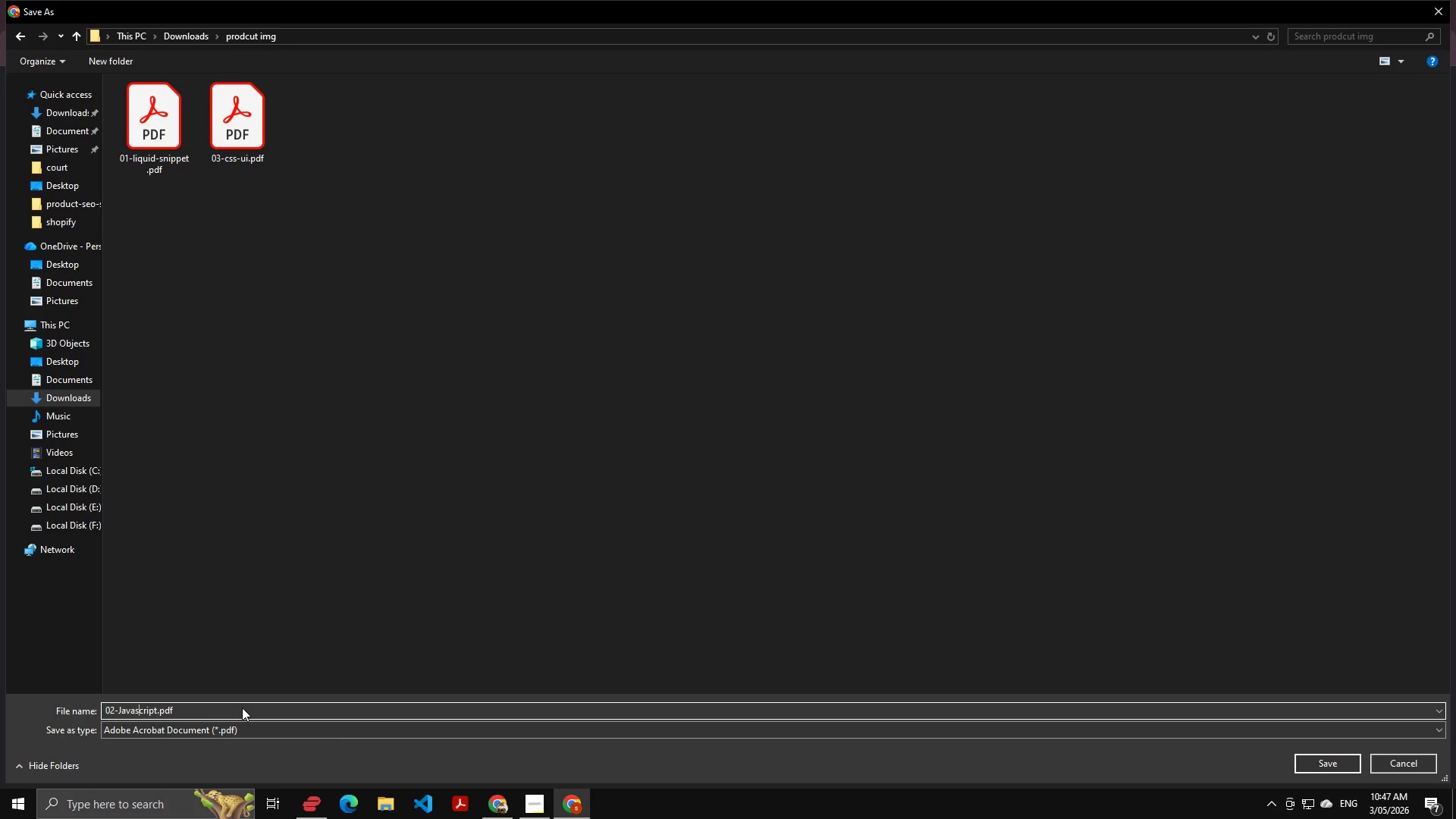 
key(ArrowRight)
 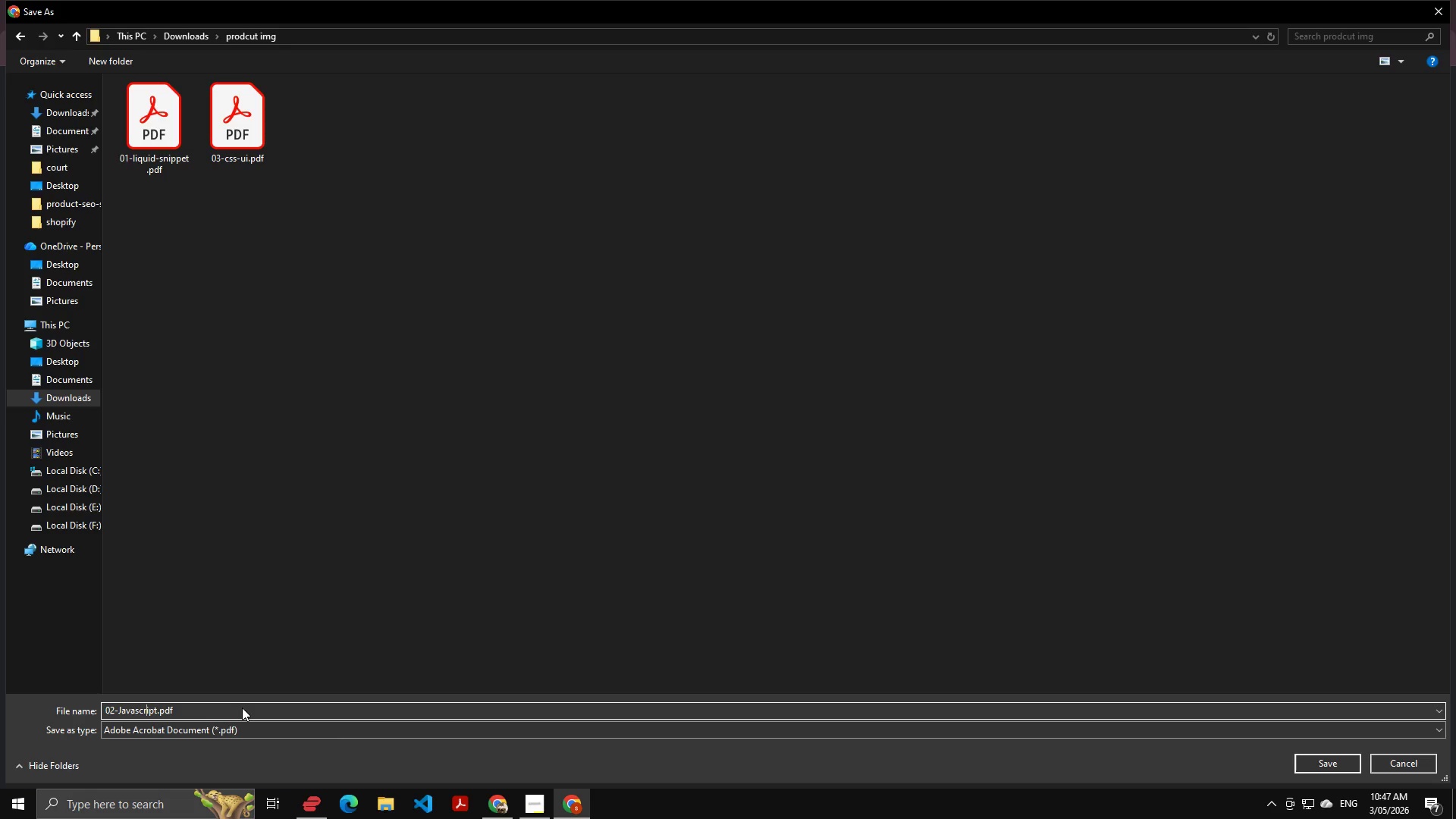 
key(ArrowRight)
 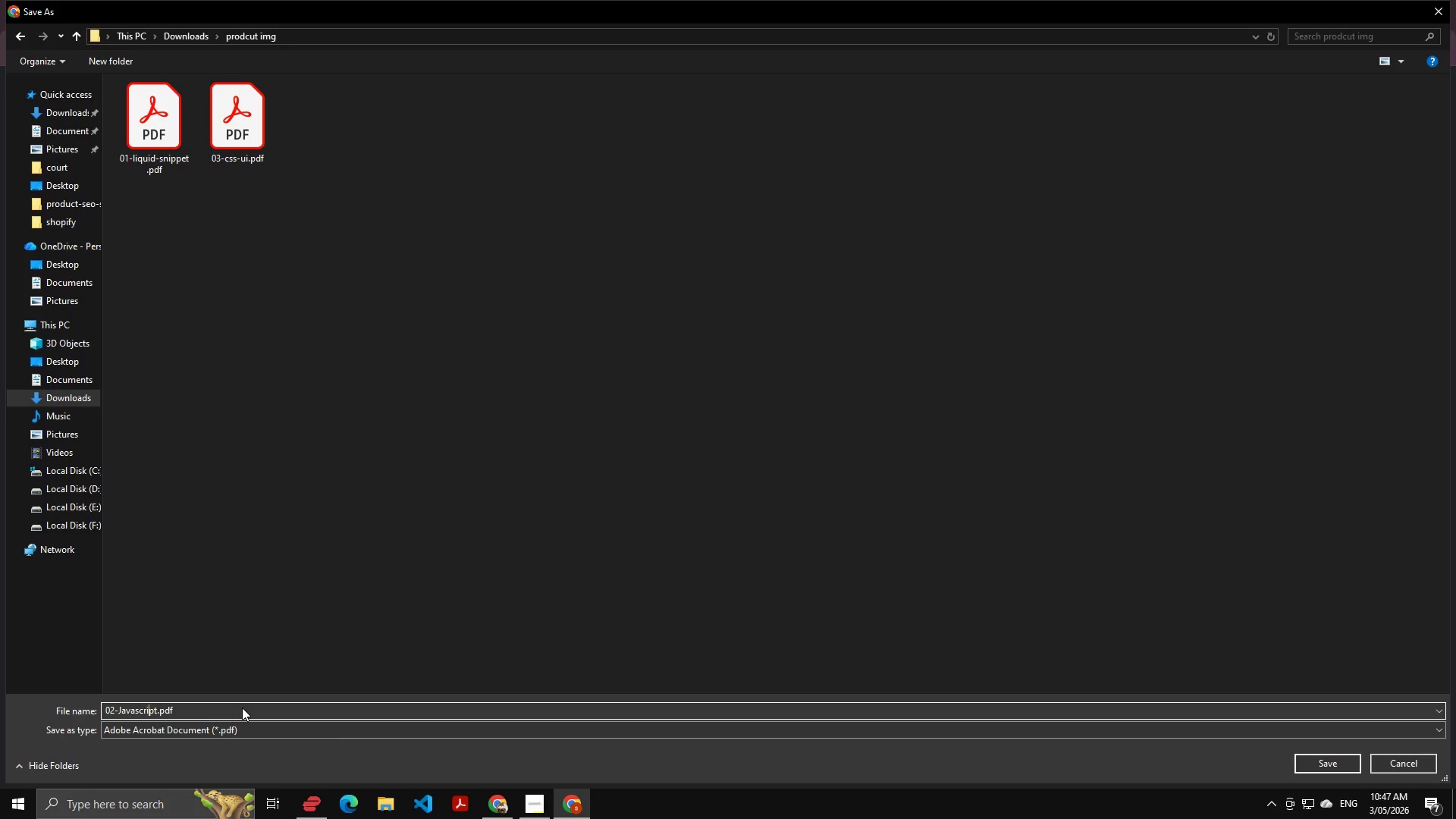 
key(ArrowRight)
 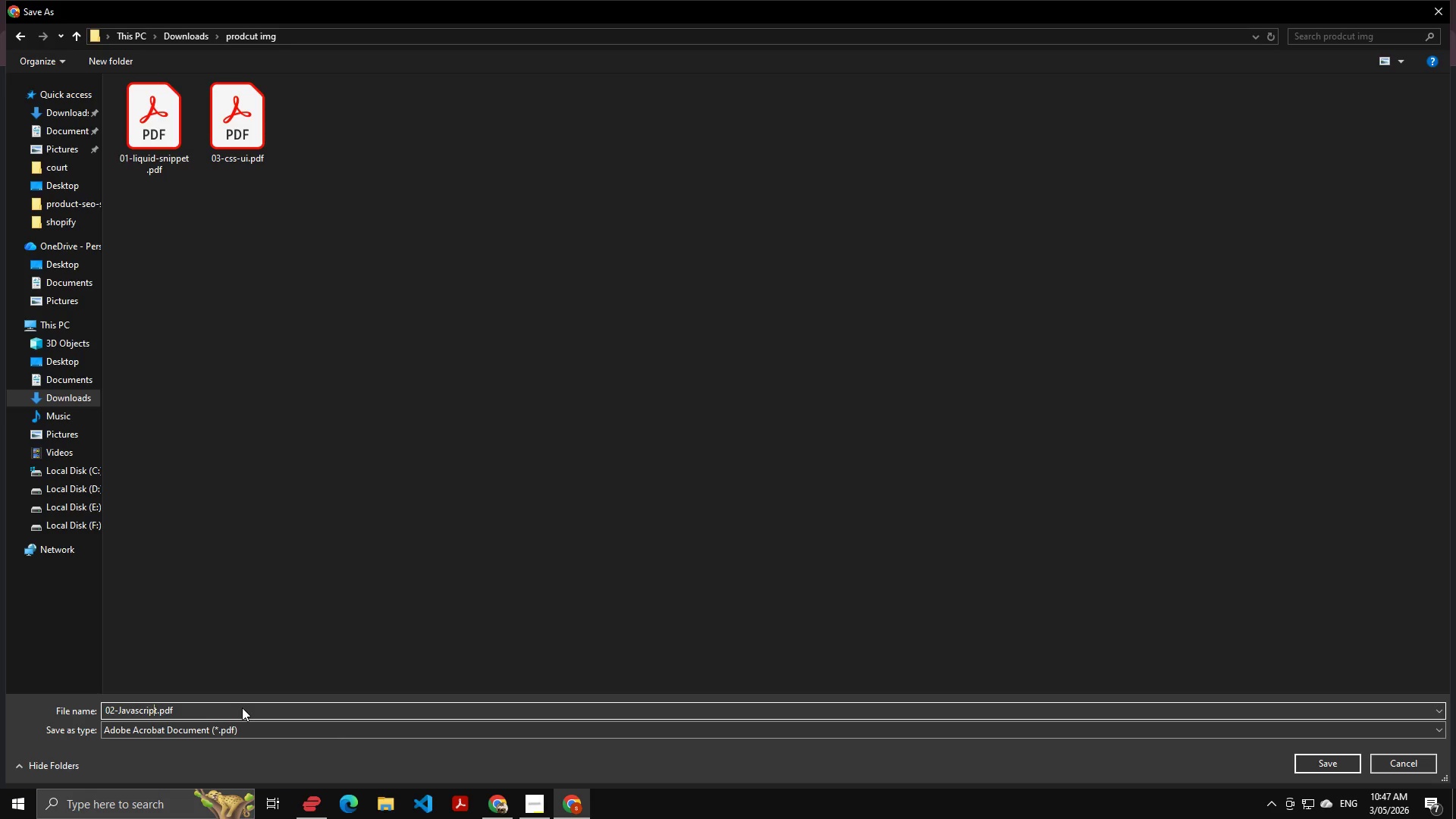 
key(ArrowRight)
 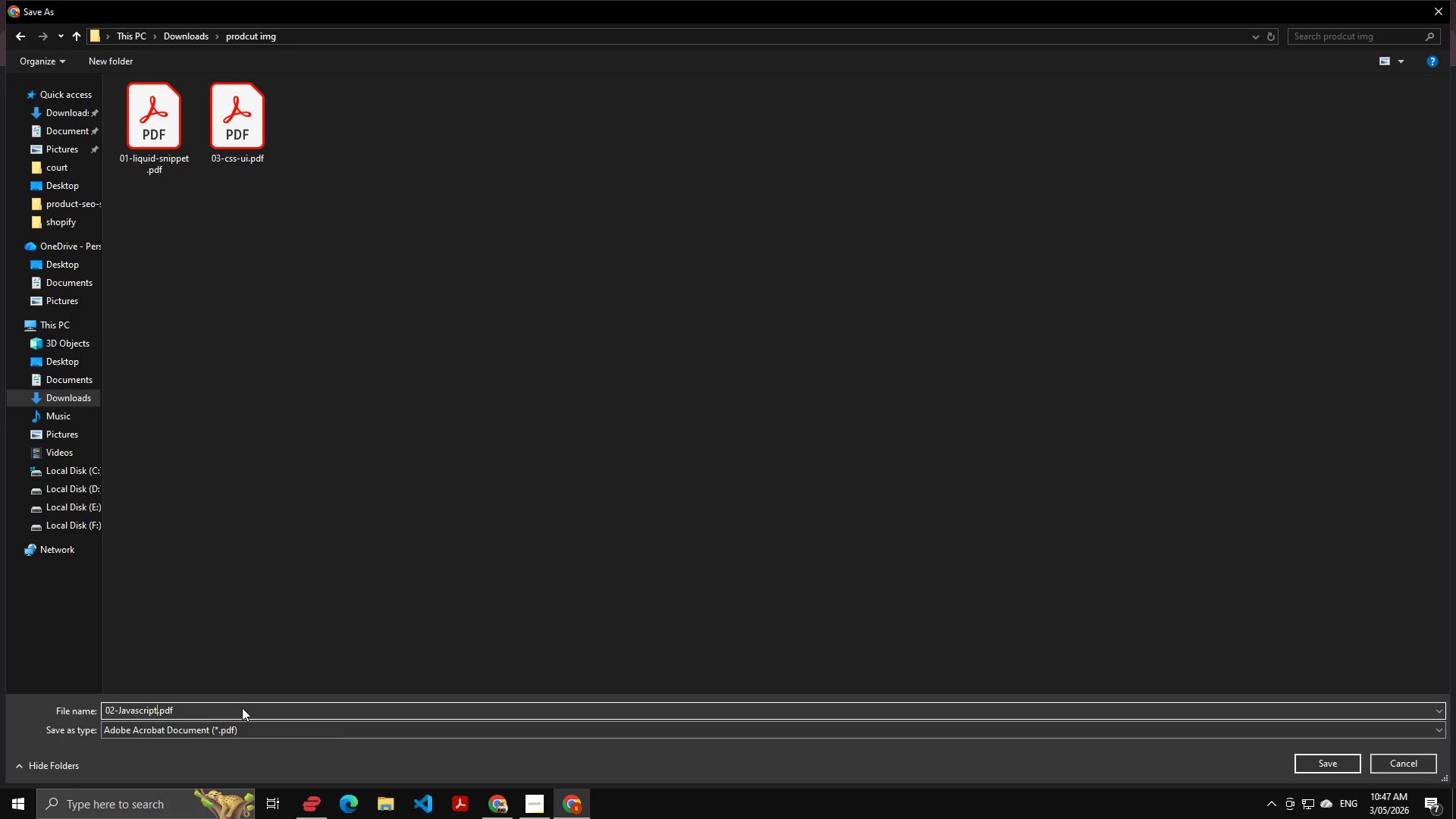 
key(ArrowRight)
 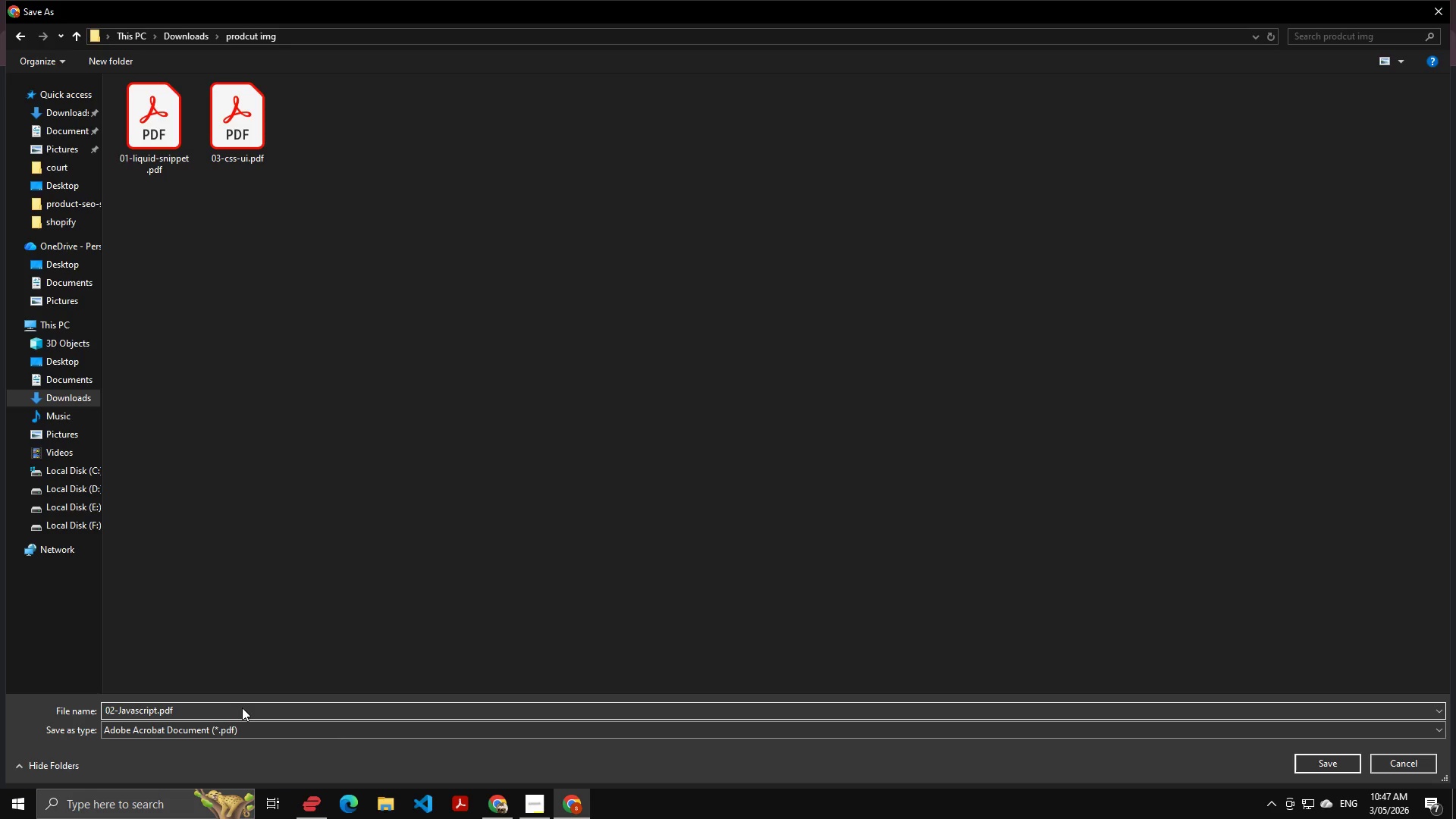 
type(-logic)
 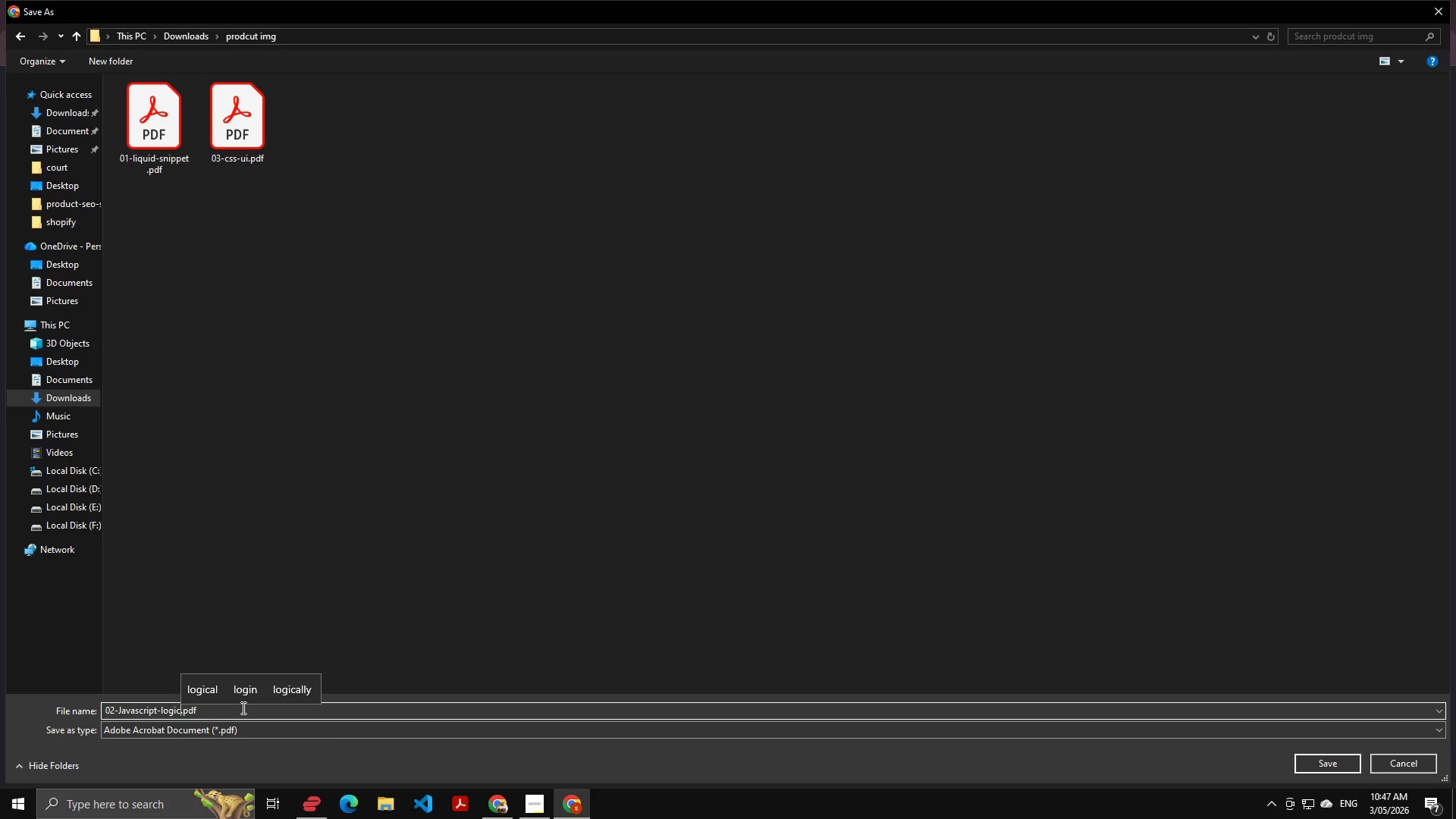 
key(Enter)
 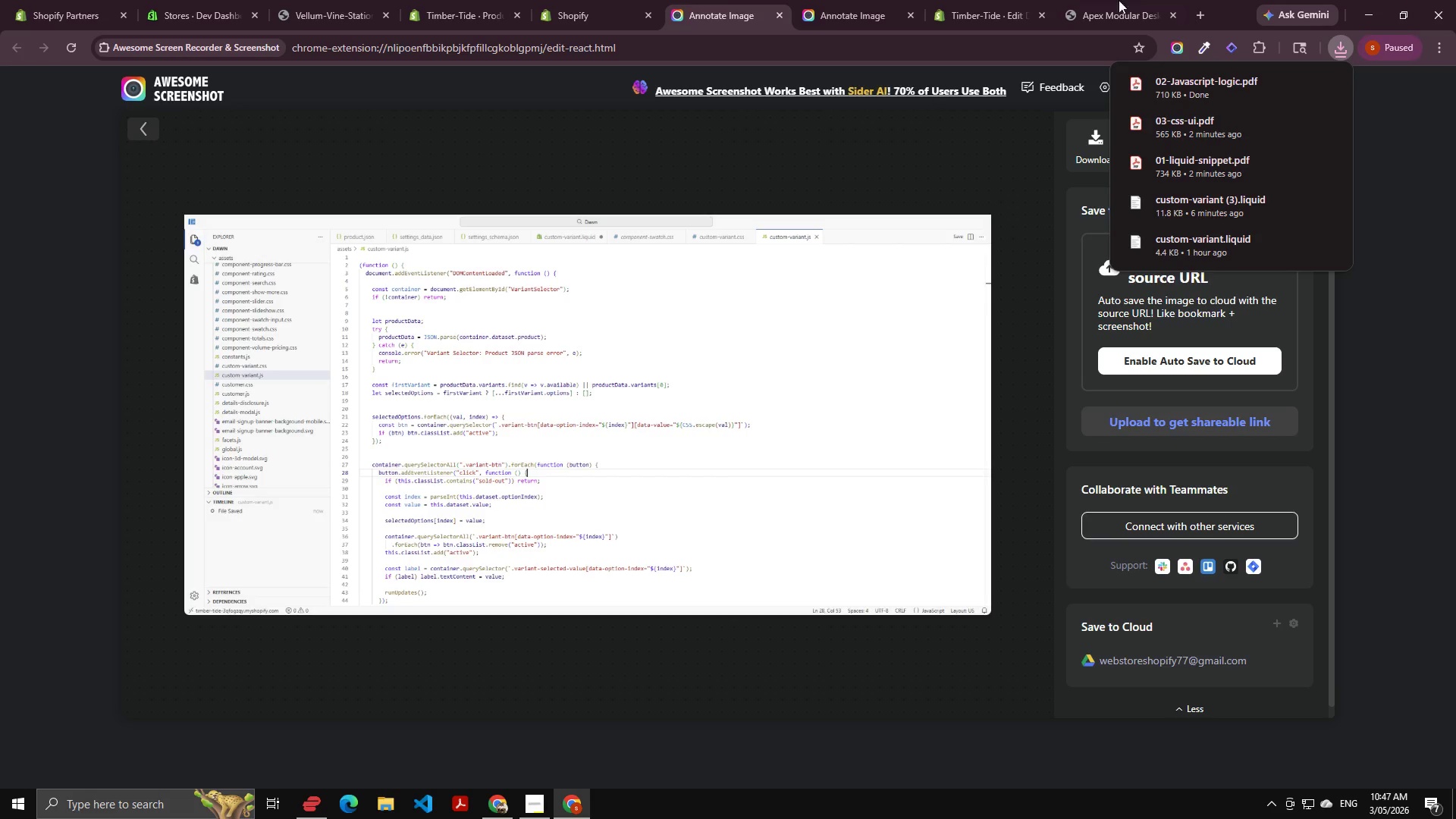 
mouse_move([1112, 42])
 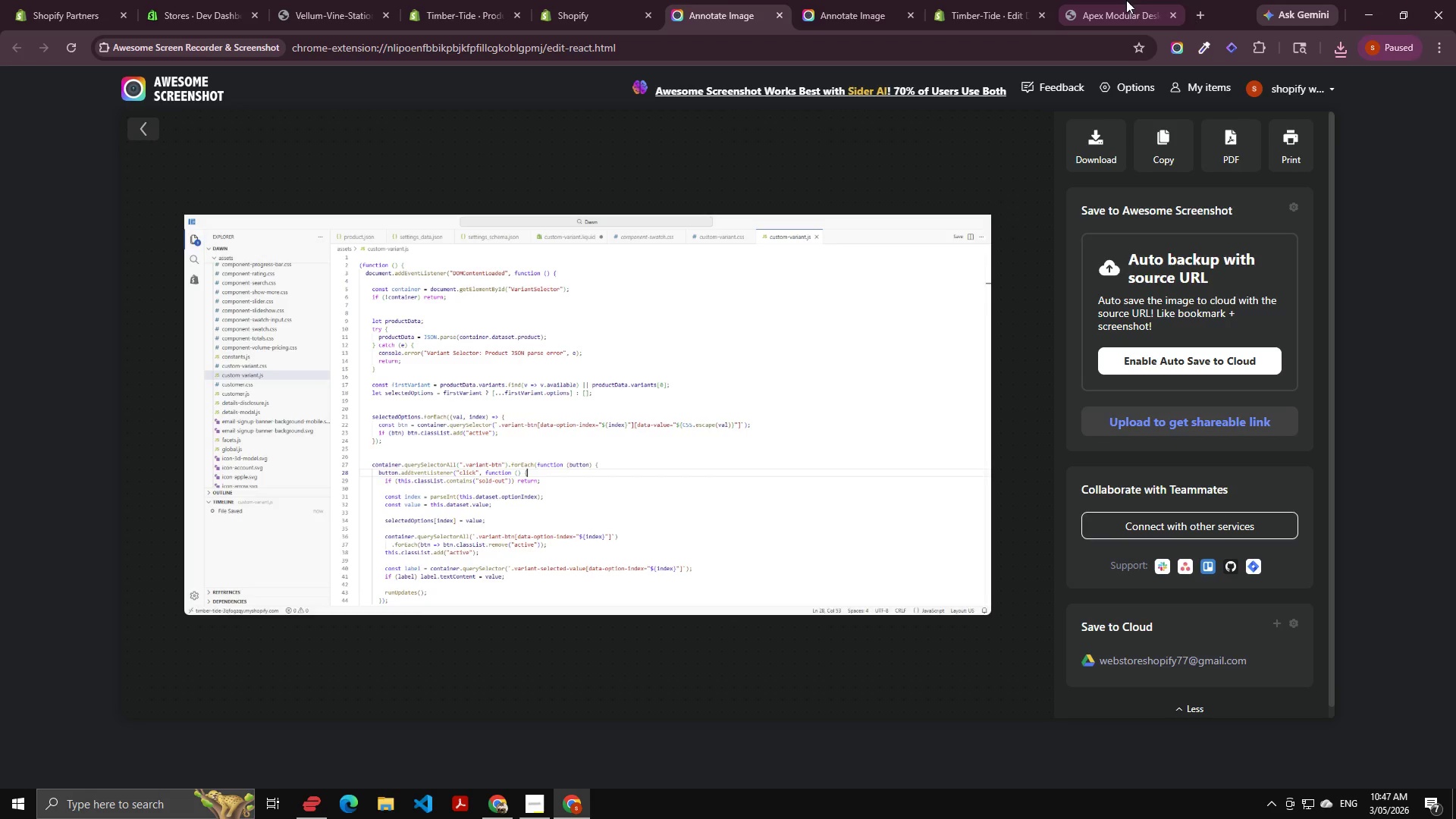 
left_click([1077, 1])
 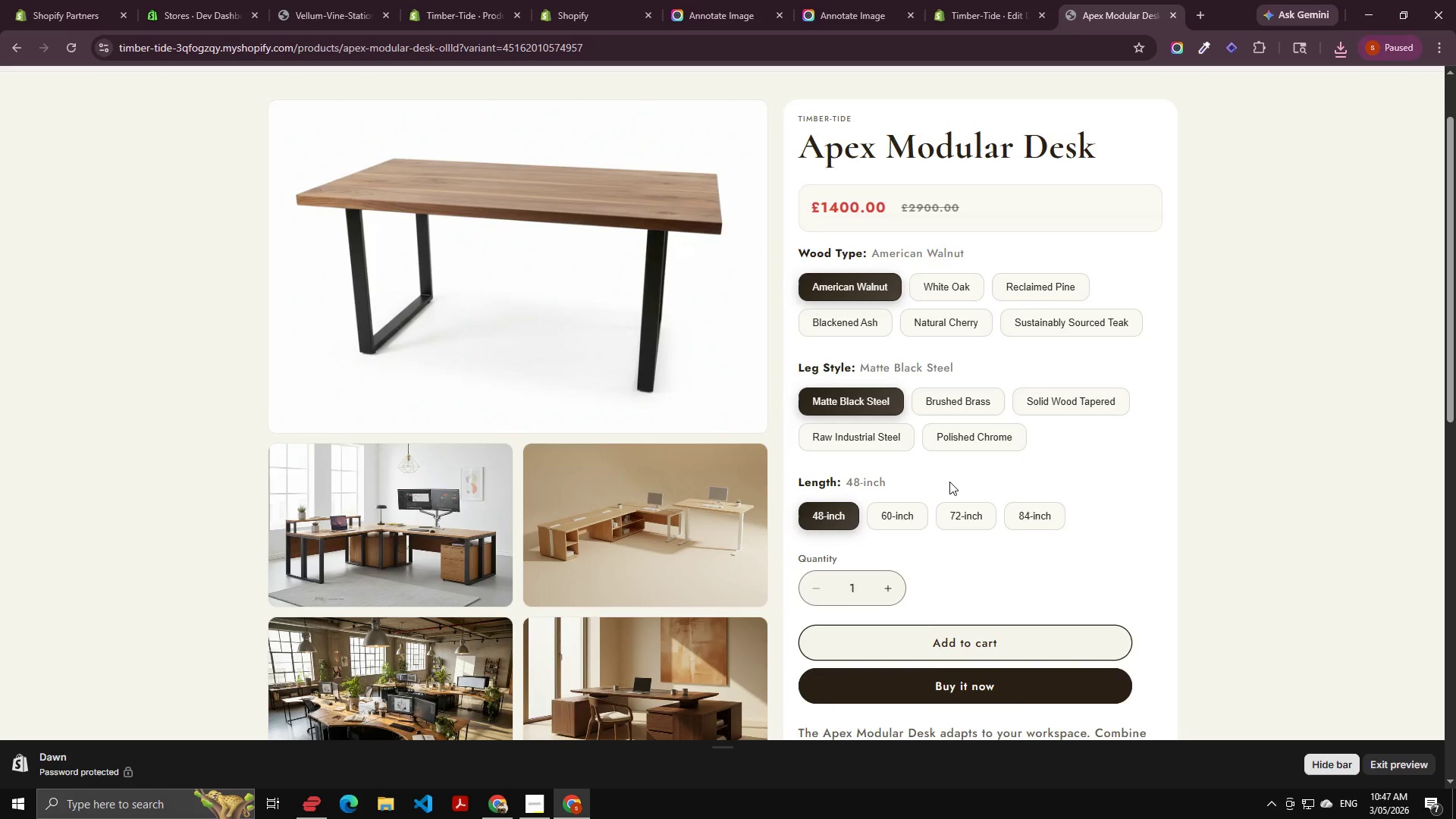 
scroll: coordinate [951, 481], scroll_direction: up, amount: 4.0
 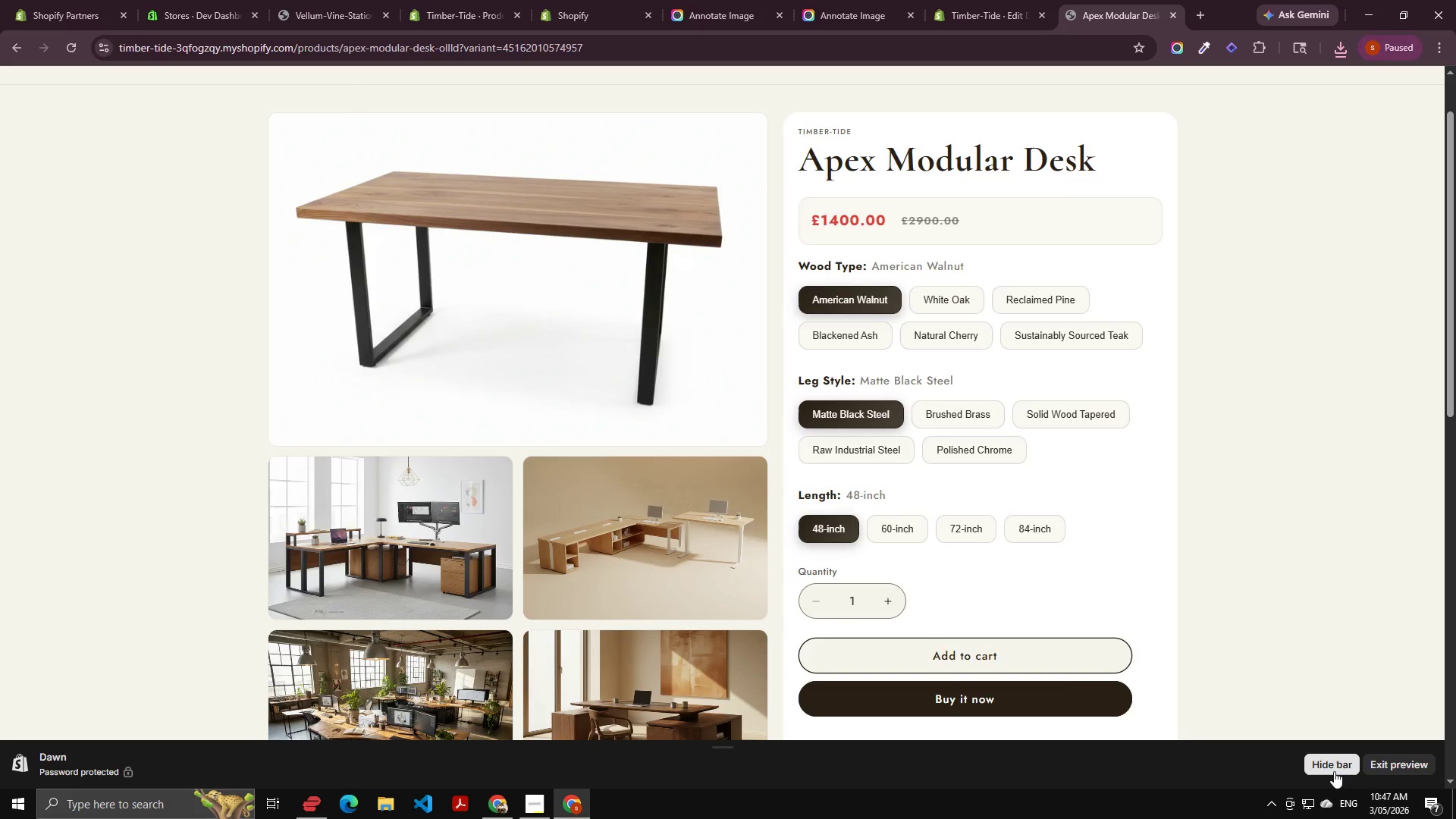 
left_click([1331, 768])
 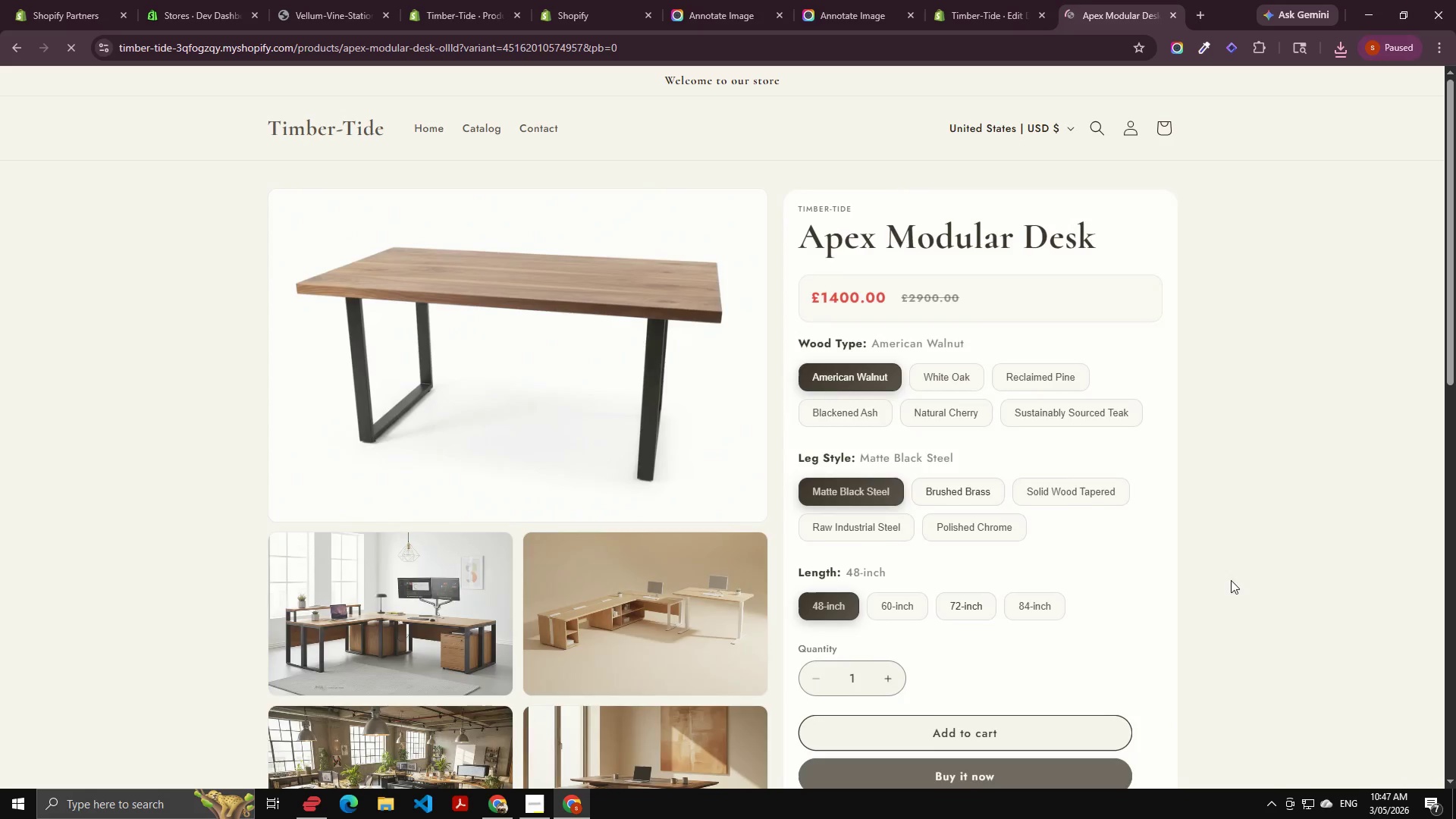 
scroll: coordinate [1239, 573], scroll_direction: down, amount: 1.0
 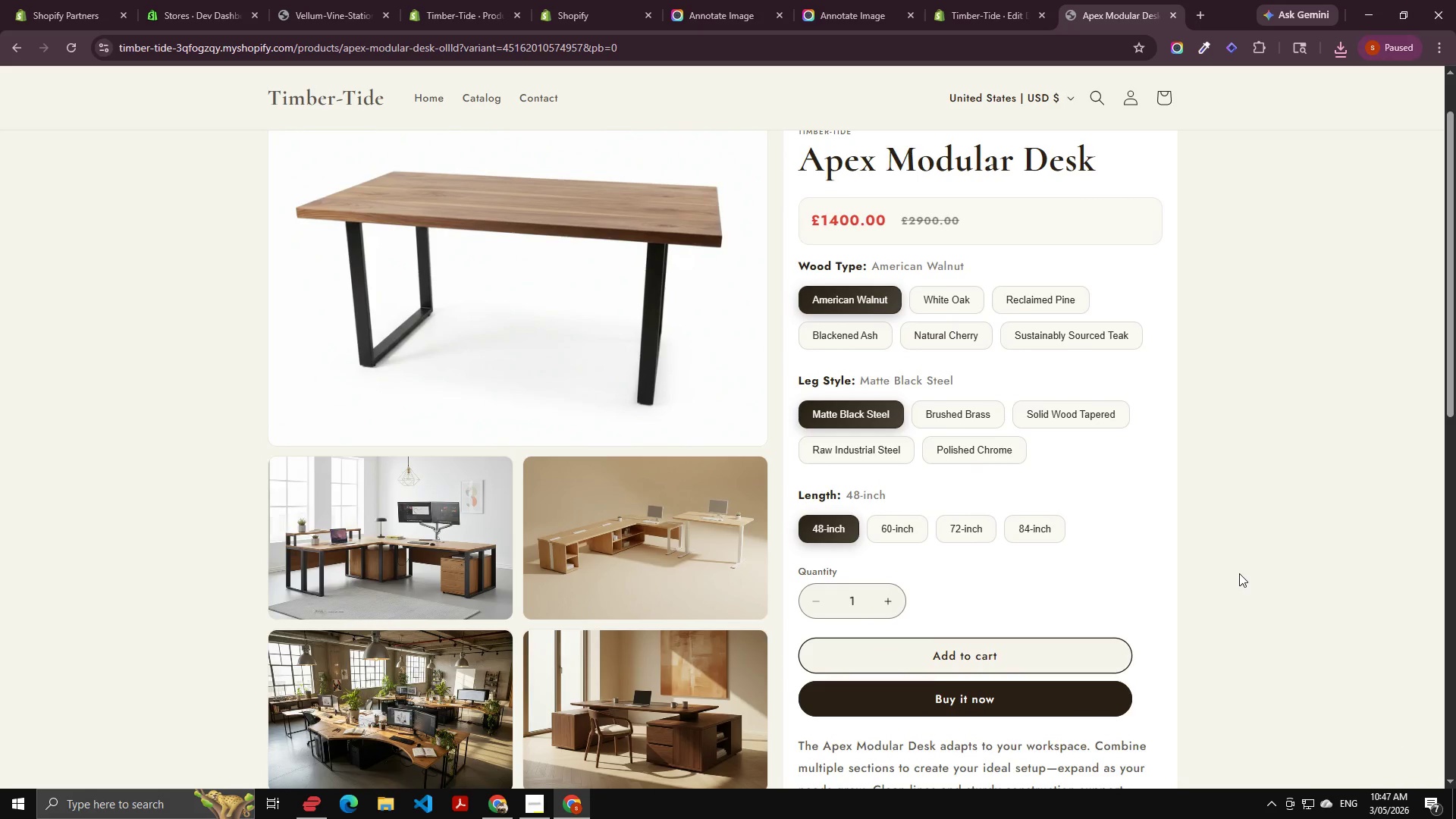 
scroll: coordinate [1239, 573], scroll_direction: up, amount: 1.0
 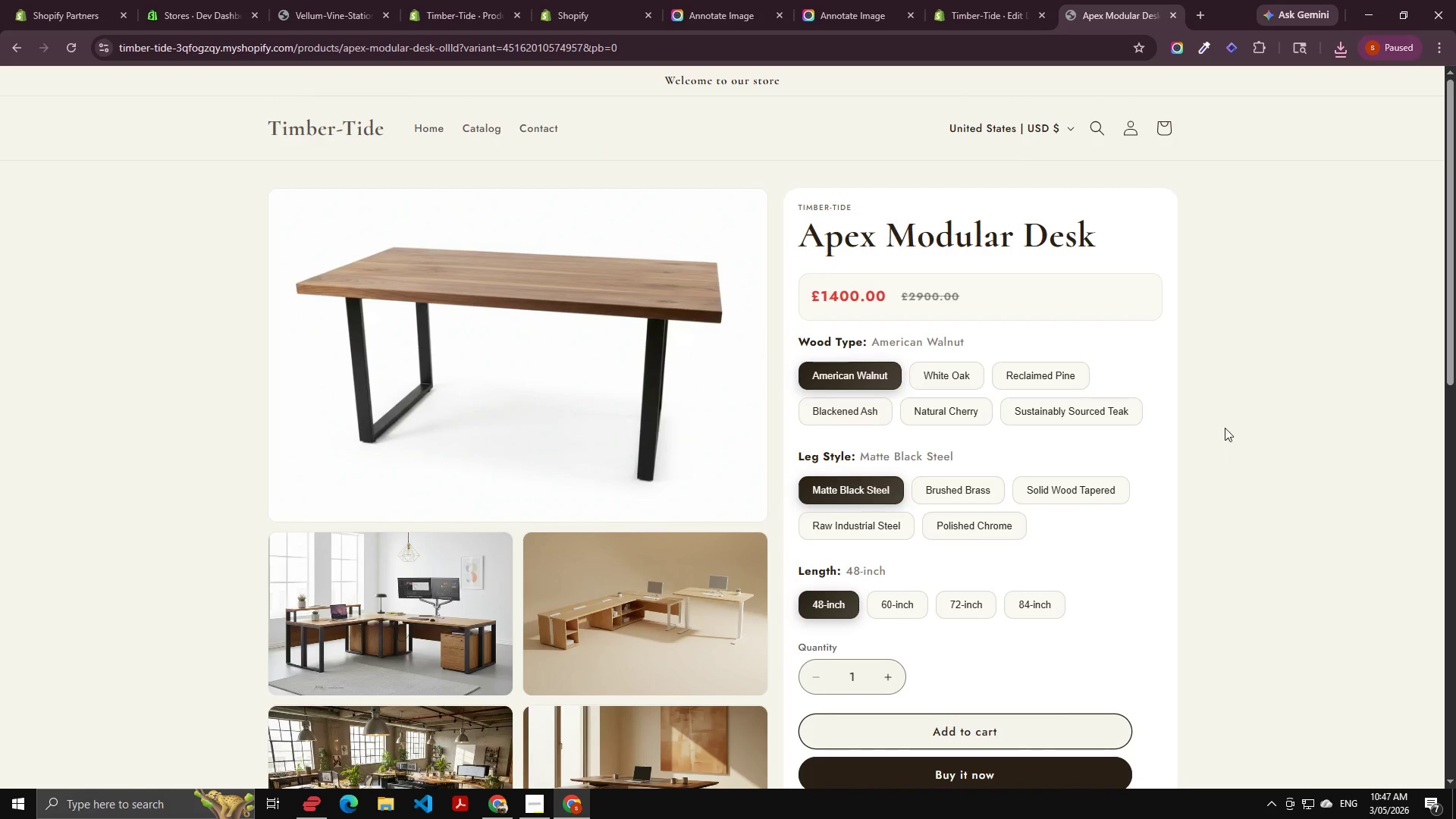 
scroll: coordinate [1226, 617], scroll_direction: down, amount: 1.0
 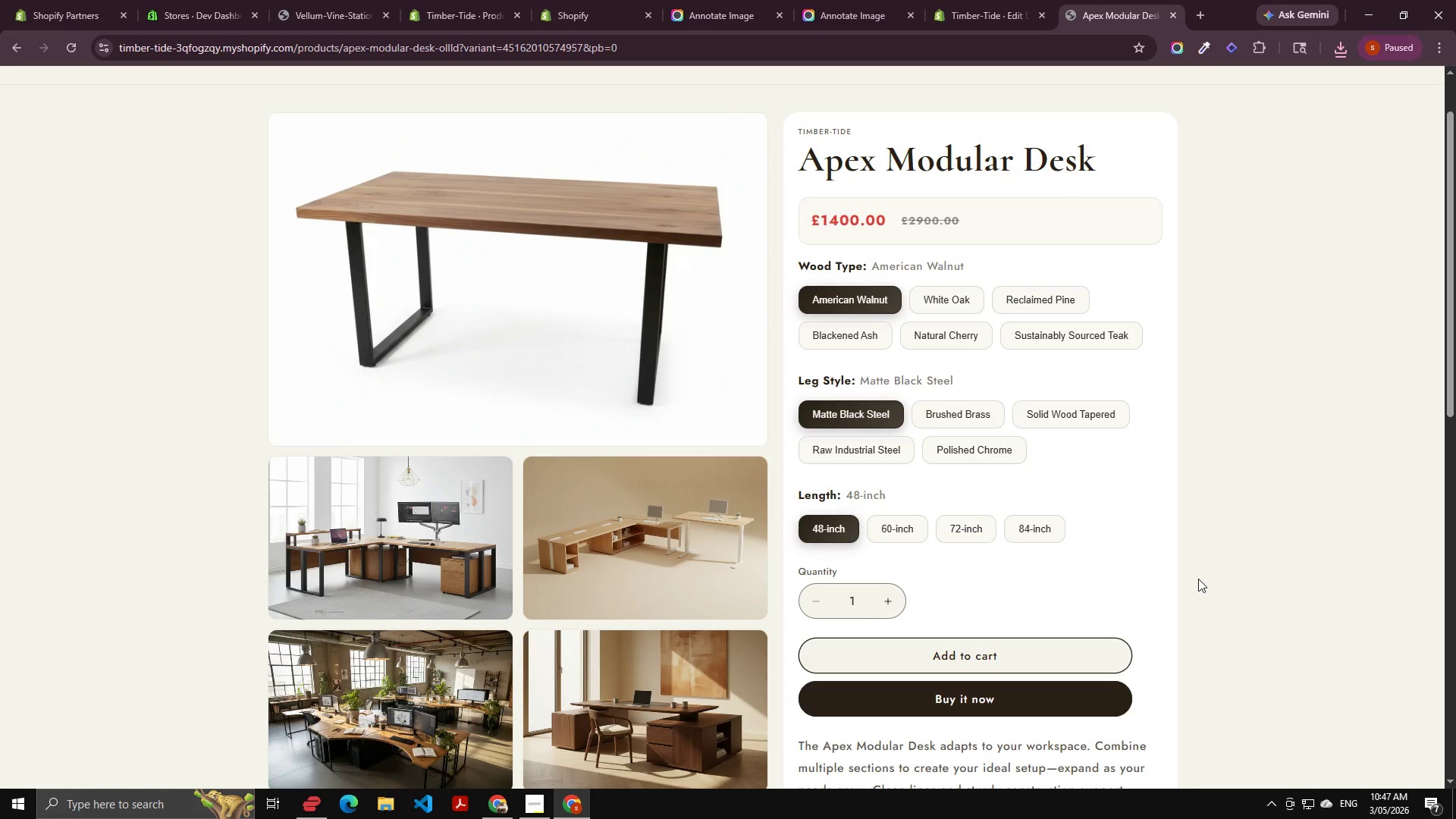 
scroll: coordinate [1163, 538], scroll_direction: up, amount: 3.0
 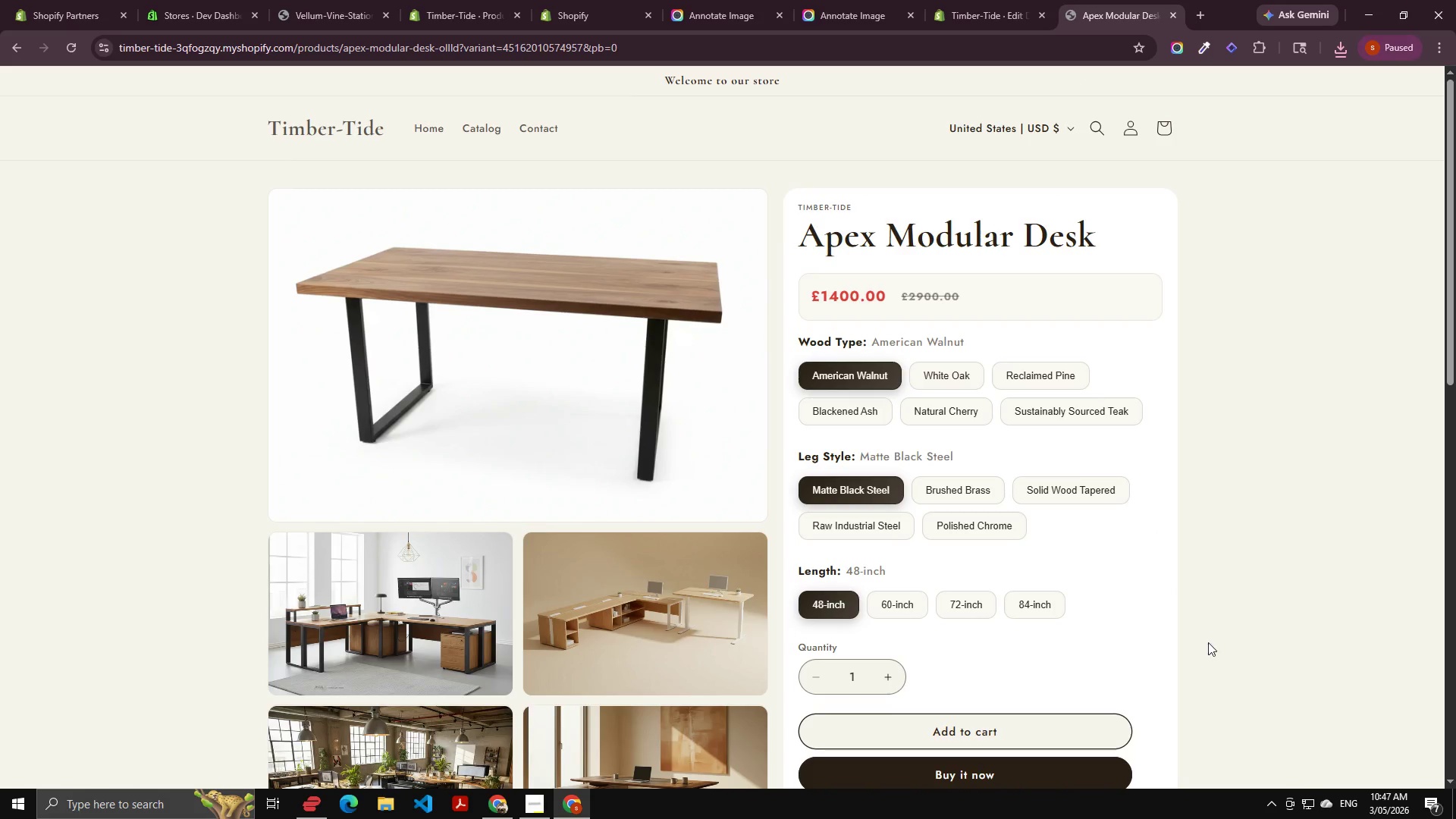 
scroll: coordinate [1109, 601], scroll_direction: down, amount: 14.0
 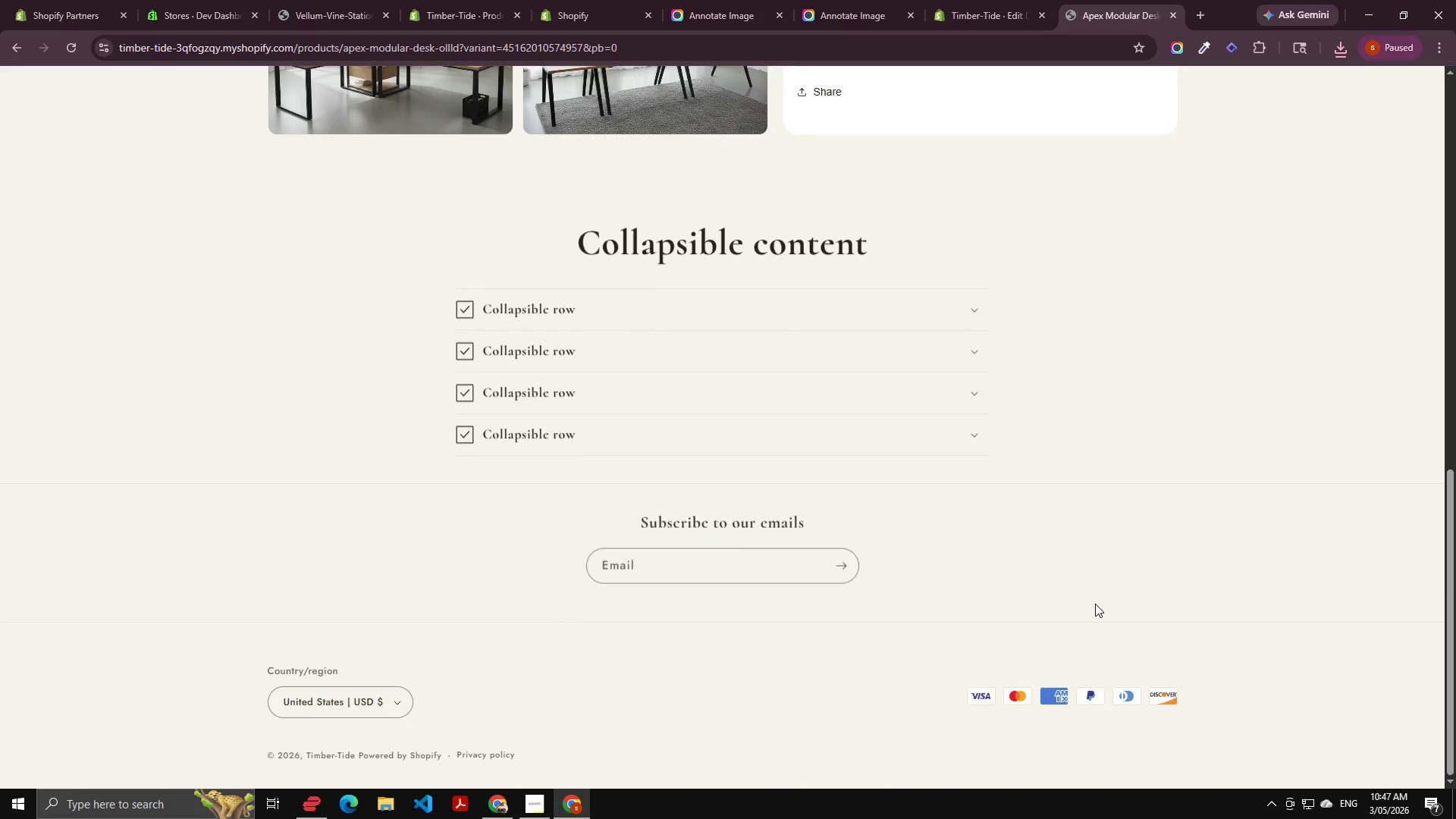 
scroll: coordinate [1034, 580], scroll_direction: up, amount: 11.0
 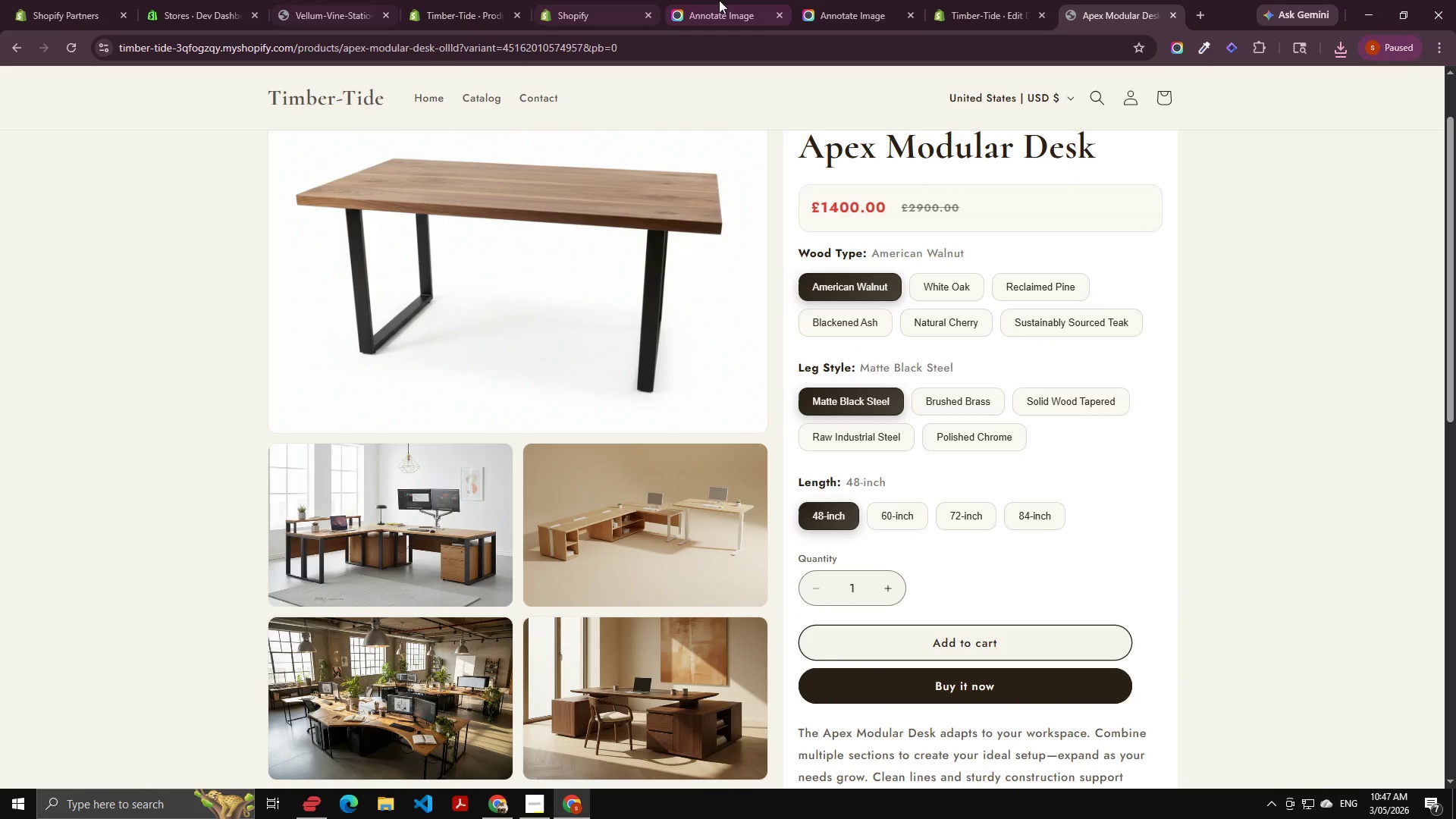 
left_click([968, 4])
 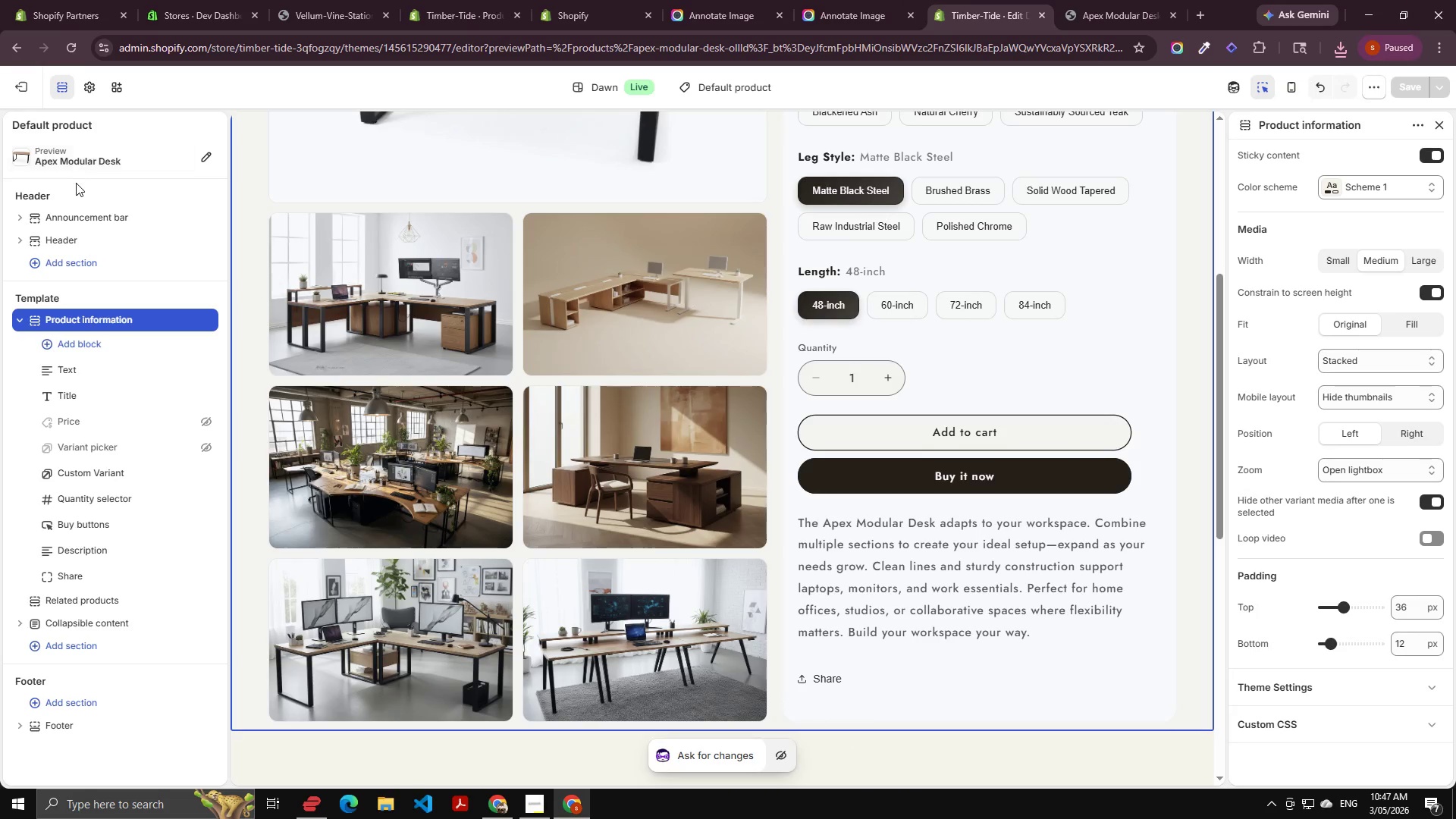 
left_click([74, 213])
 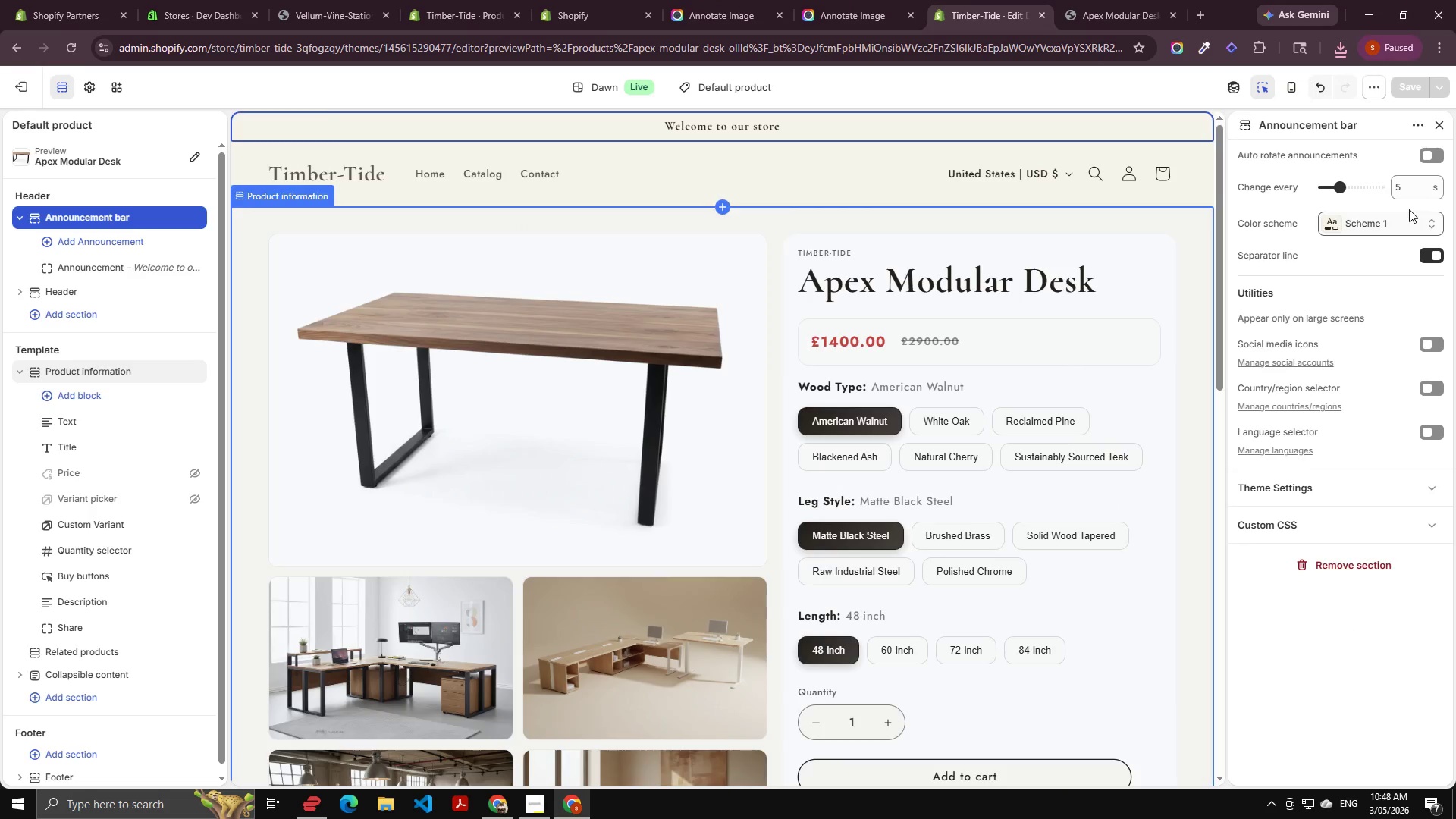 
left_click([1374, 228])
 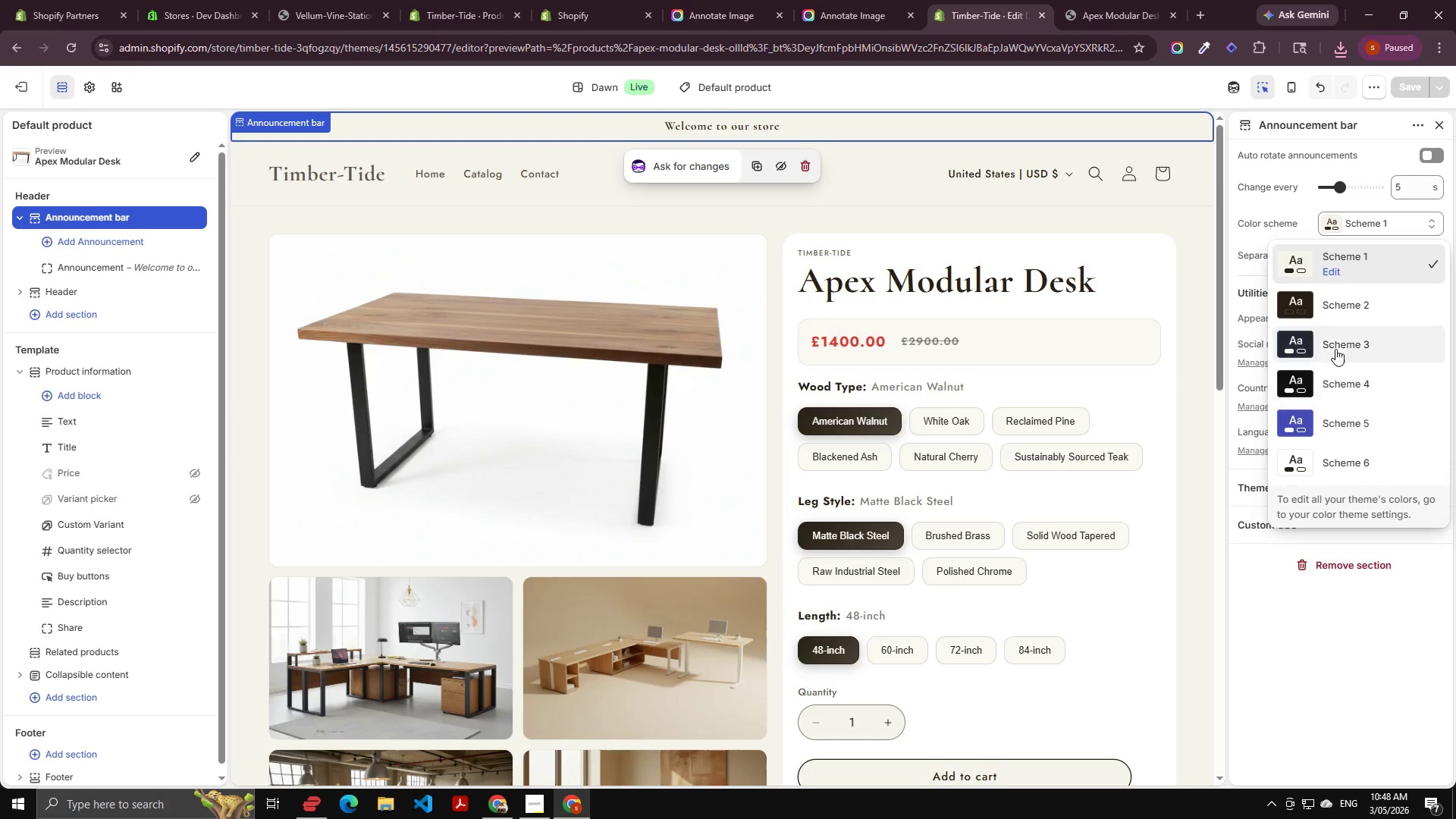 
left_click([1338, 306])
 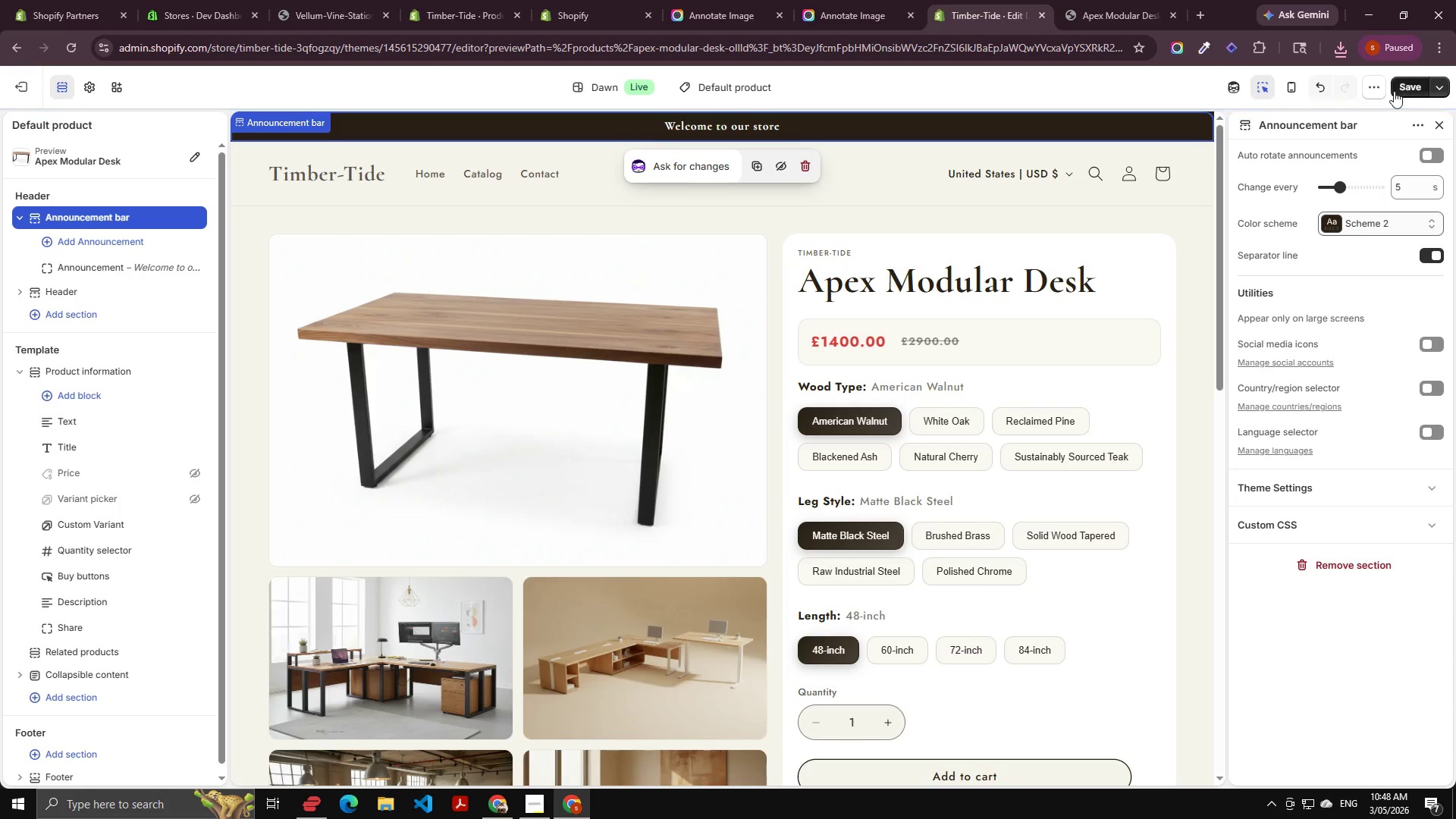 
left_click([1420, 86])
 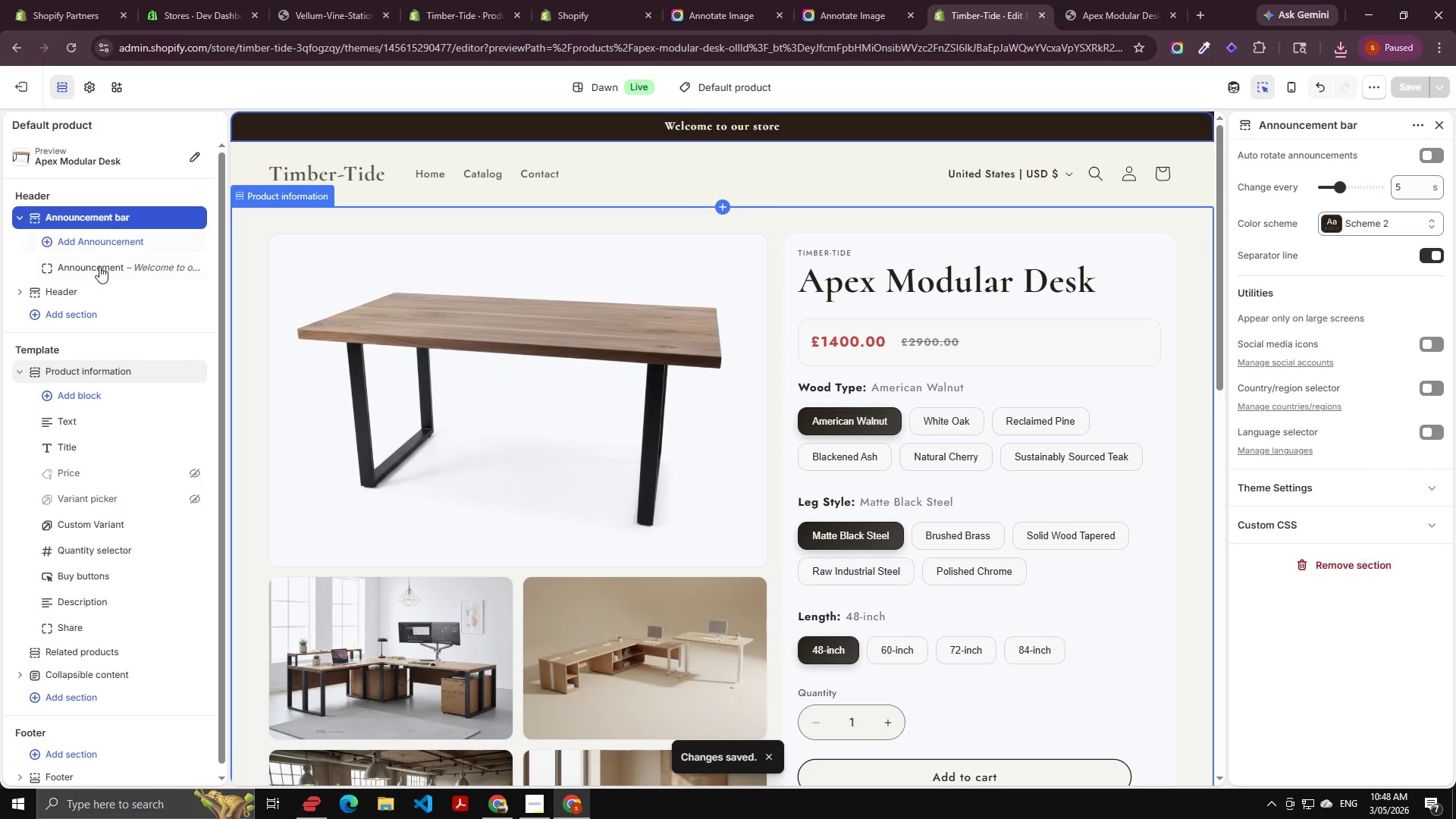 
wait(5.16)
 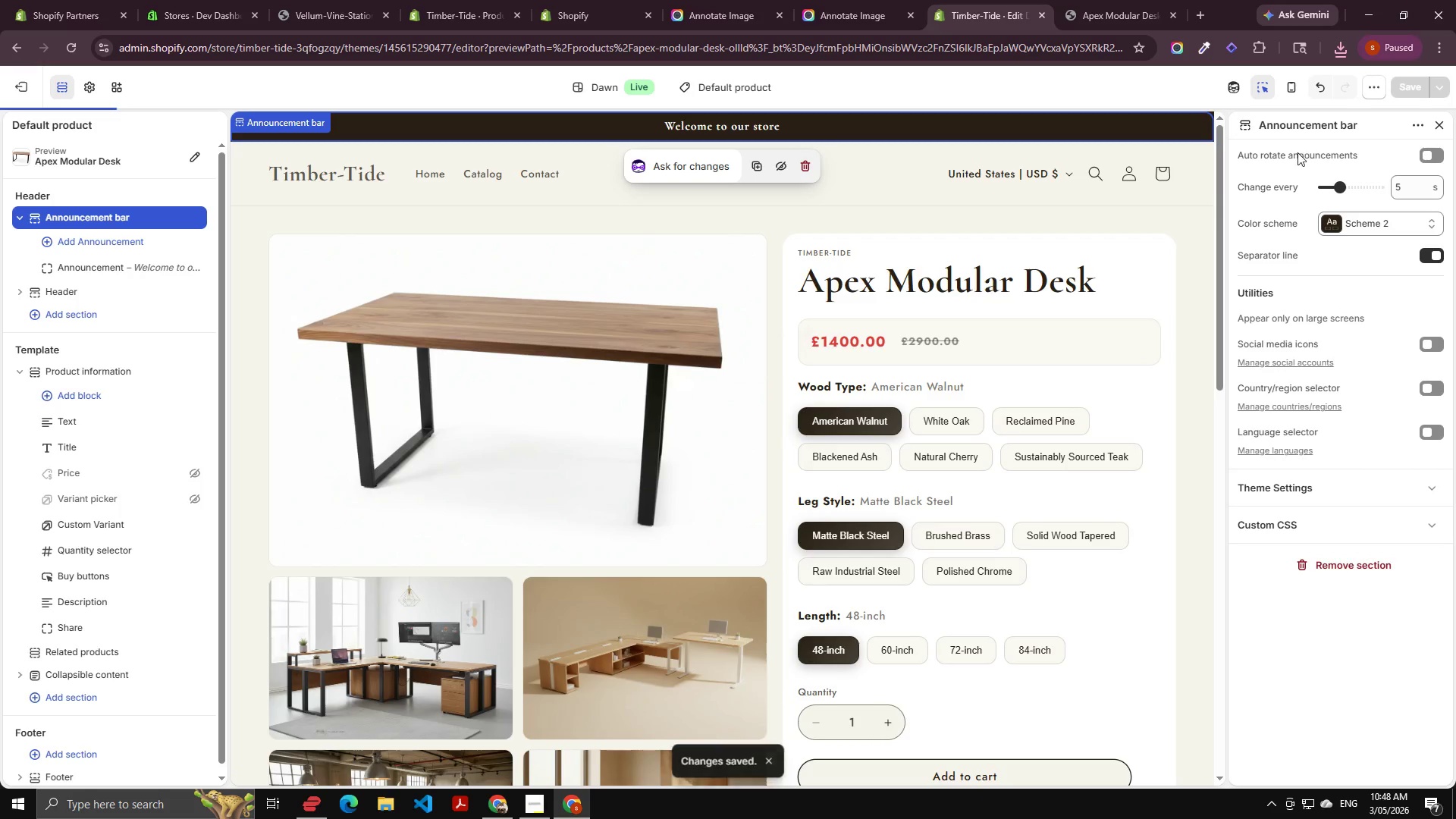 
left_click([71, 290])
 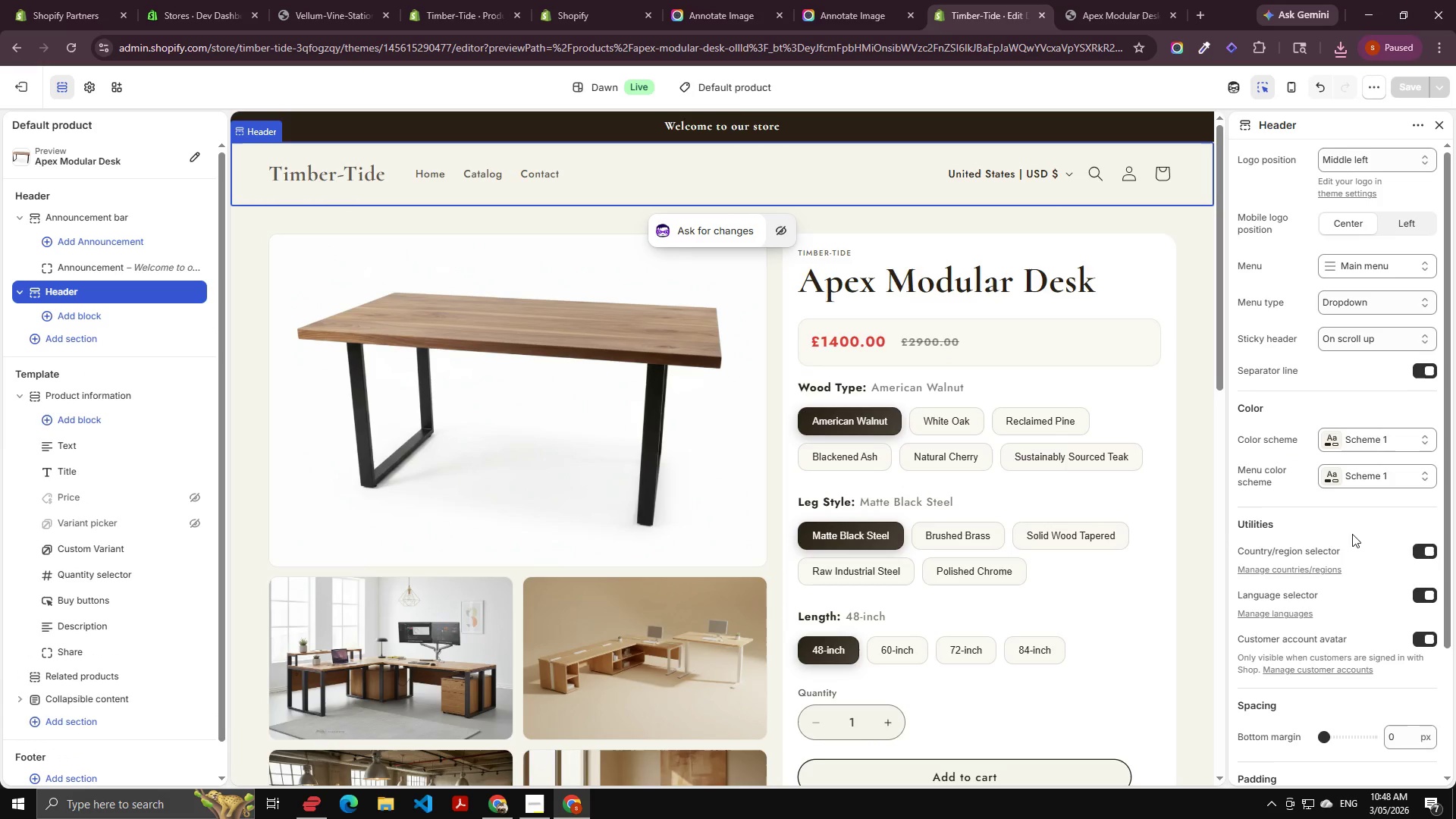 
left_click([1377, 437])
 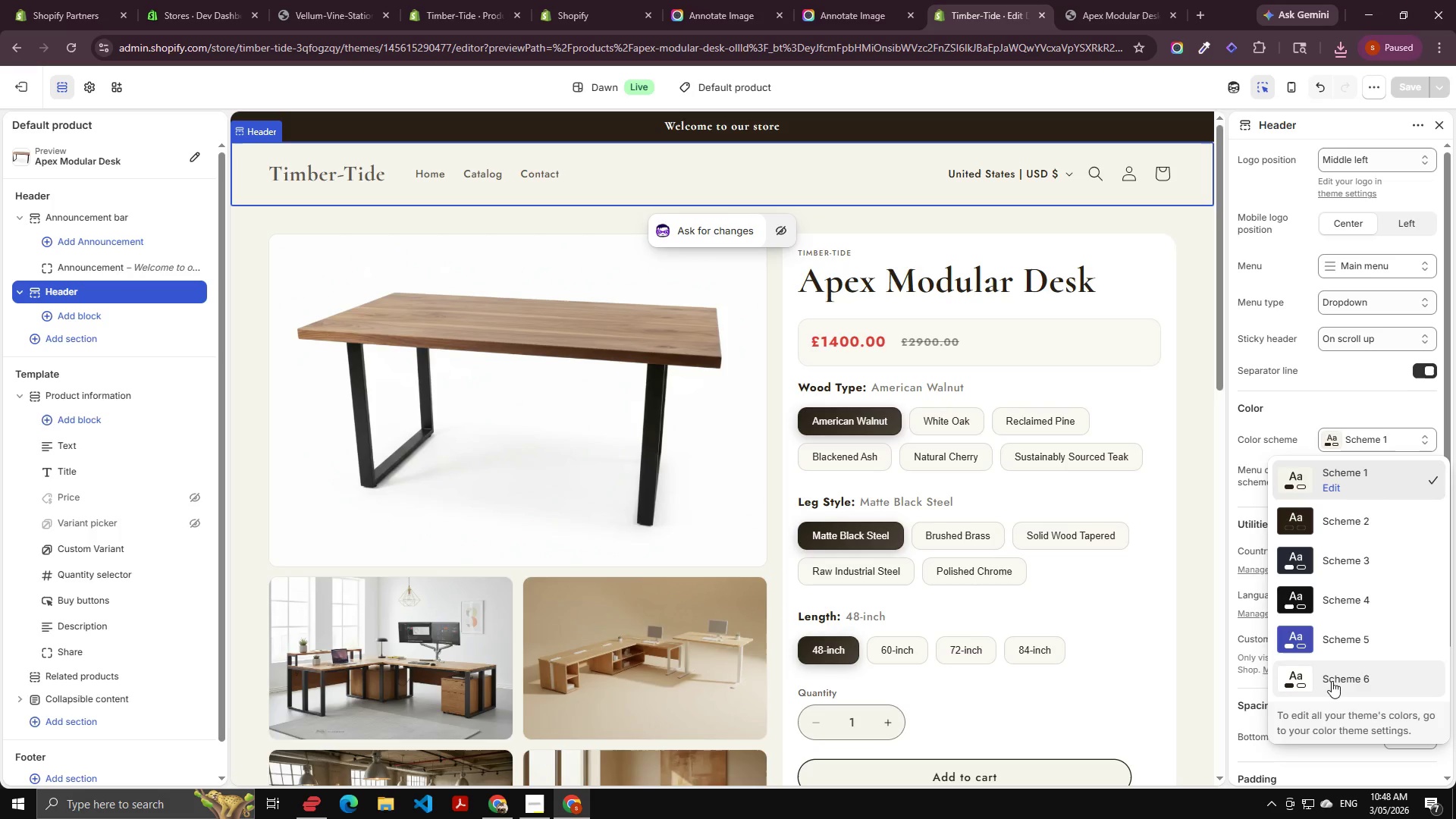 
scroll: coordinate [1328, 666], scroll_direction: down, amount: 5.0
 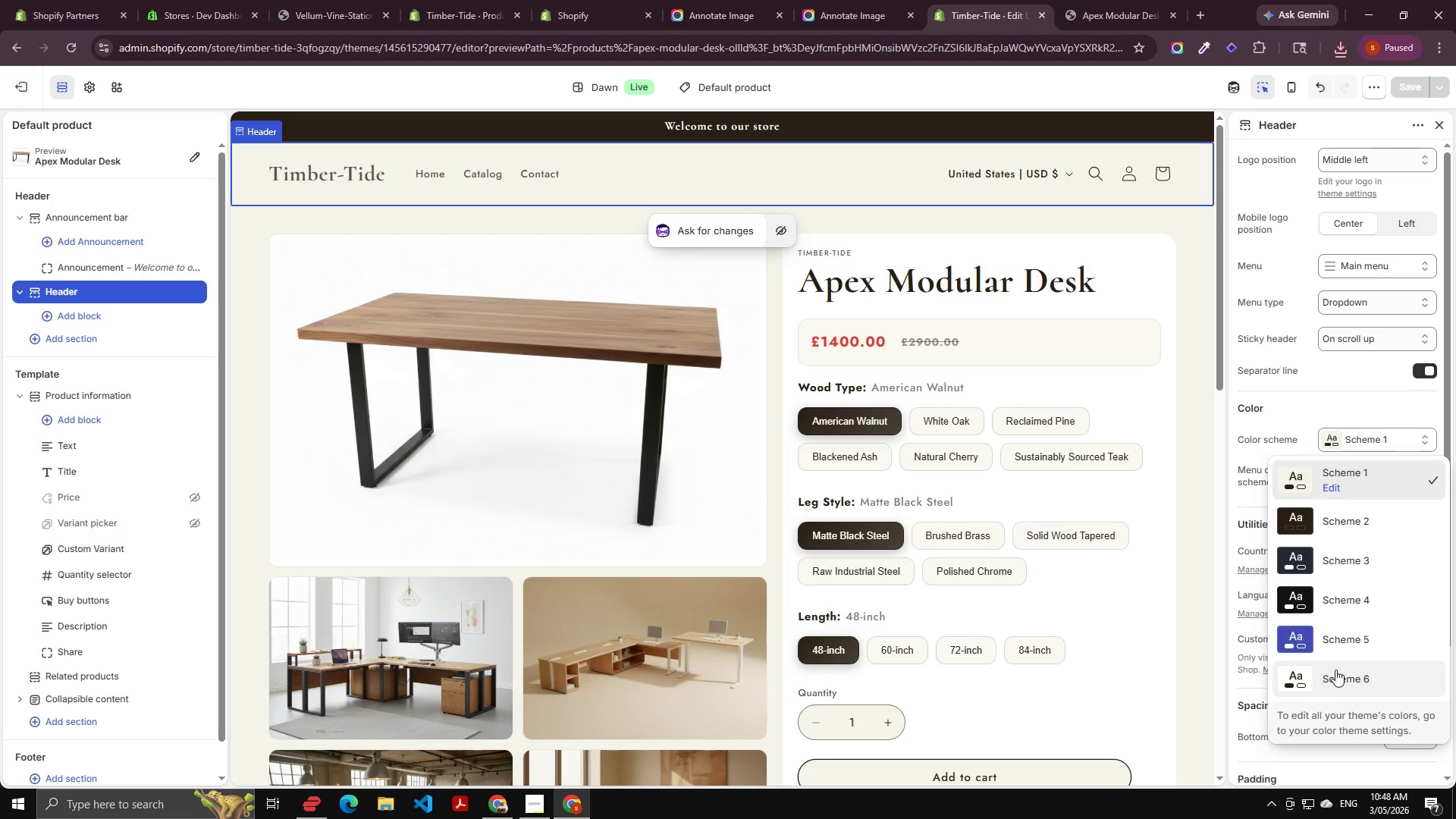 
left_click([1335, 670])
 